 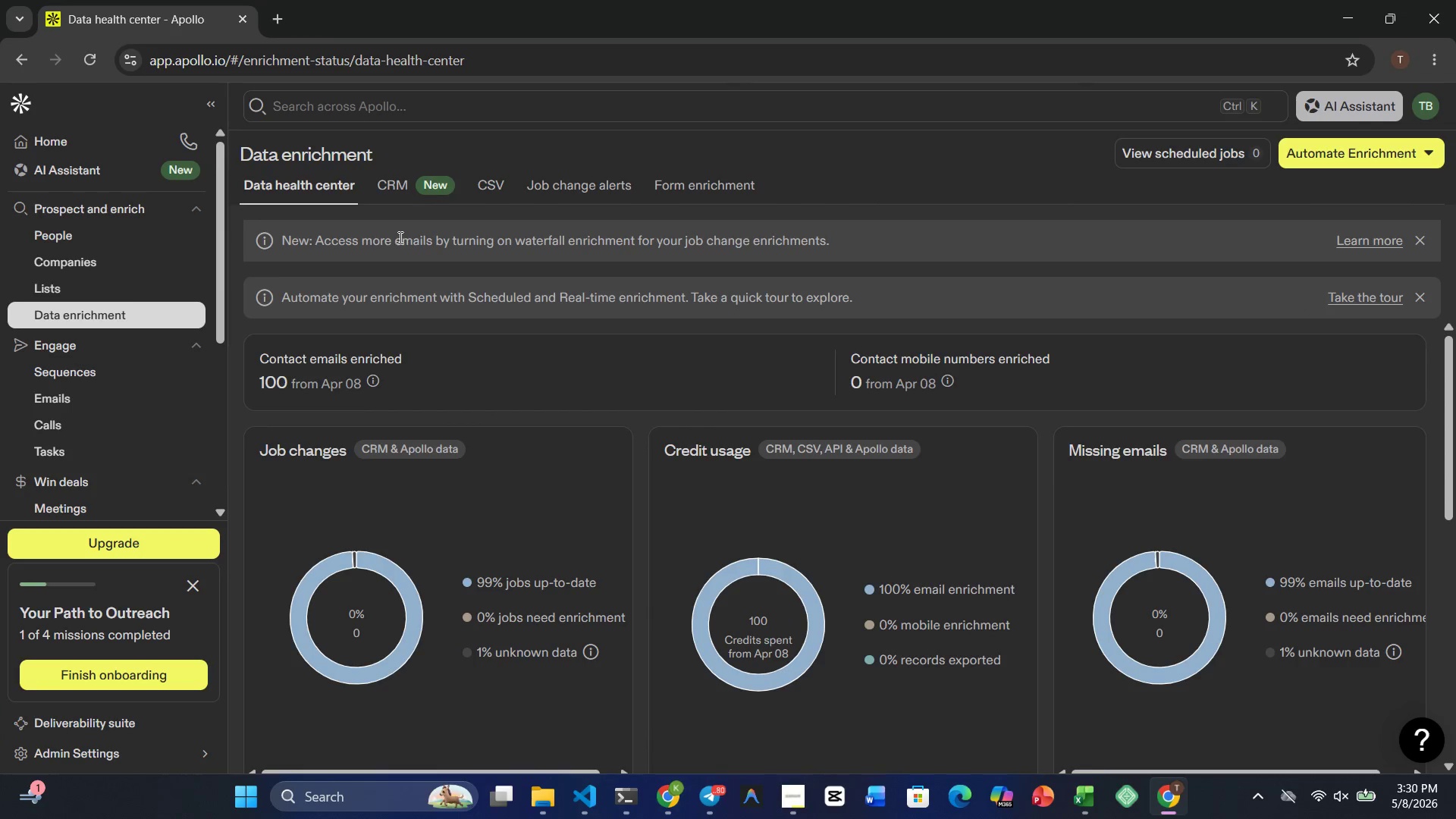 
mouse_move([93, 410])
 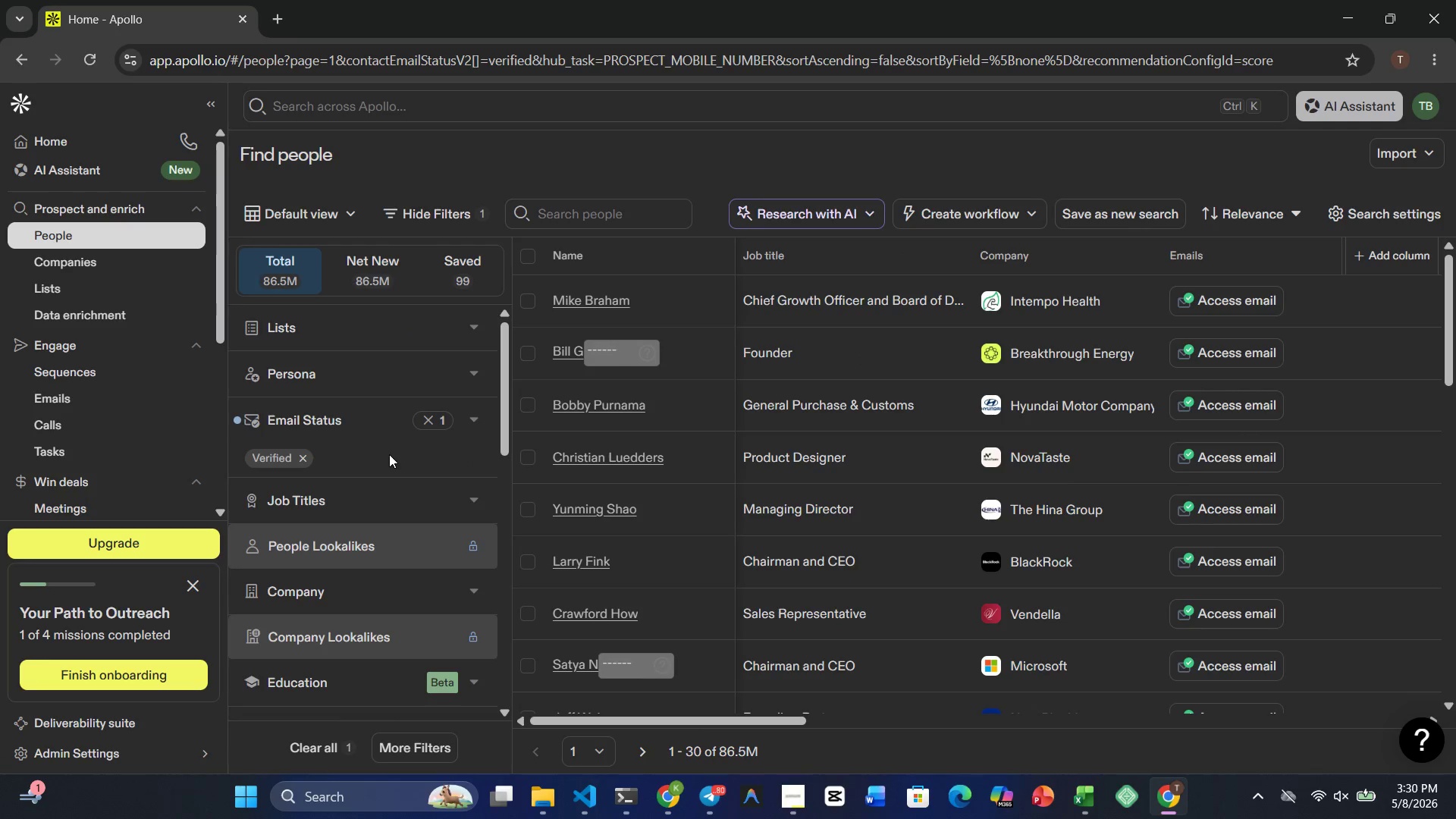 
wait(6.84)
 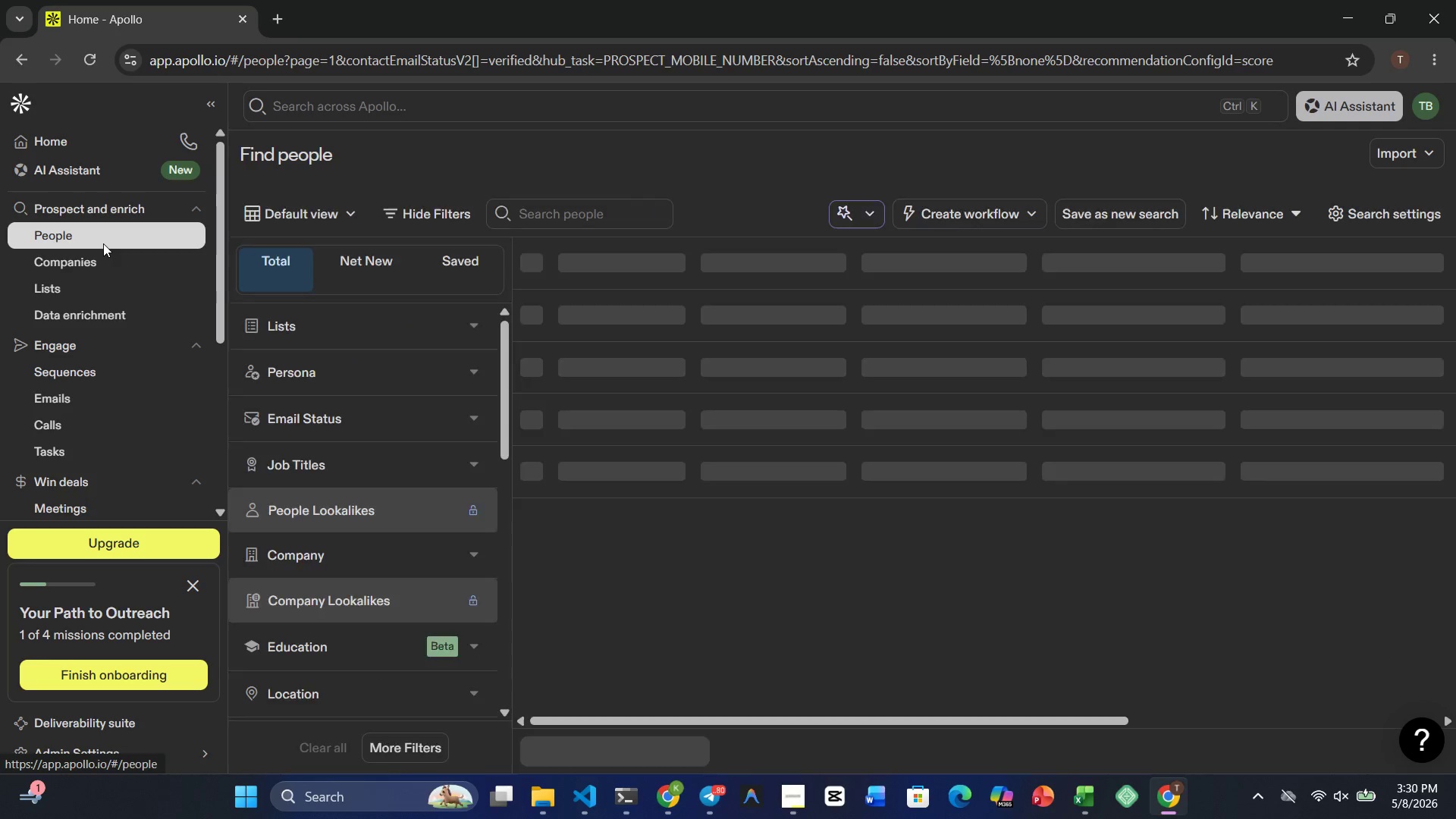 
scroll: coordinate [389, 454], scroll_direction: none, amount: 0.0
 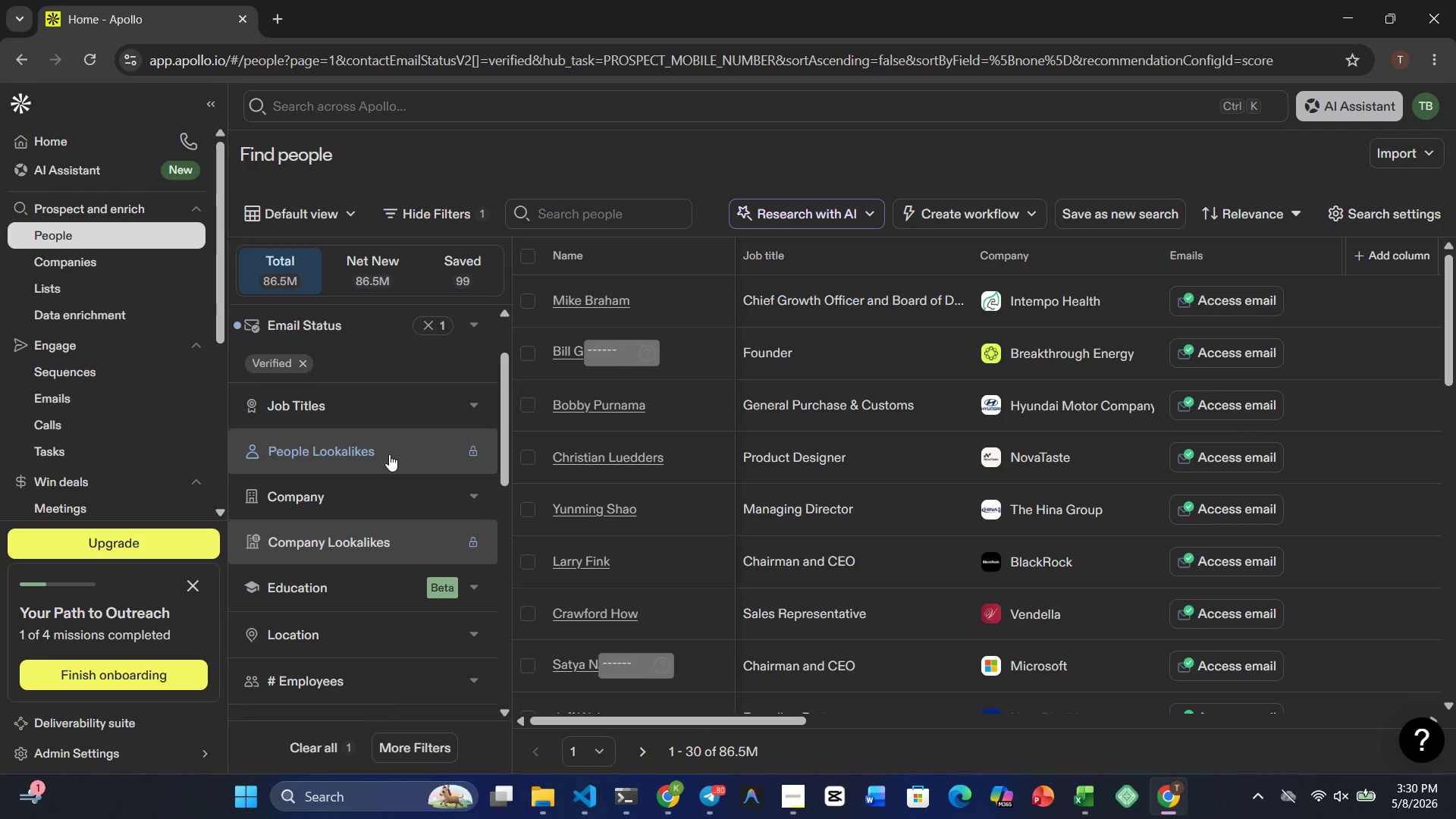 
scroll: coordinate [389, 454], scroll_direction: down, amount: 11.0
 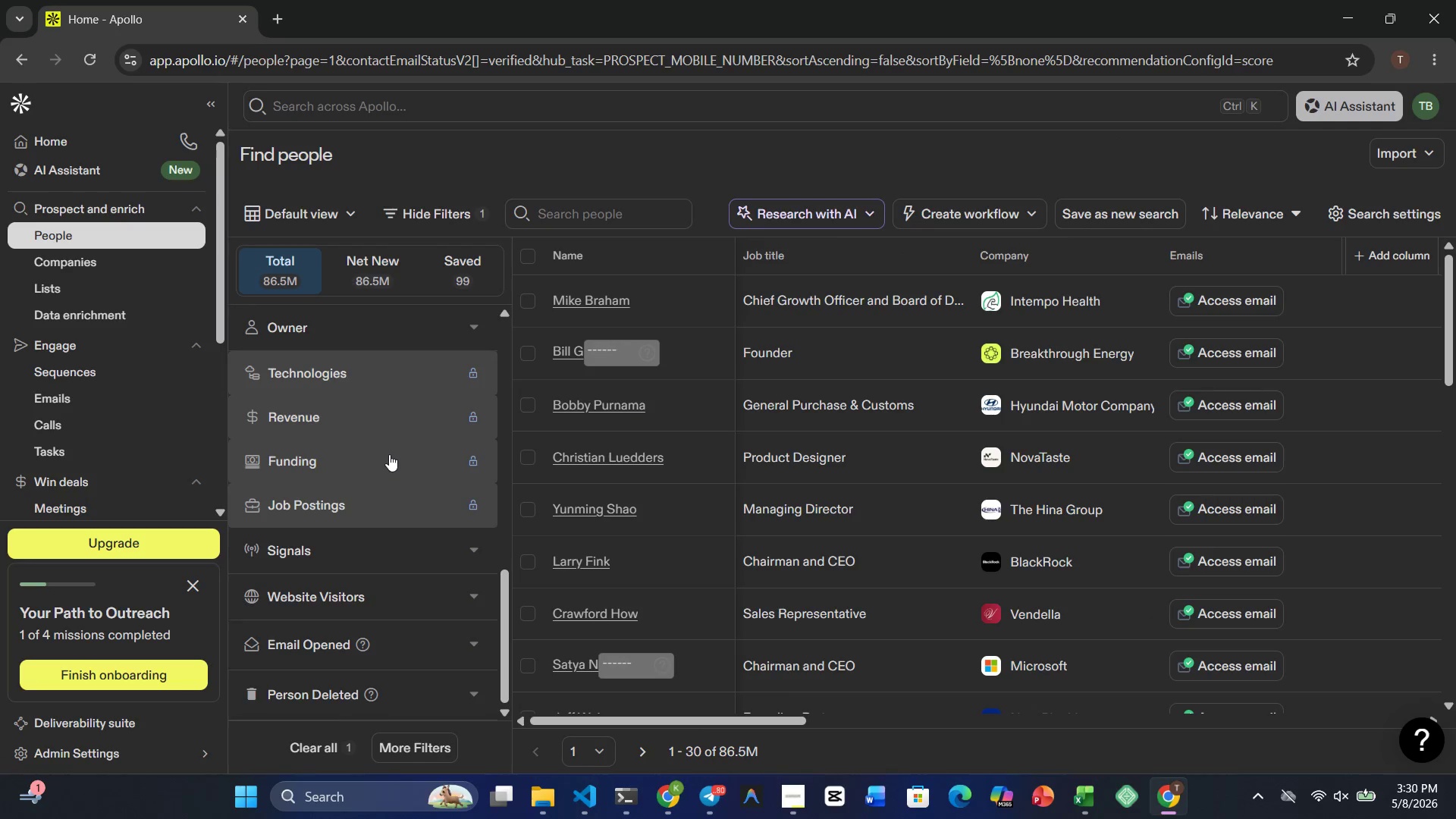 
scroll: coordinate [389, 454], scroll_direction: up, amount: 12.0
 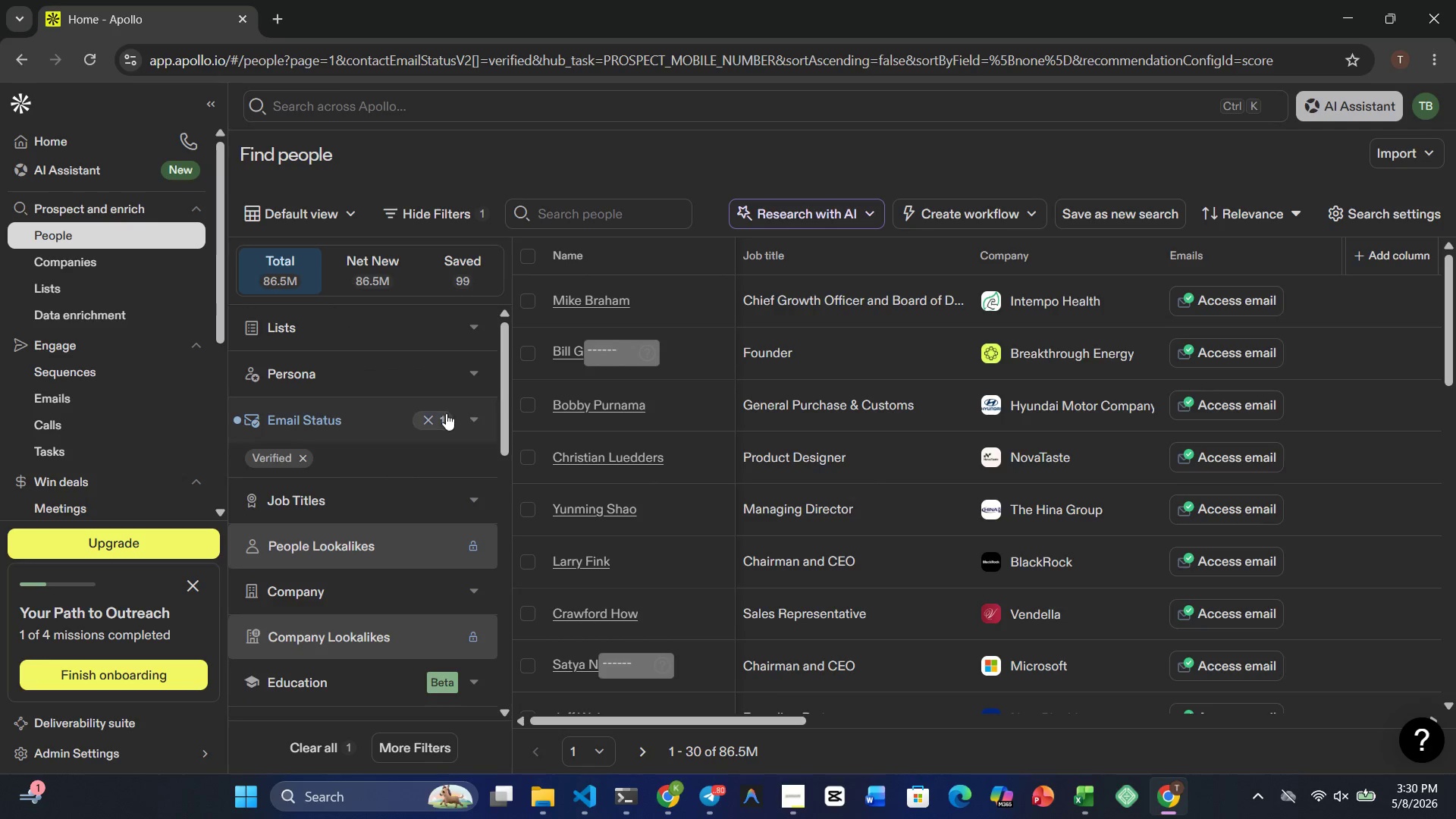 
left_click([434, 419])
 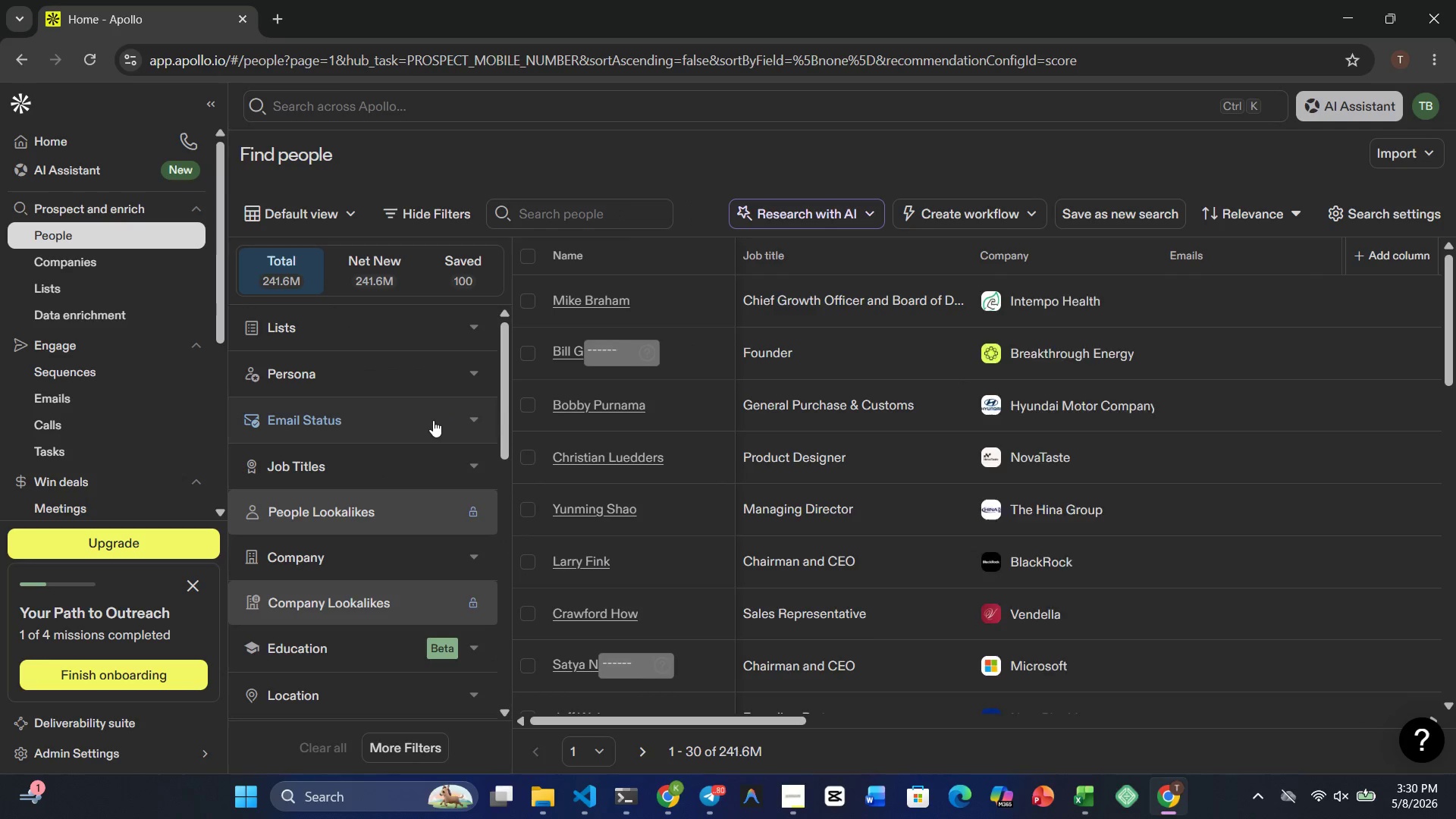 
wait(5.22)
 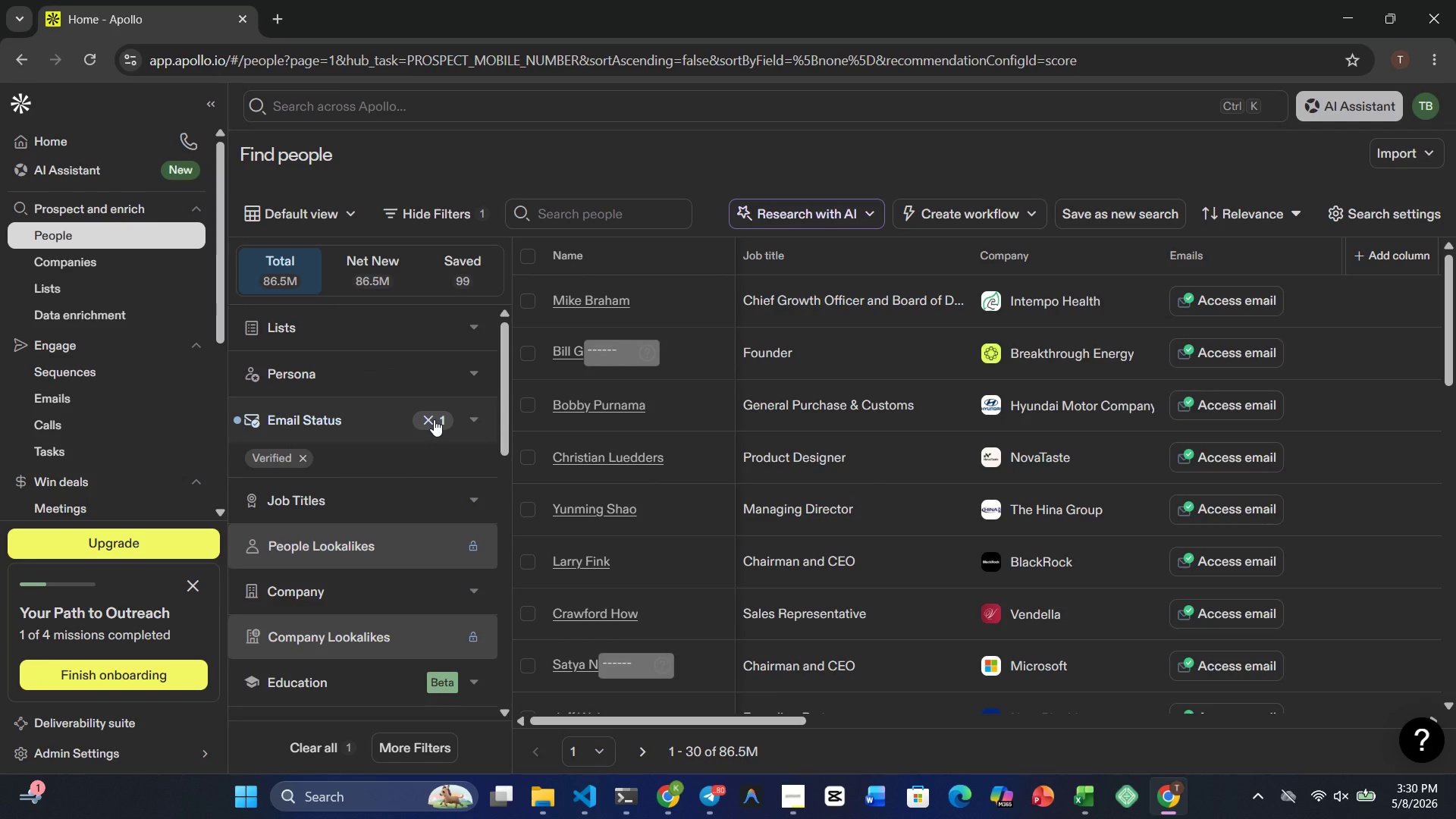 
scroll: coordinate [650, 512], scroll_direction: down, amount: 14.0
 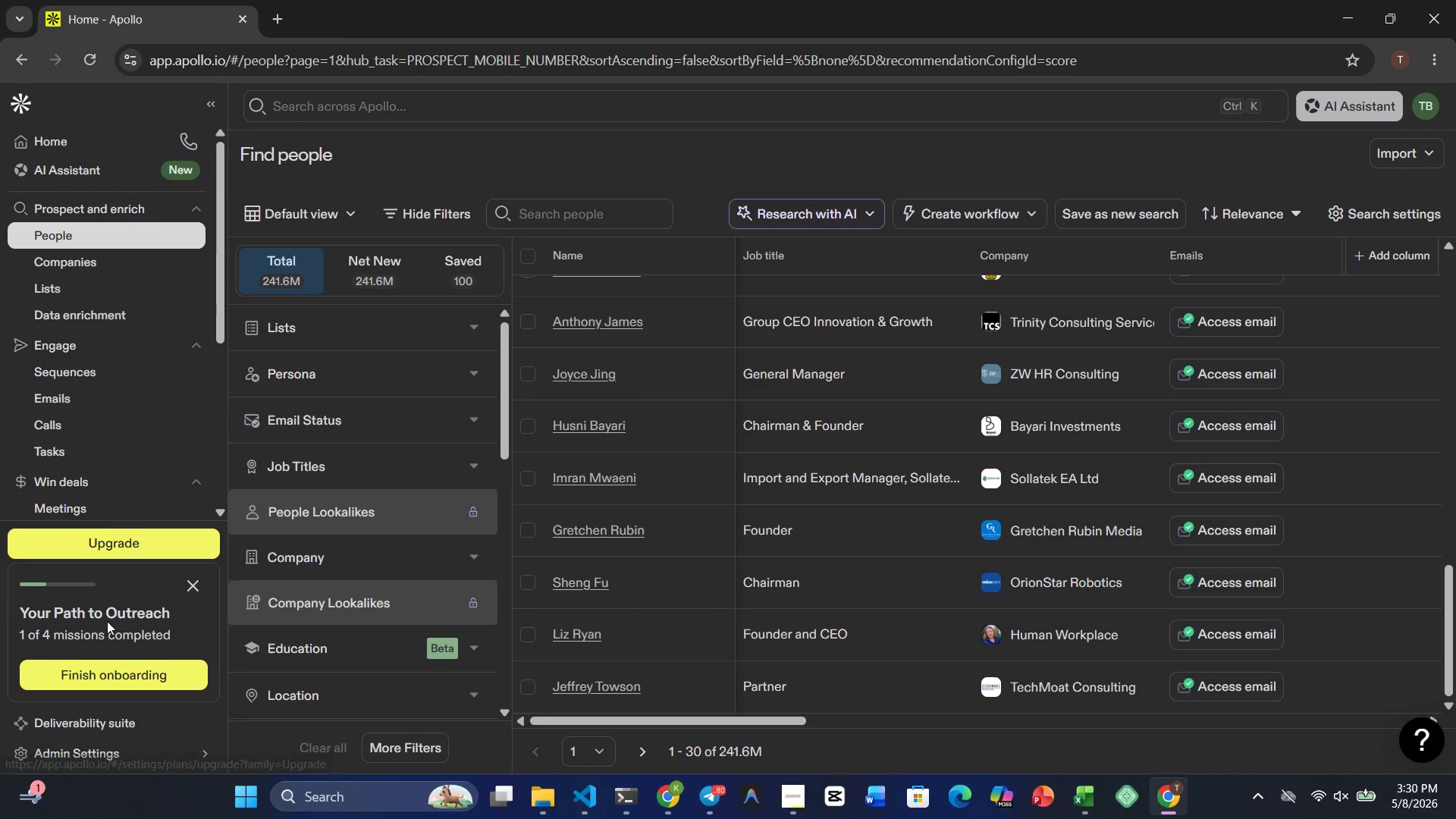 
left_click([198, 592])
 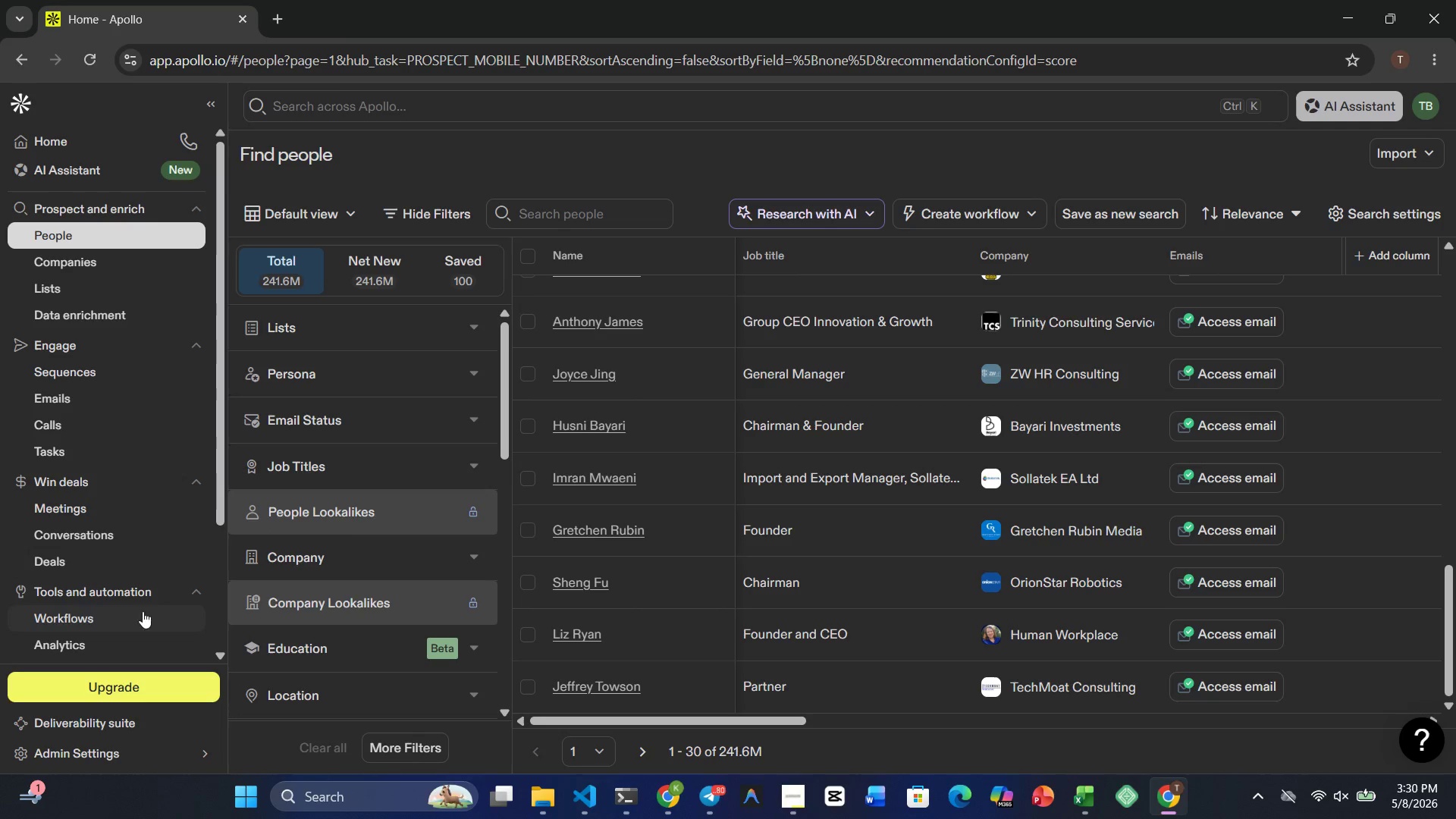 
scroll: coordinate [83, 602], scroll_direction: down, amount: 10.0
 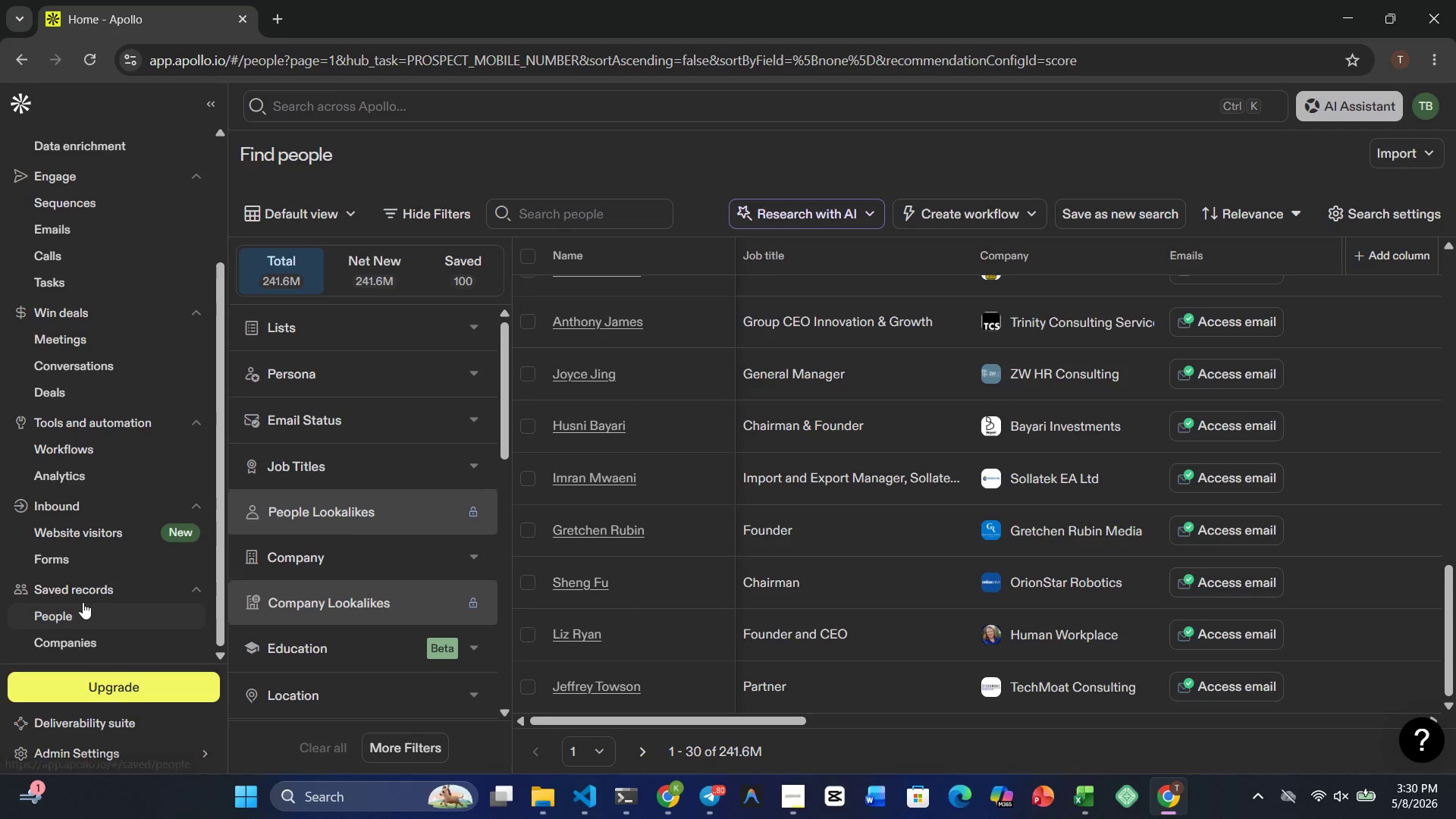 
scroll: coordinate [82, 602], scroll_direction: up, amount: 9.0
 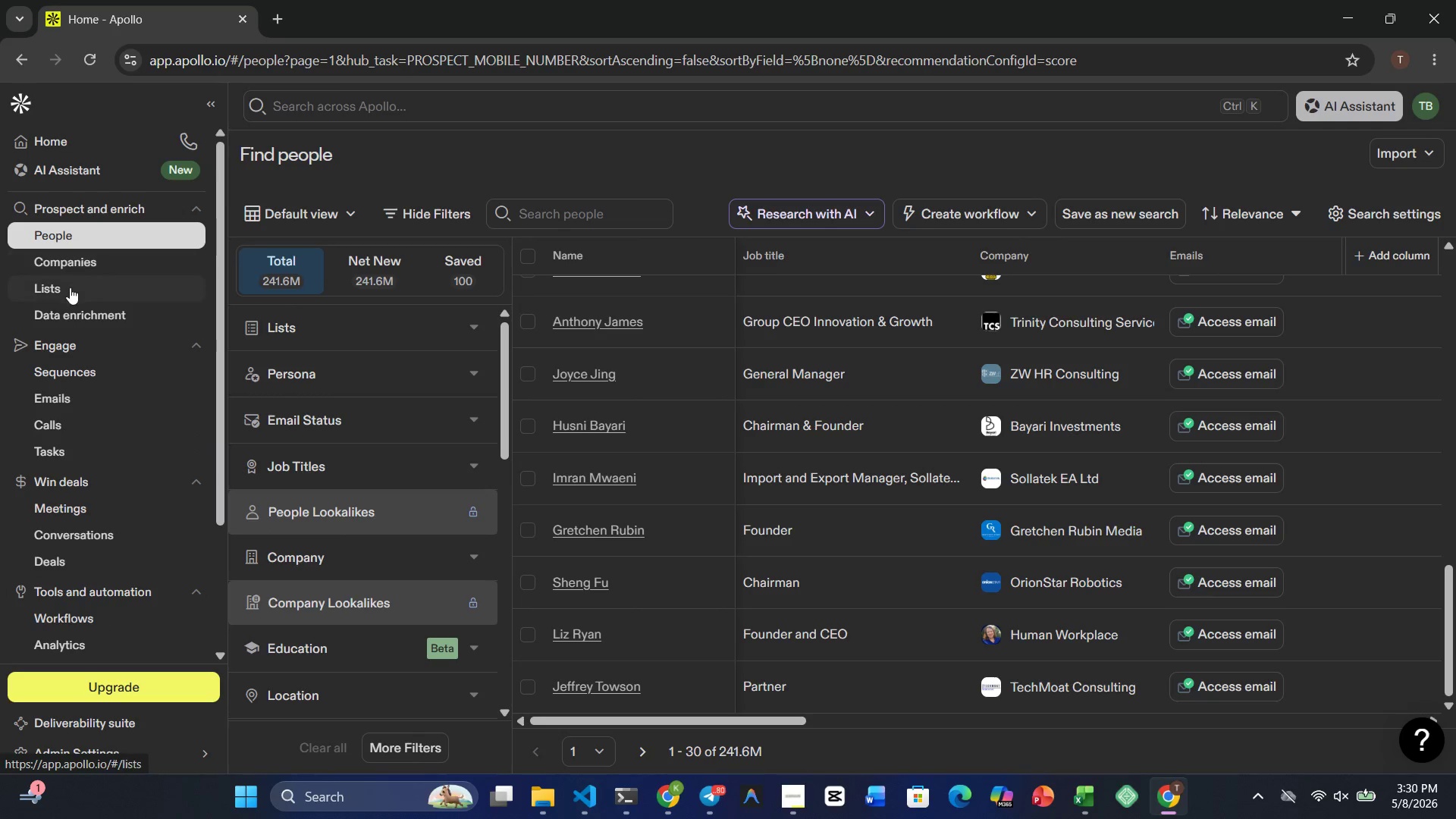 
left_click([70, 287])
 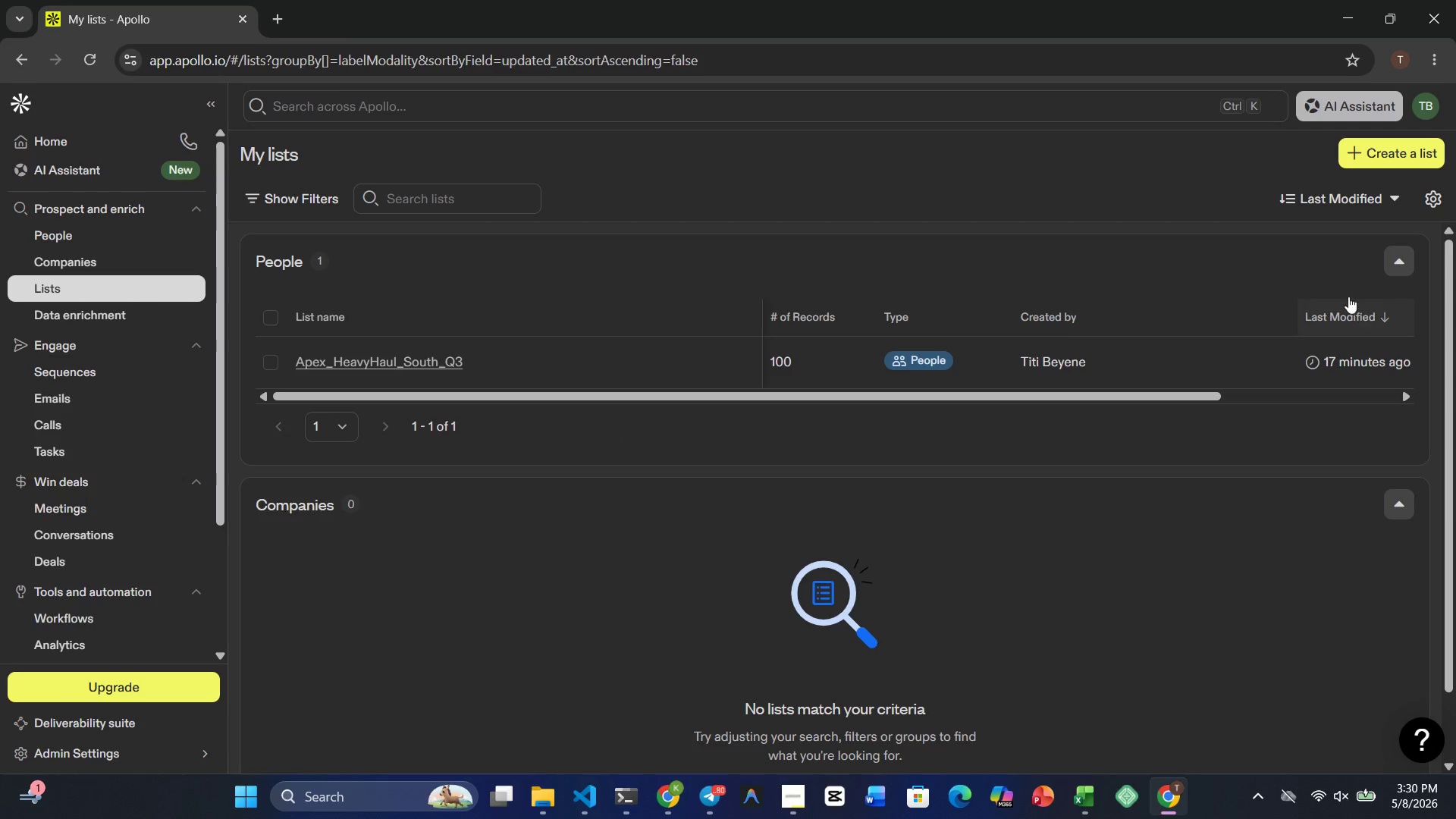 
wait(5.8)
 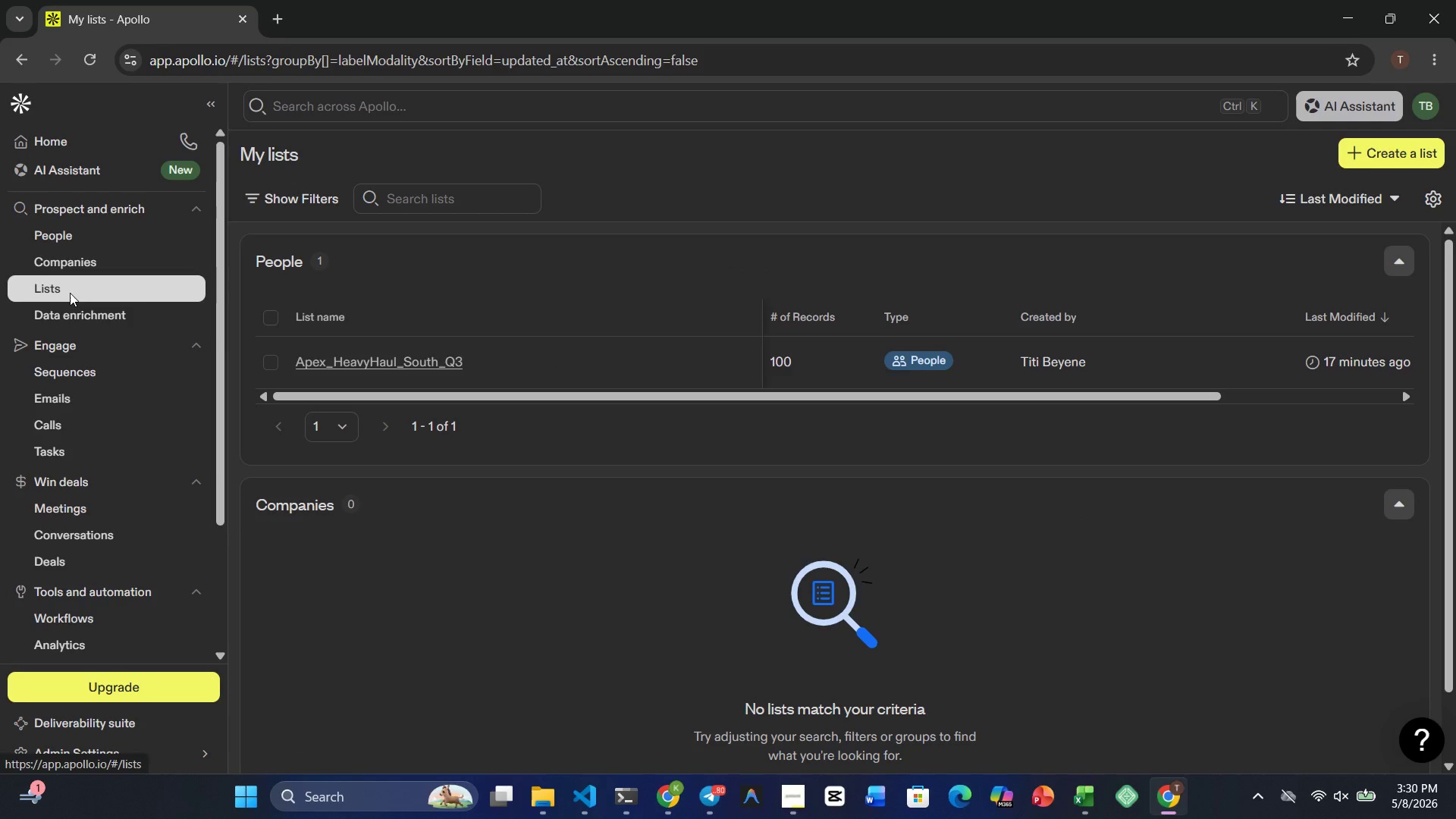 
left_click([271, 359])
 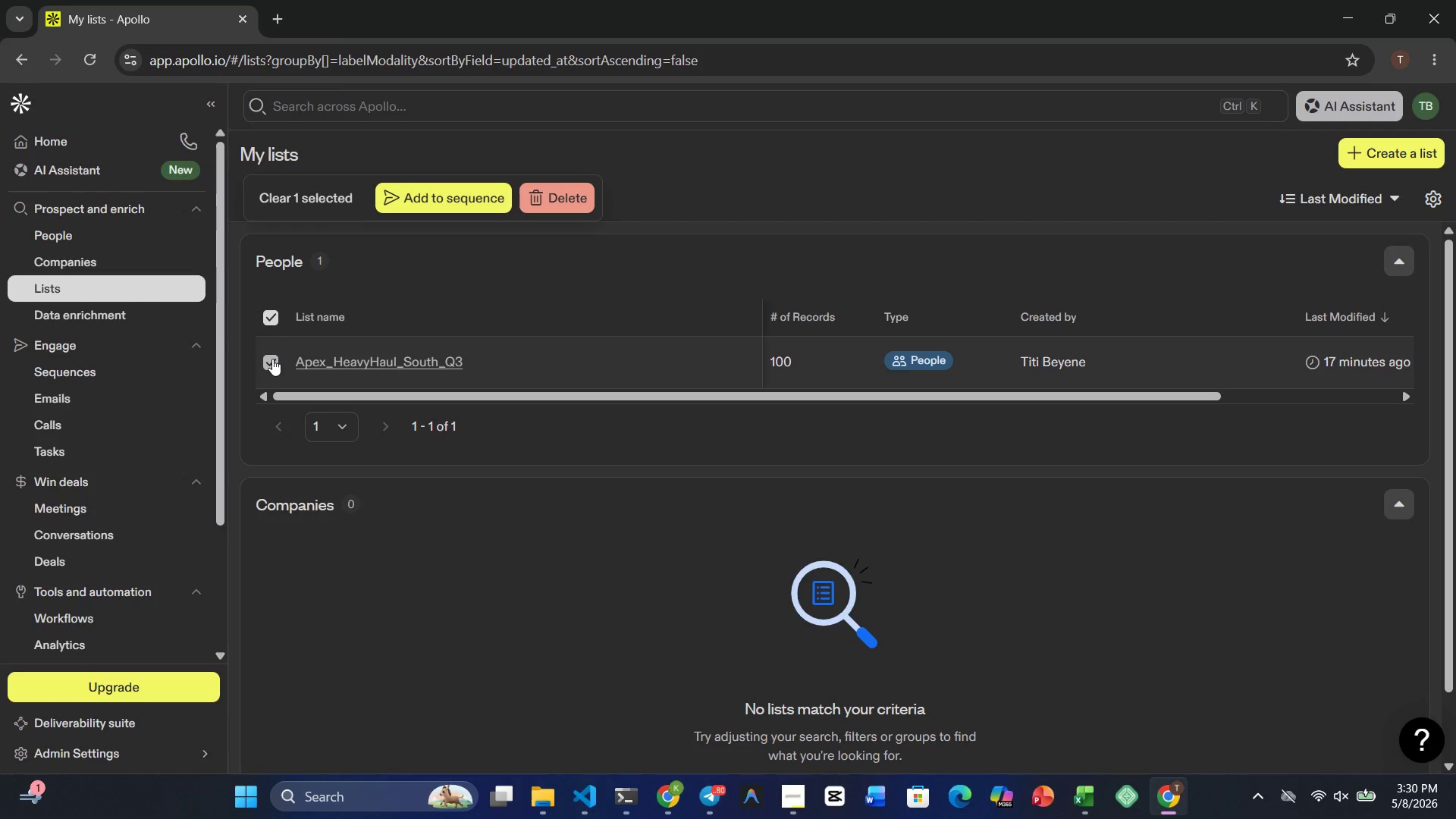 
left_click([272, 359])
 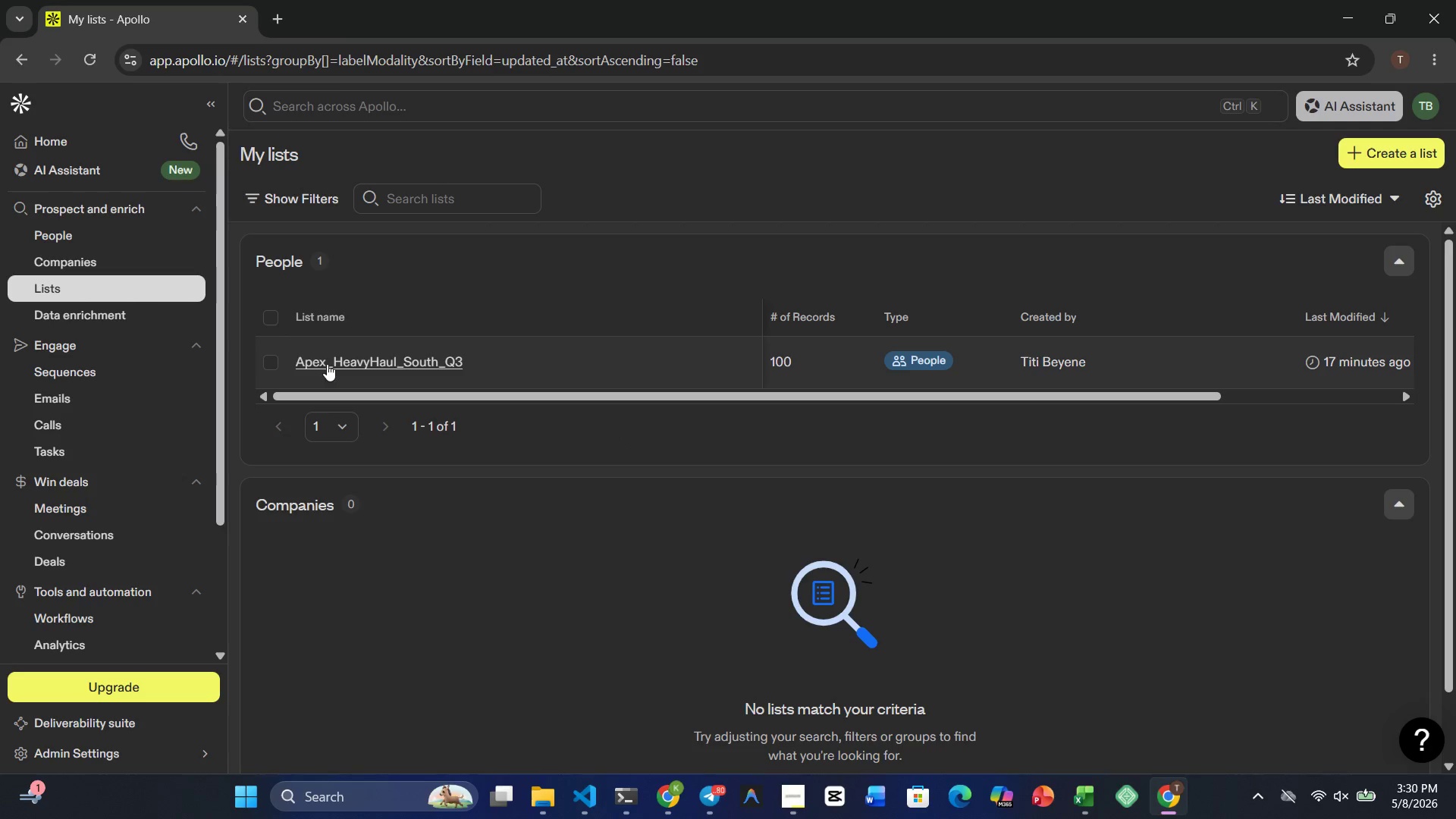 
left_click([327, 364])
 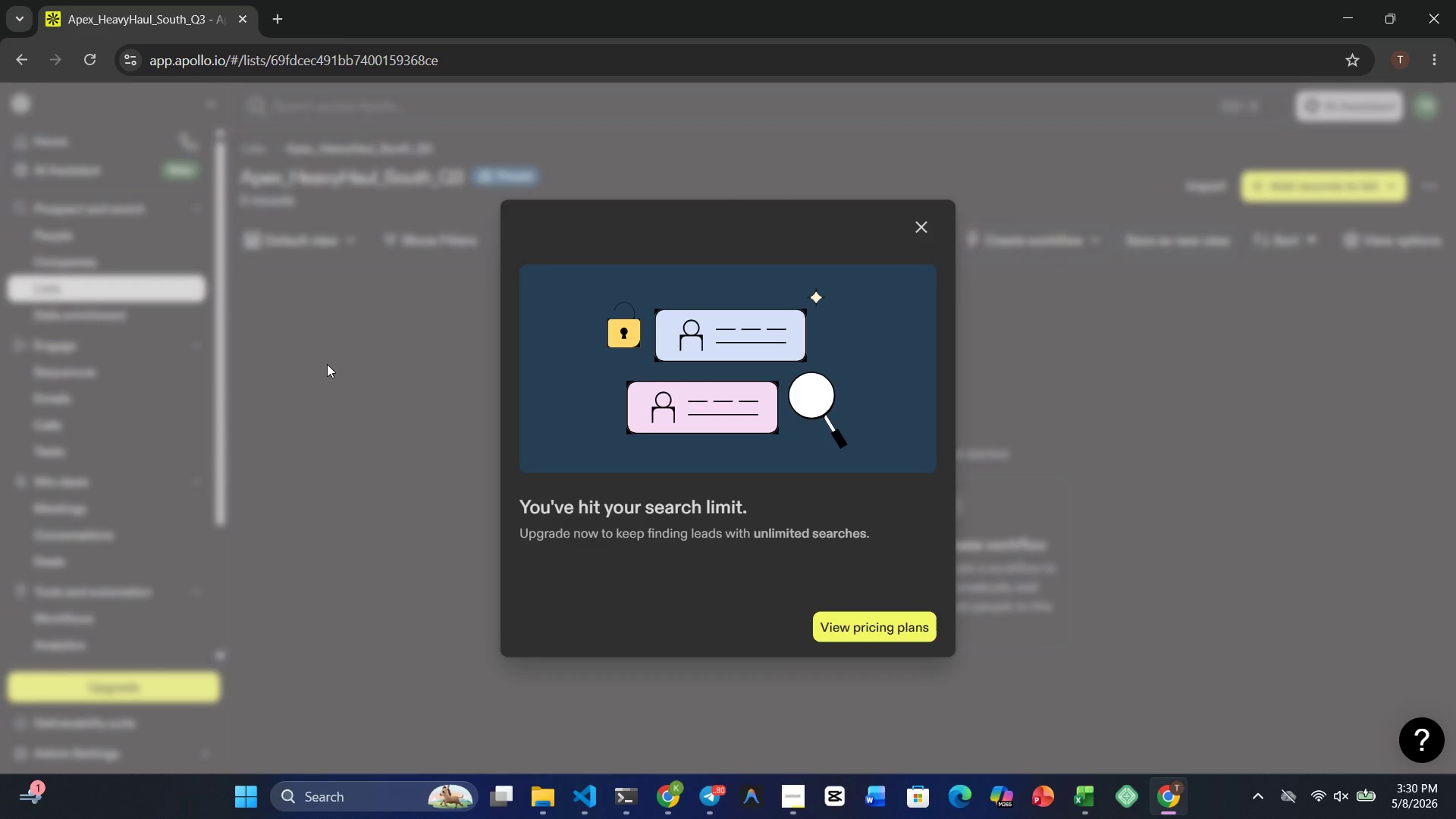 
wait(8.54)
 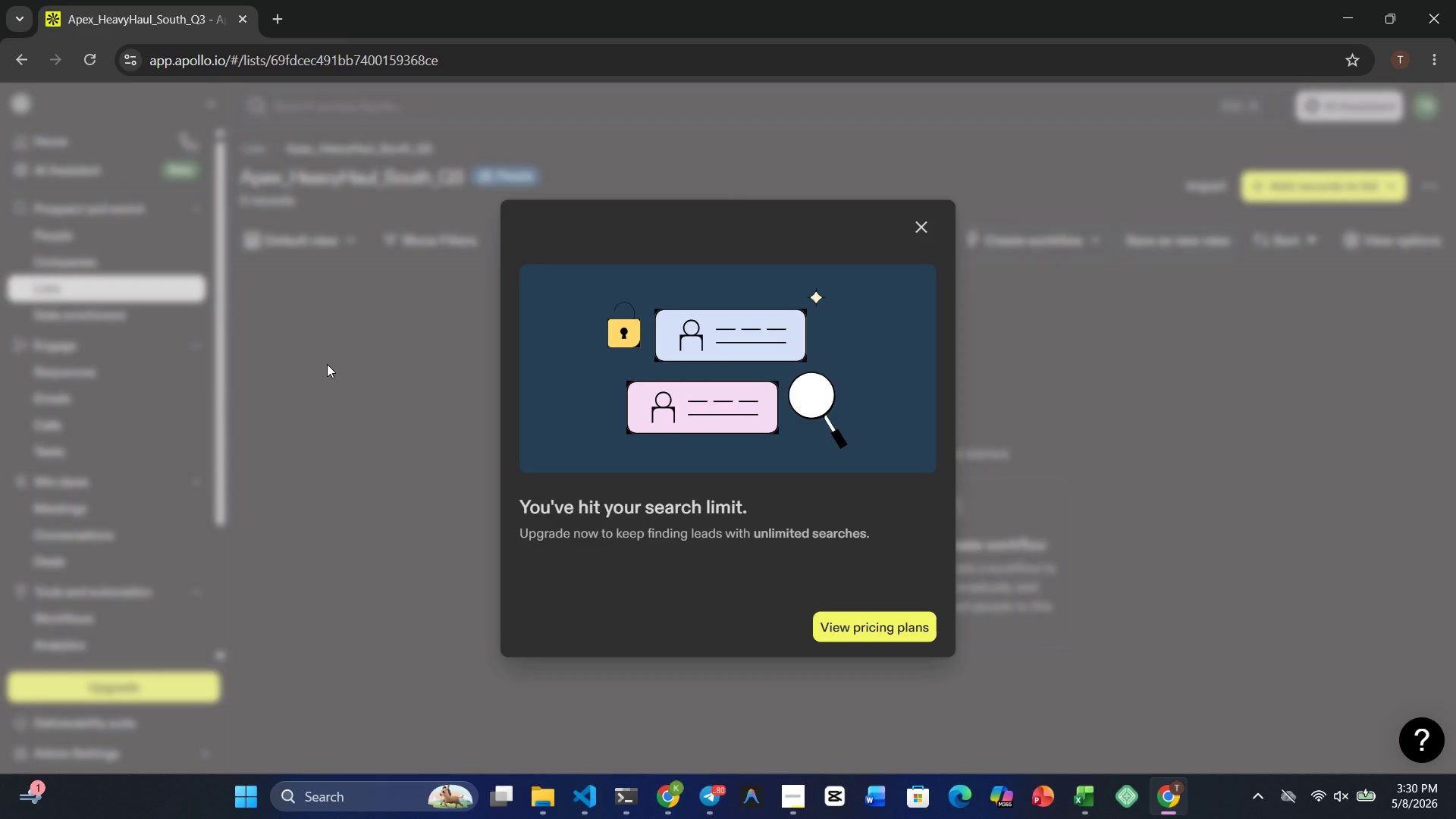 
mouse_move([925, 218])
 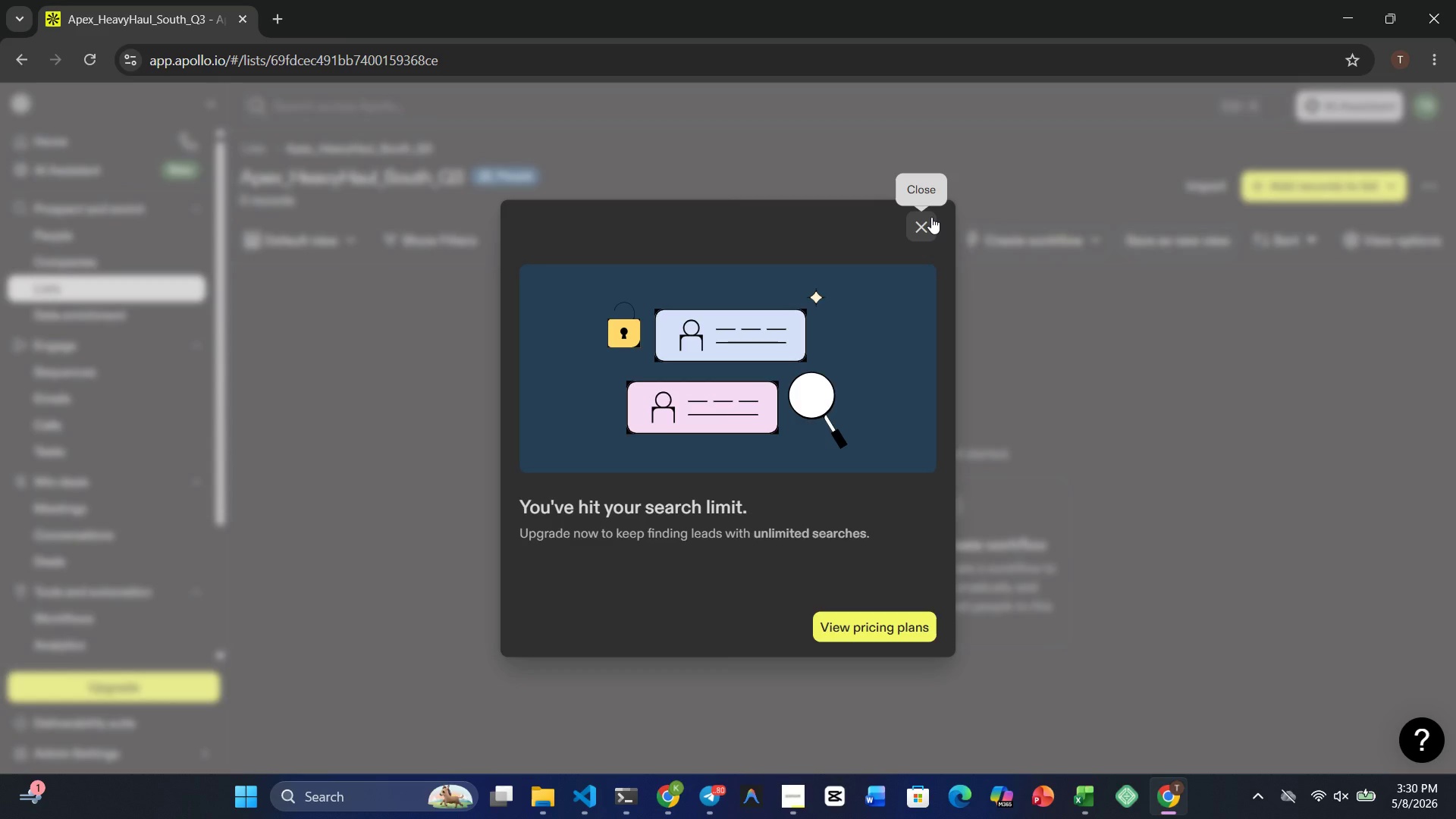 
left_click([931, 217])
 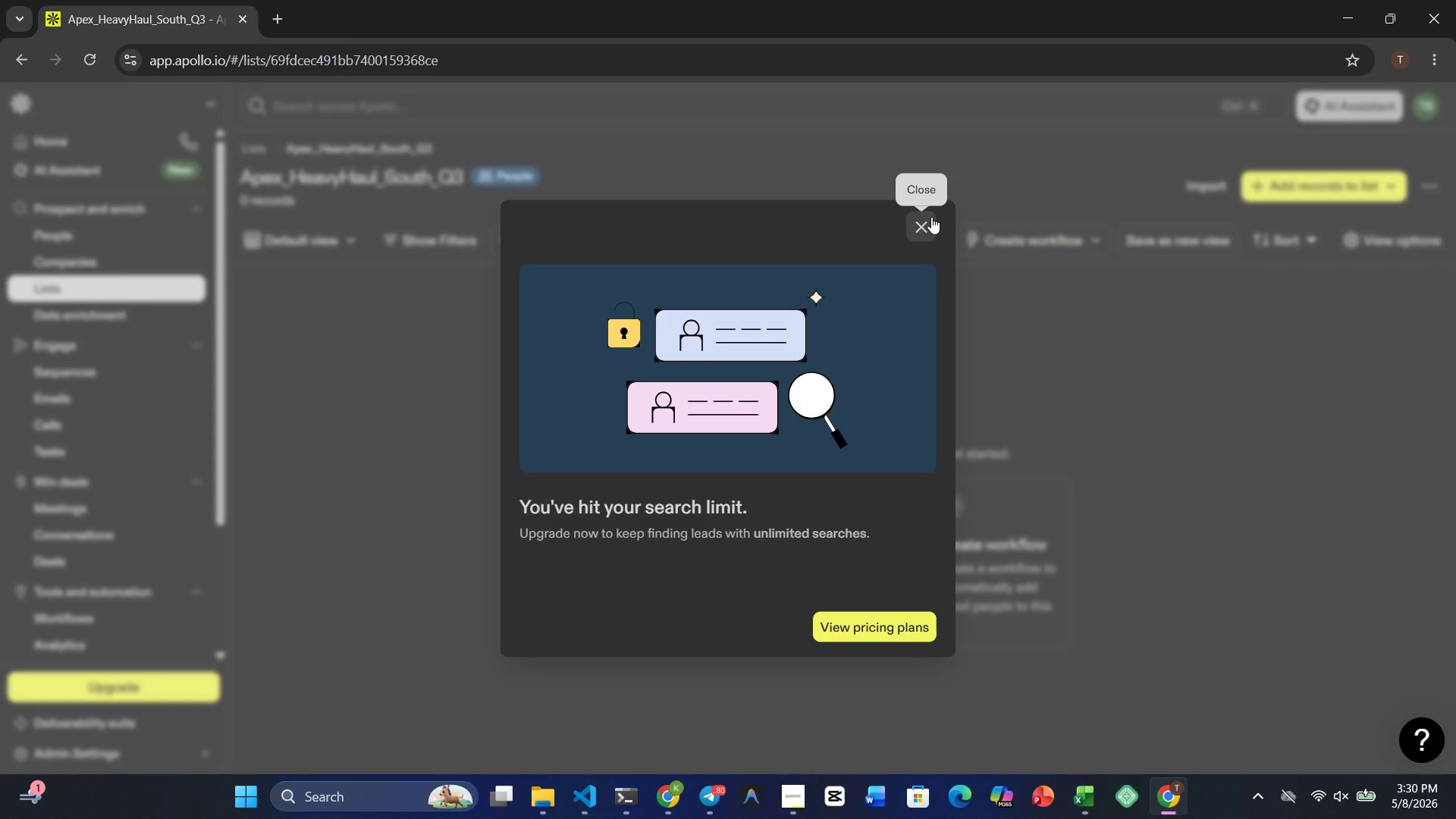 
left_click([931, 217])
 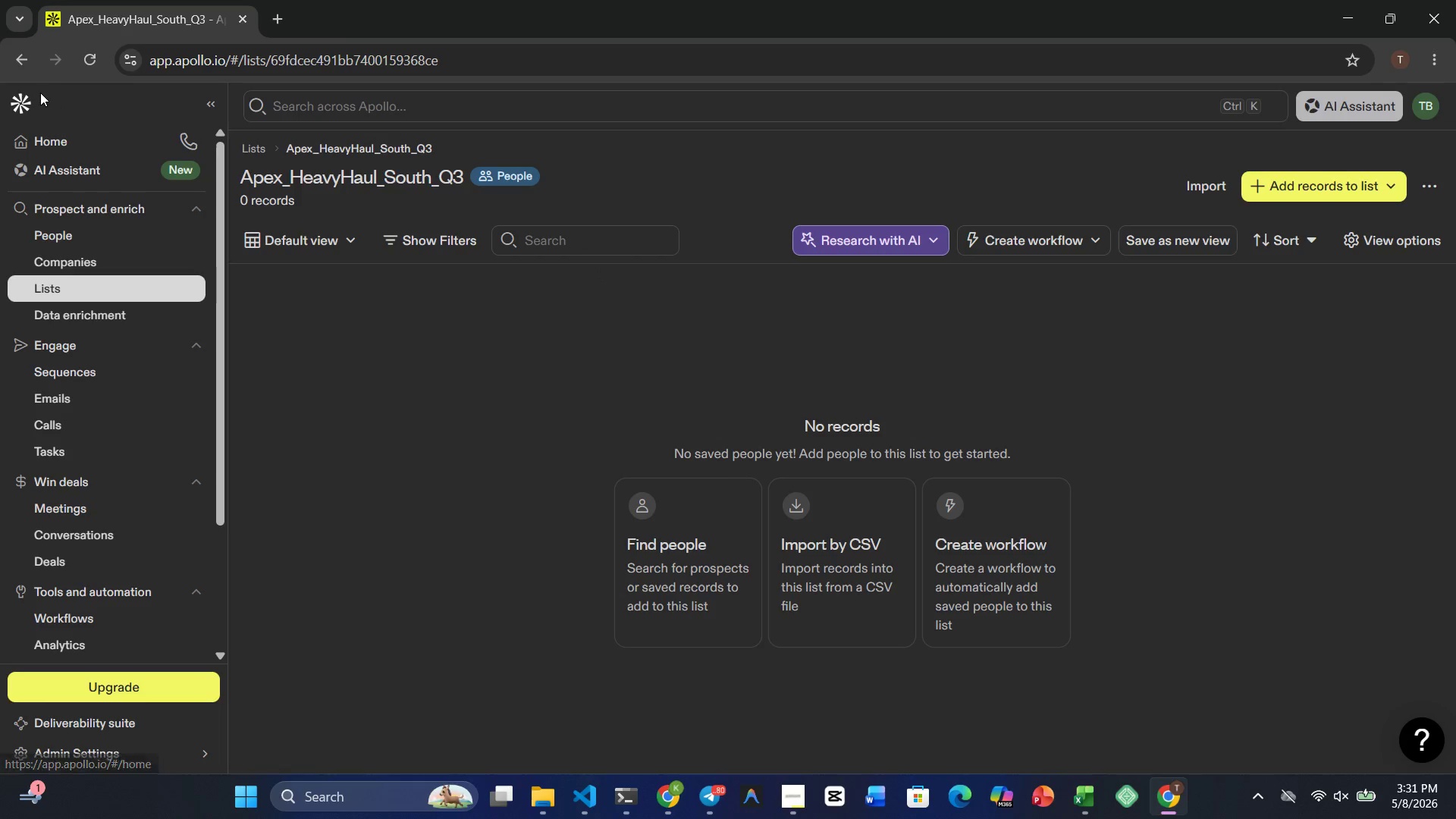 
left_click([87, 57])
 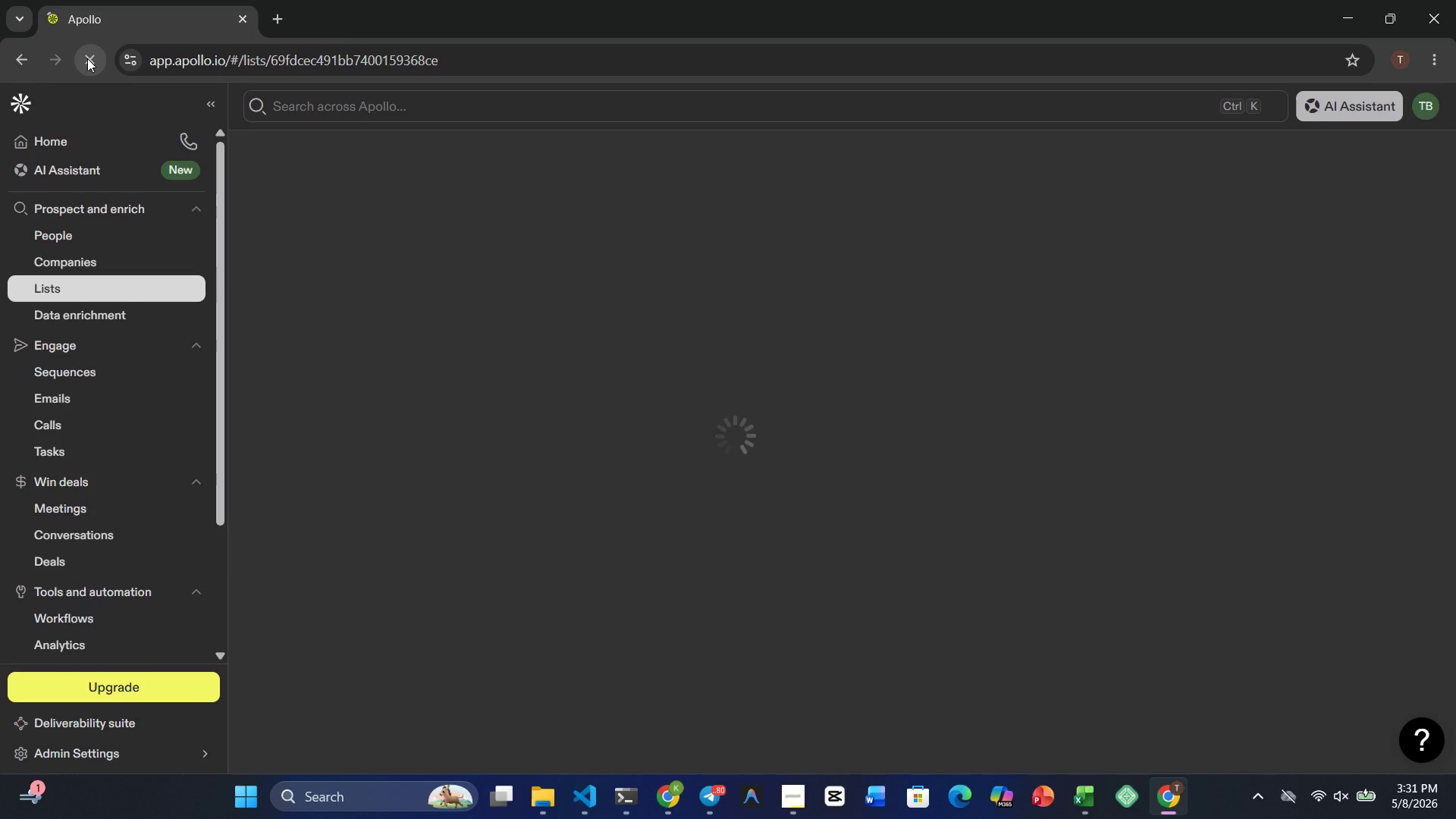 
wait(9.27)
 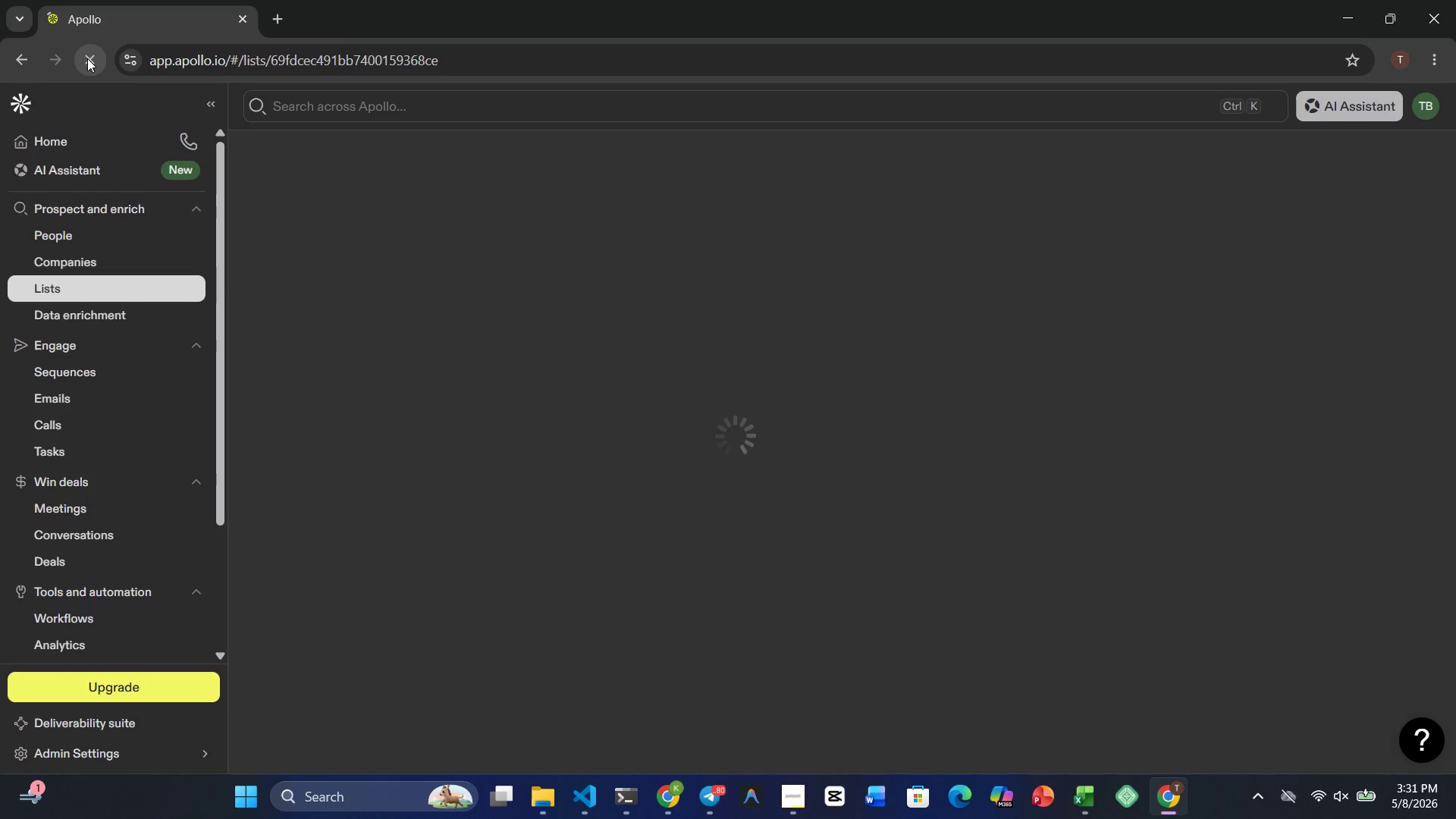 
left_click([930, 234])
 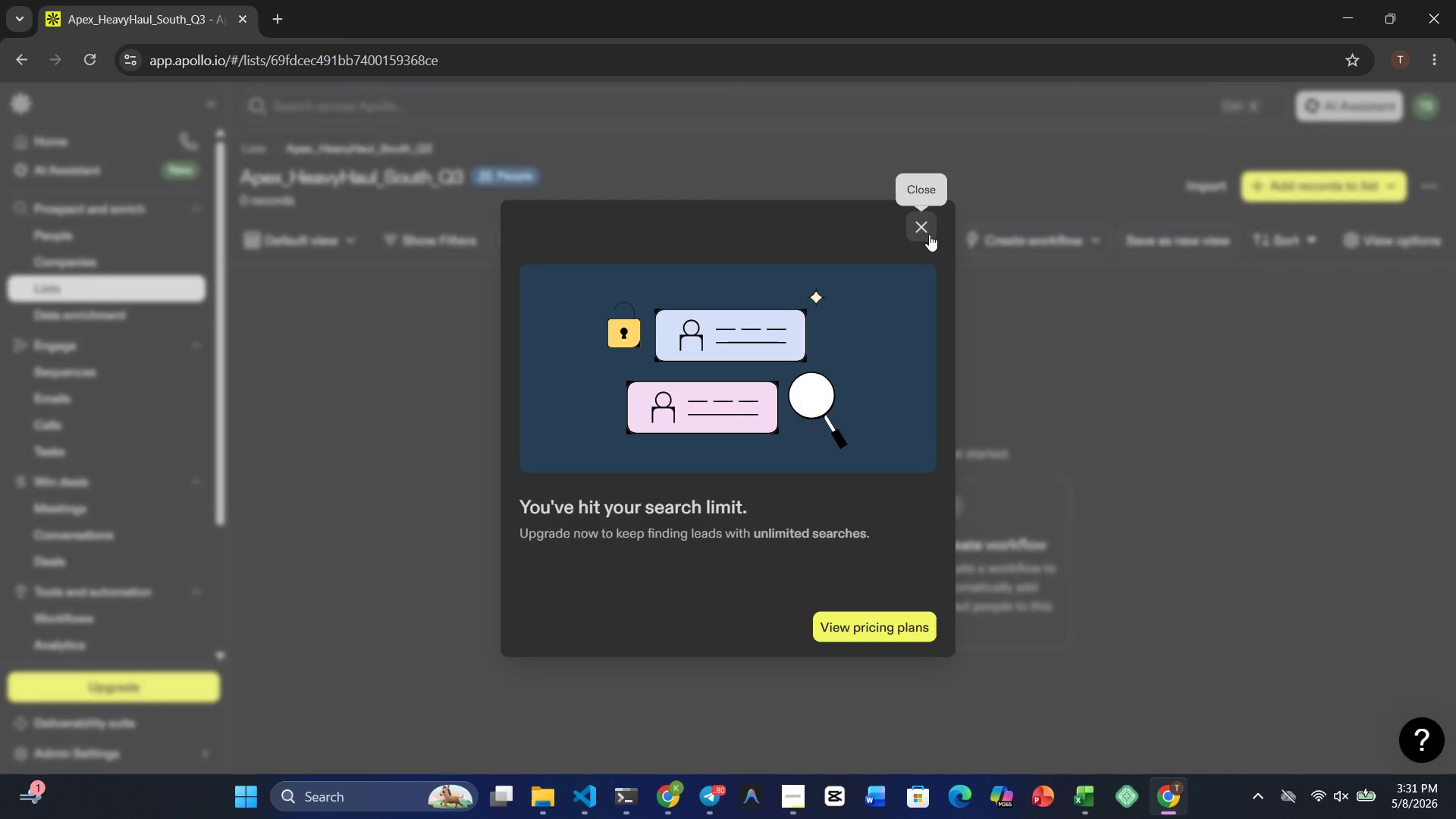 
left_click([928, 234])
 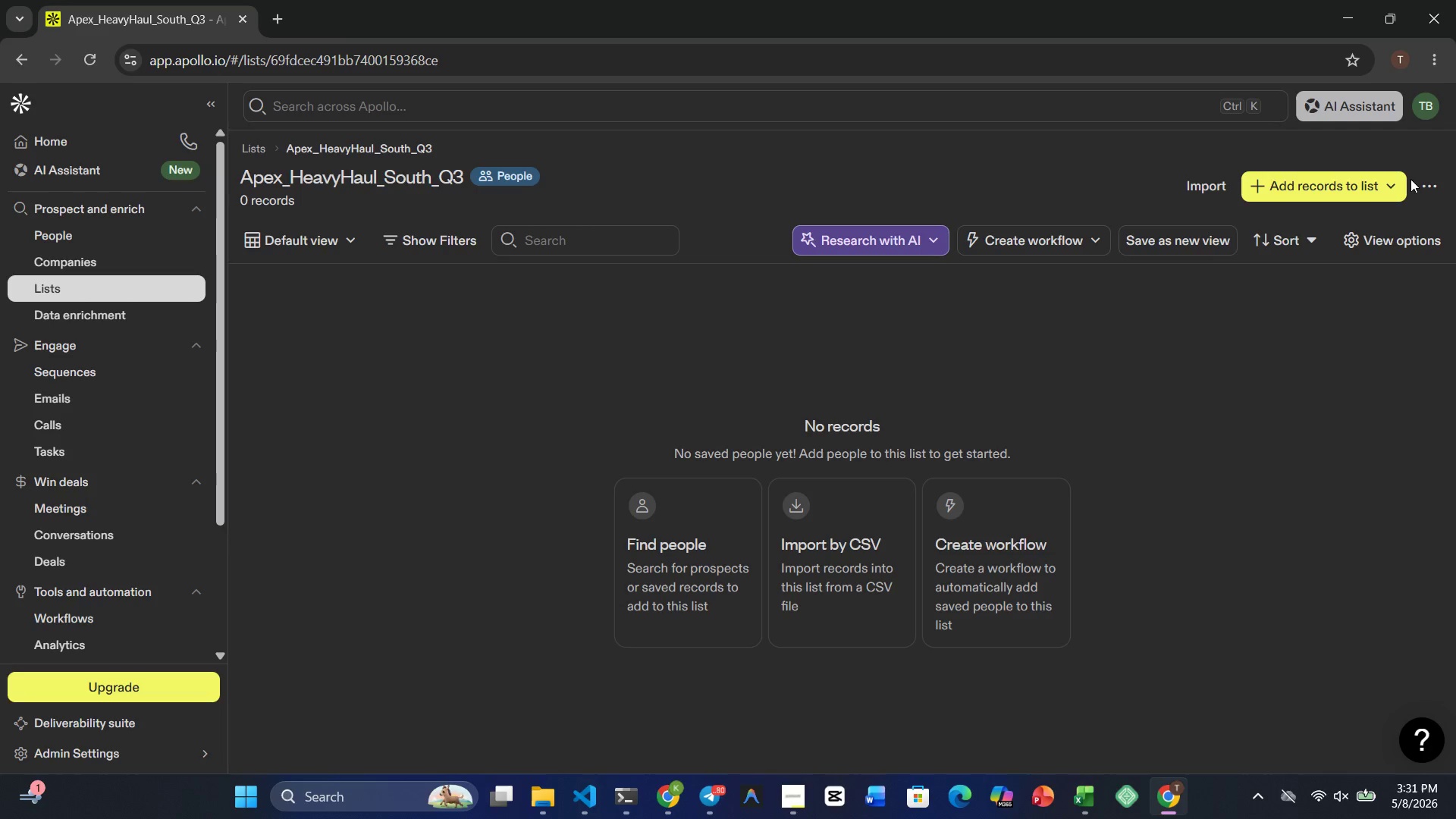 
wait(14.33)
 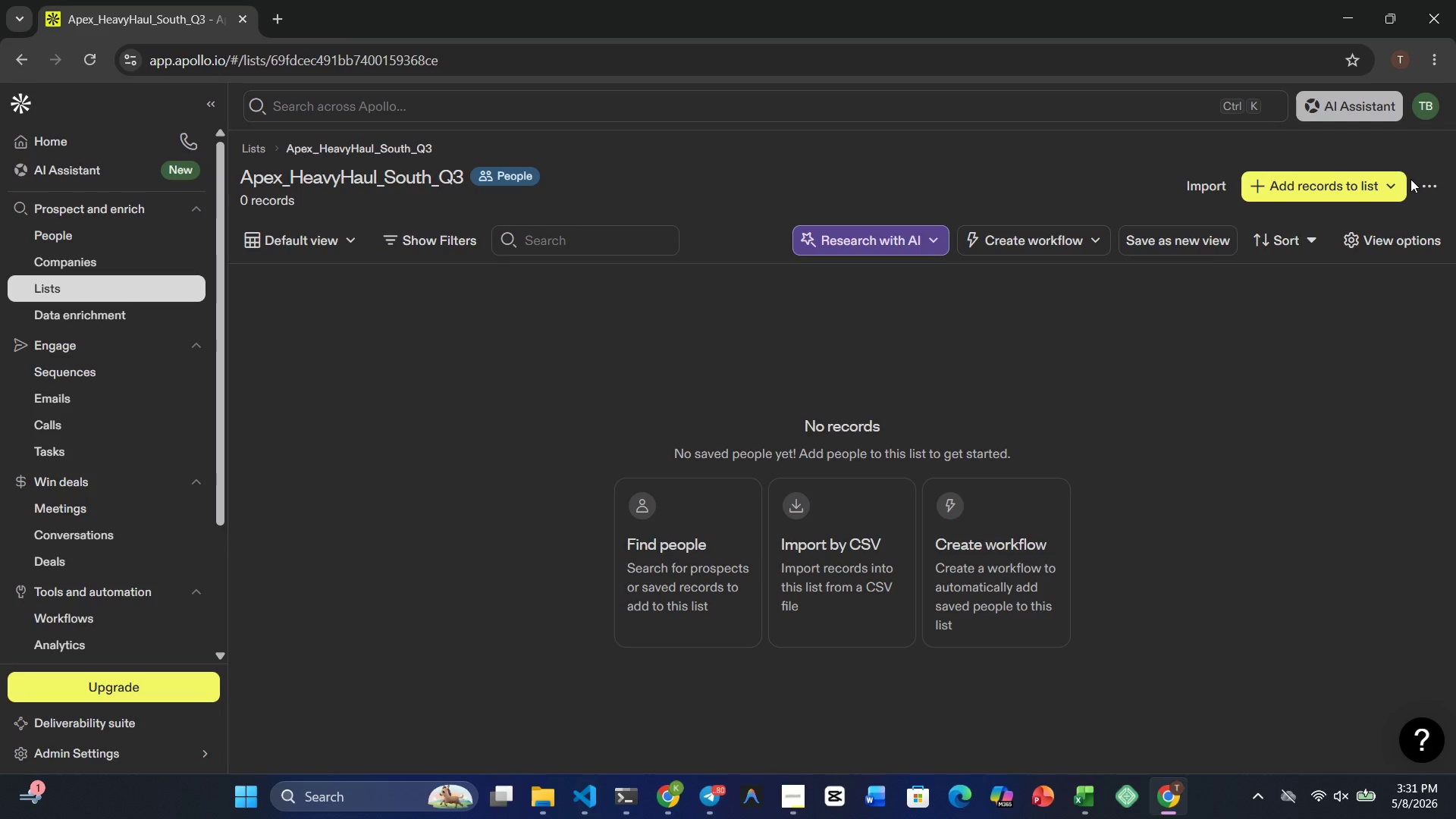 
mouse_move([929, 769])
 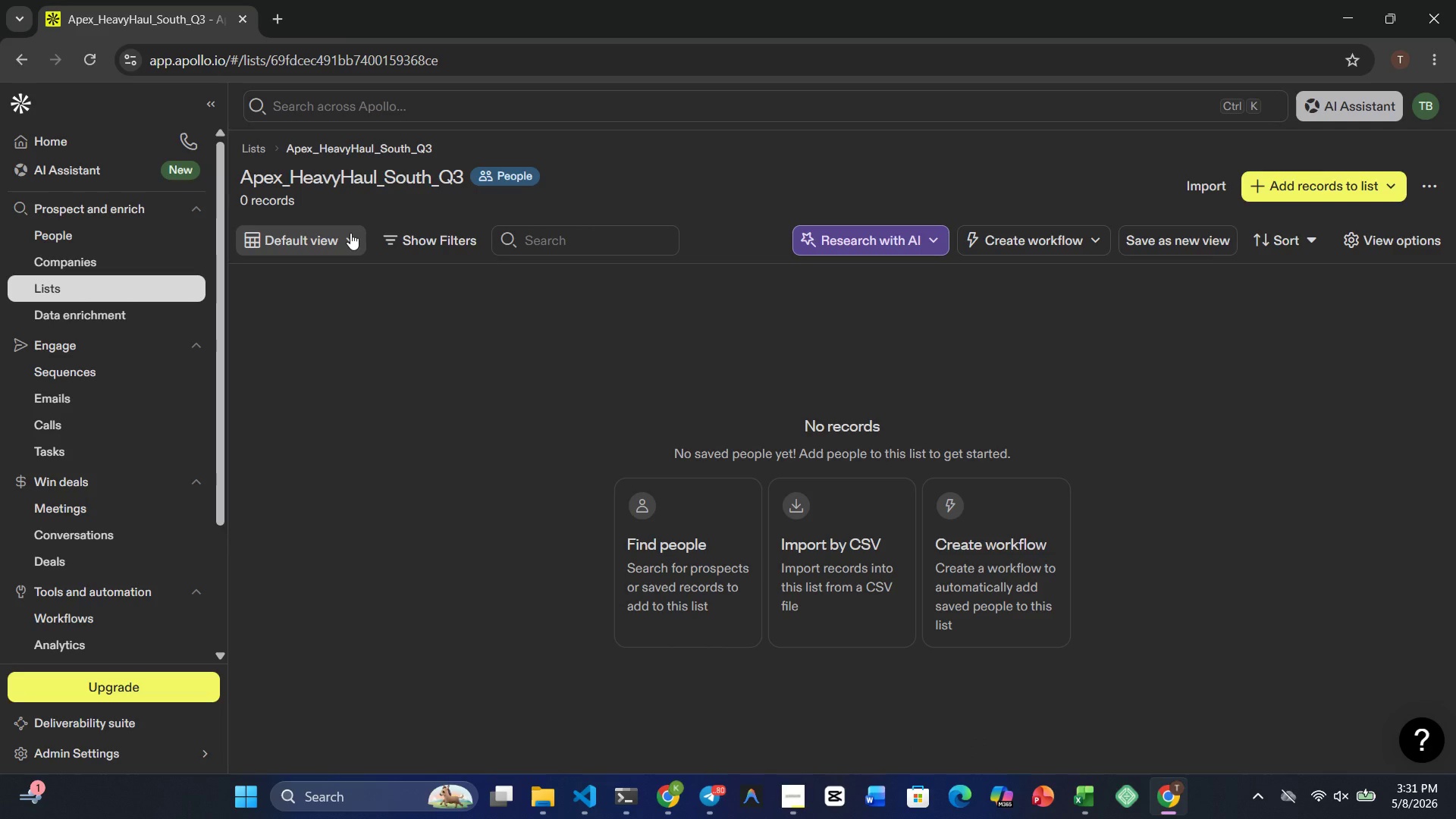 
left_click([350, 233])
 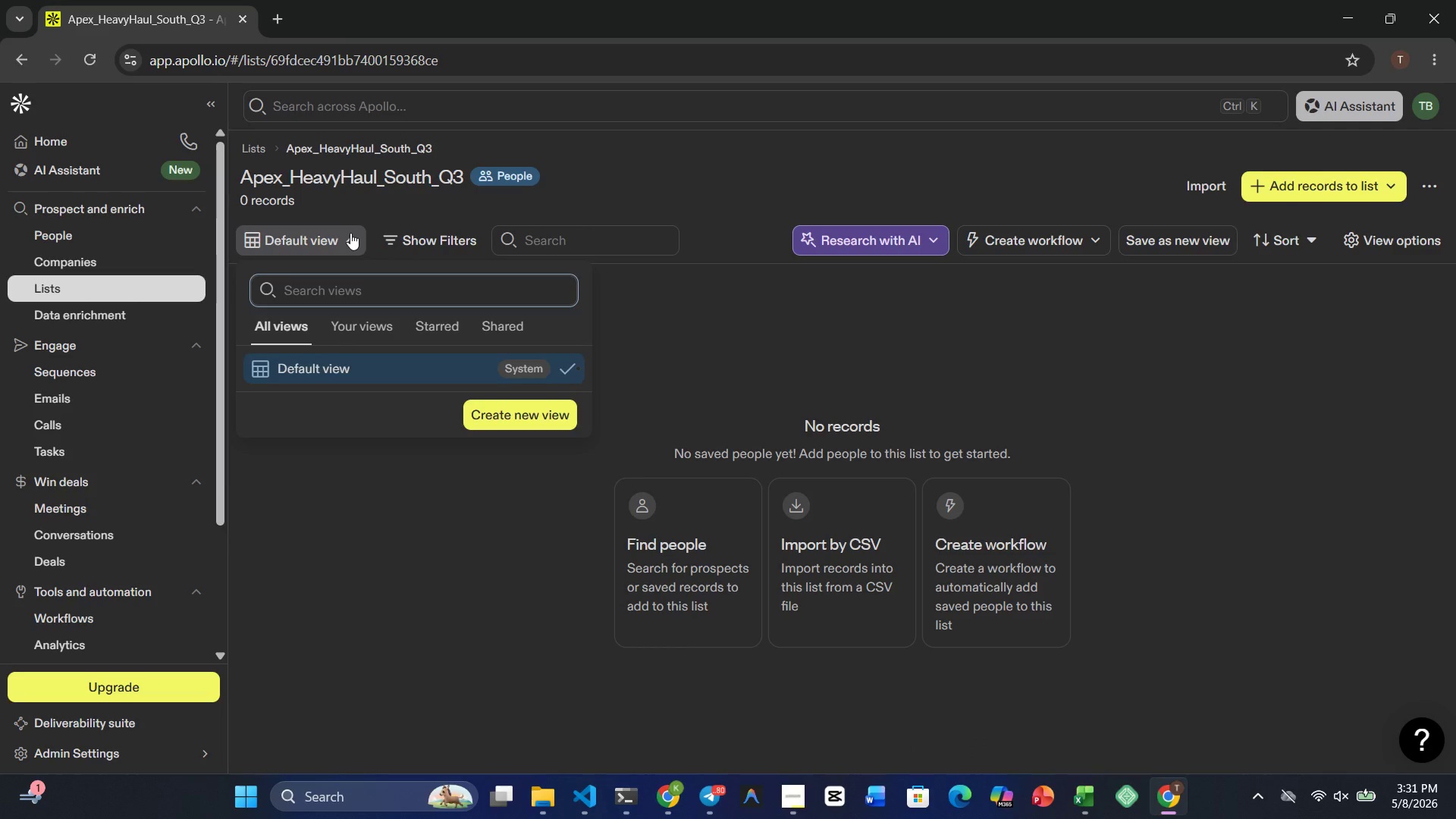 
wait(5.27)
 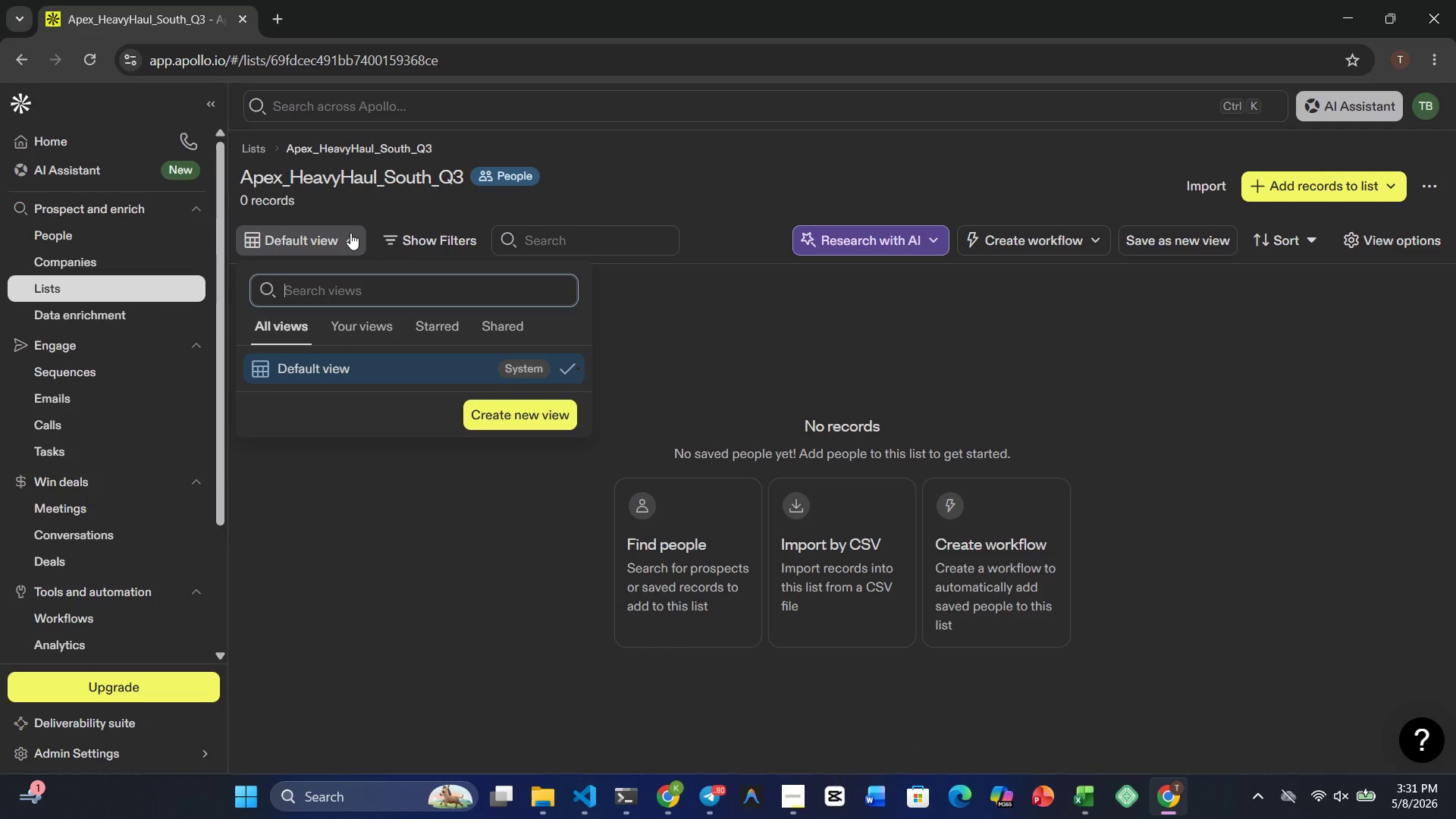 
left_click([366, 315])
 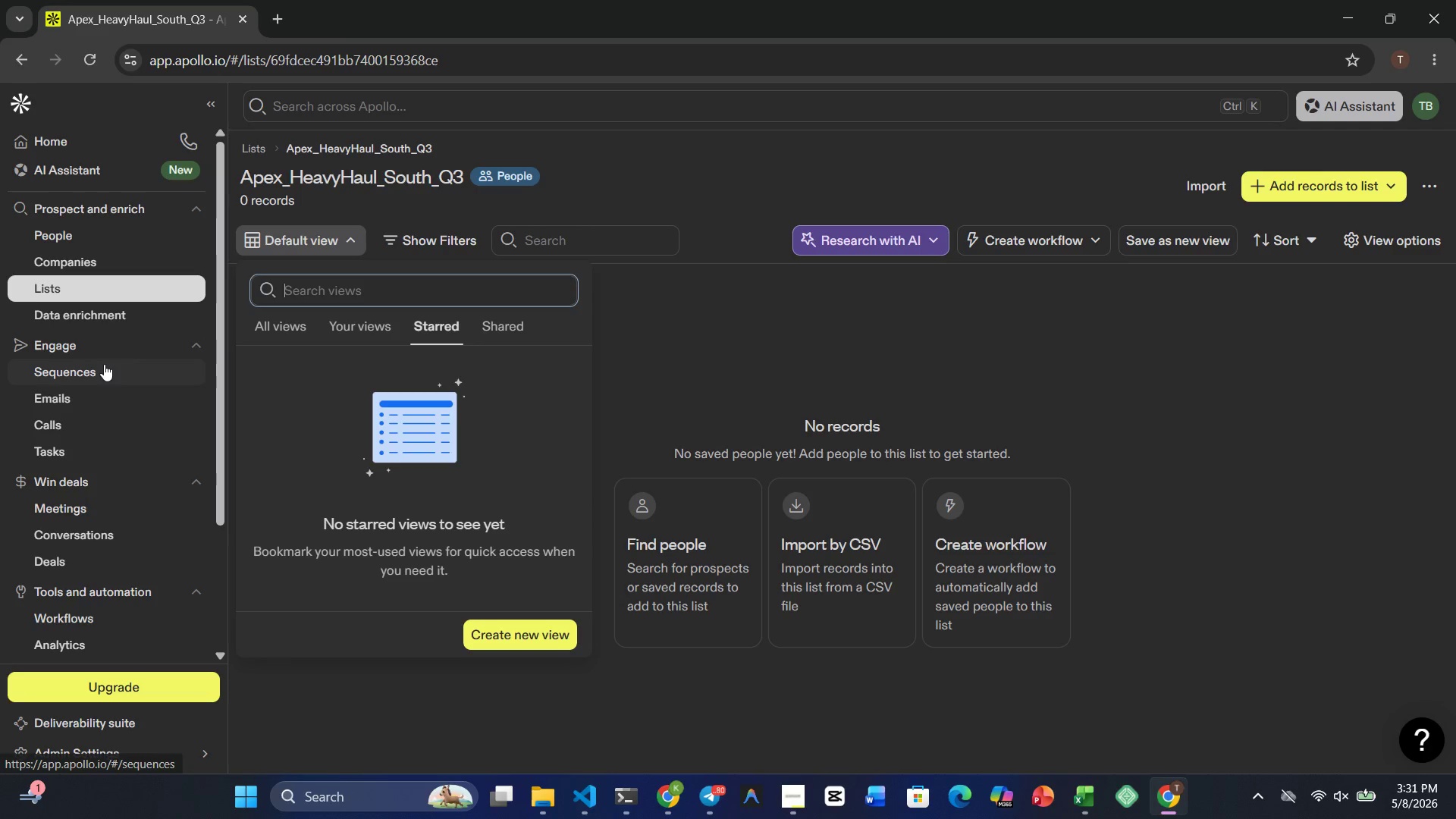 
wait(5.48)
 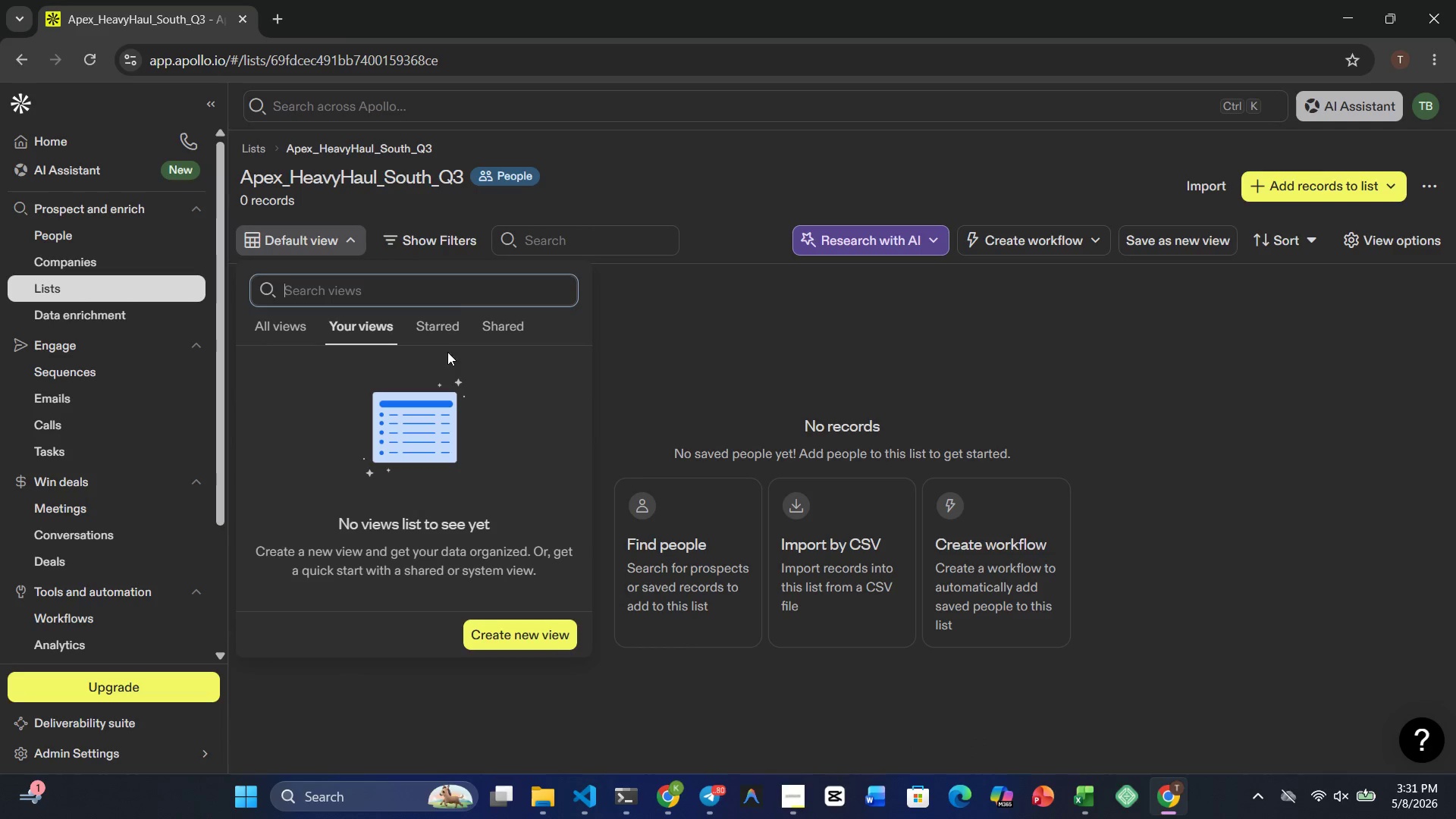 
left_click([80, 225])
 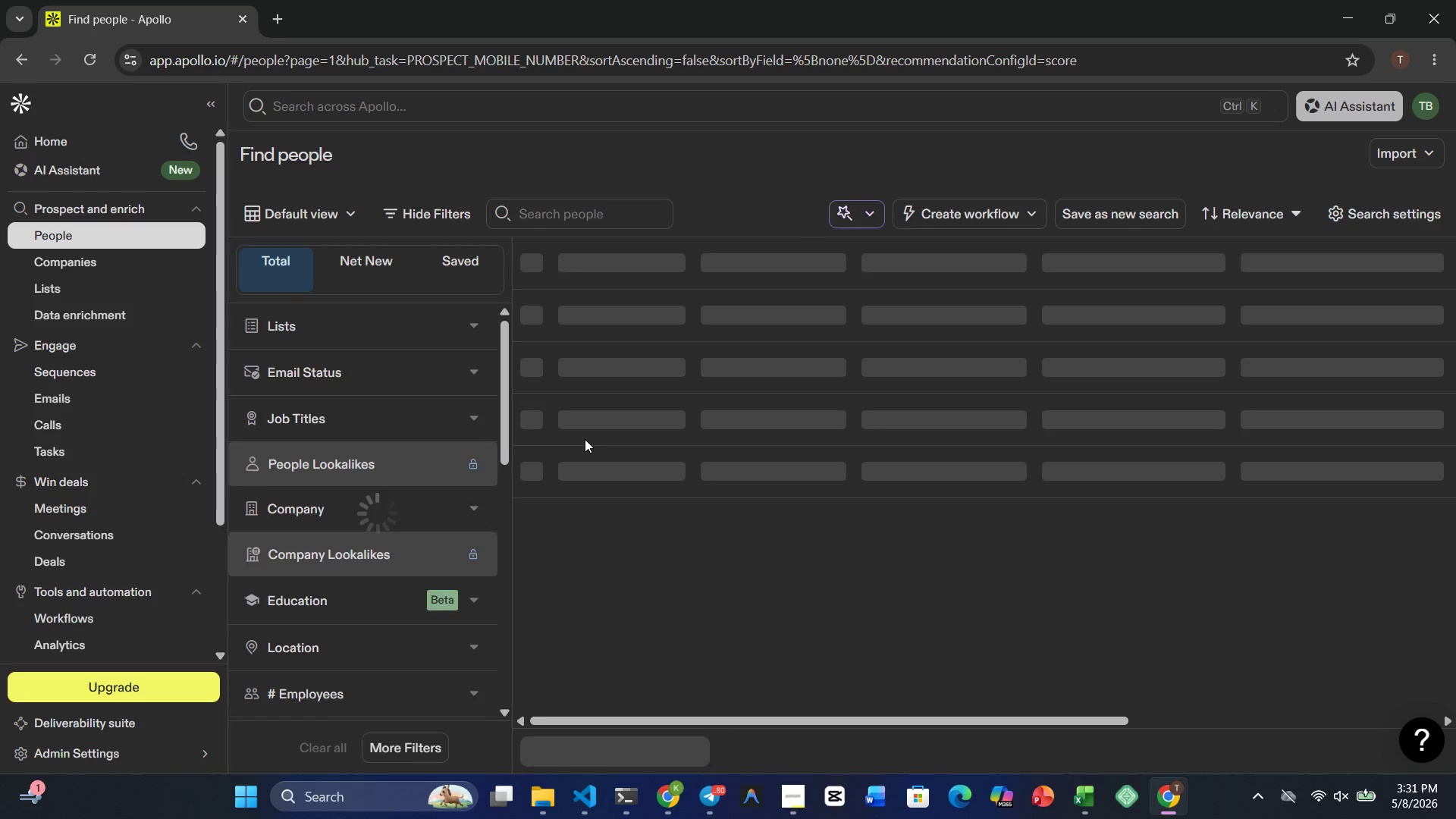 
scroll: coordinate [585, 439], scroll_direction: down, amount: 1.0
 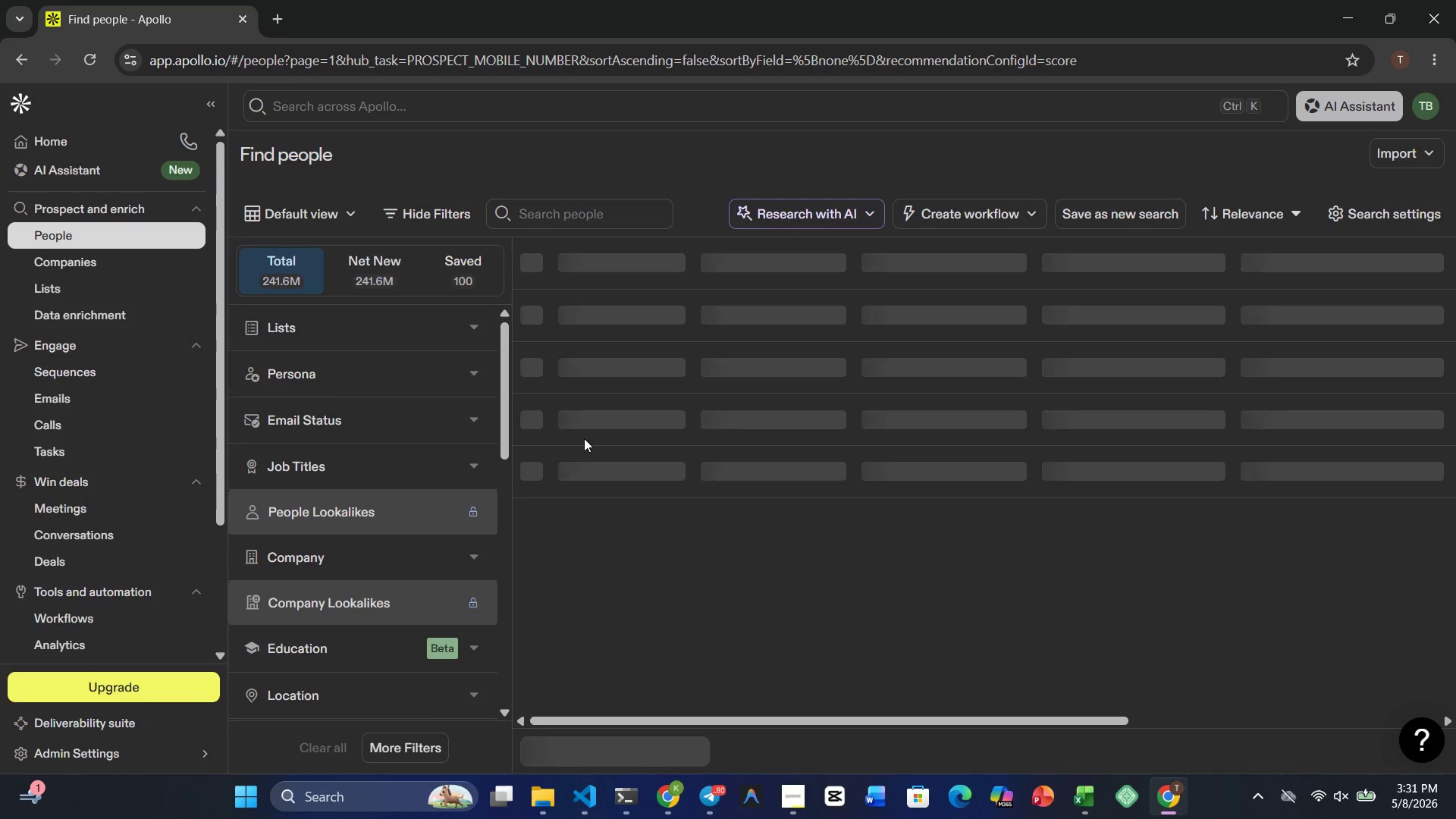 
scroll: coordinate [584, 438], scroll_direction: up, amount: 5.0
 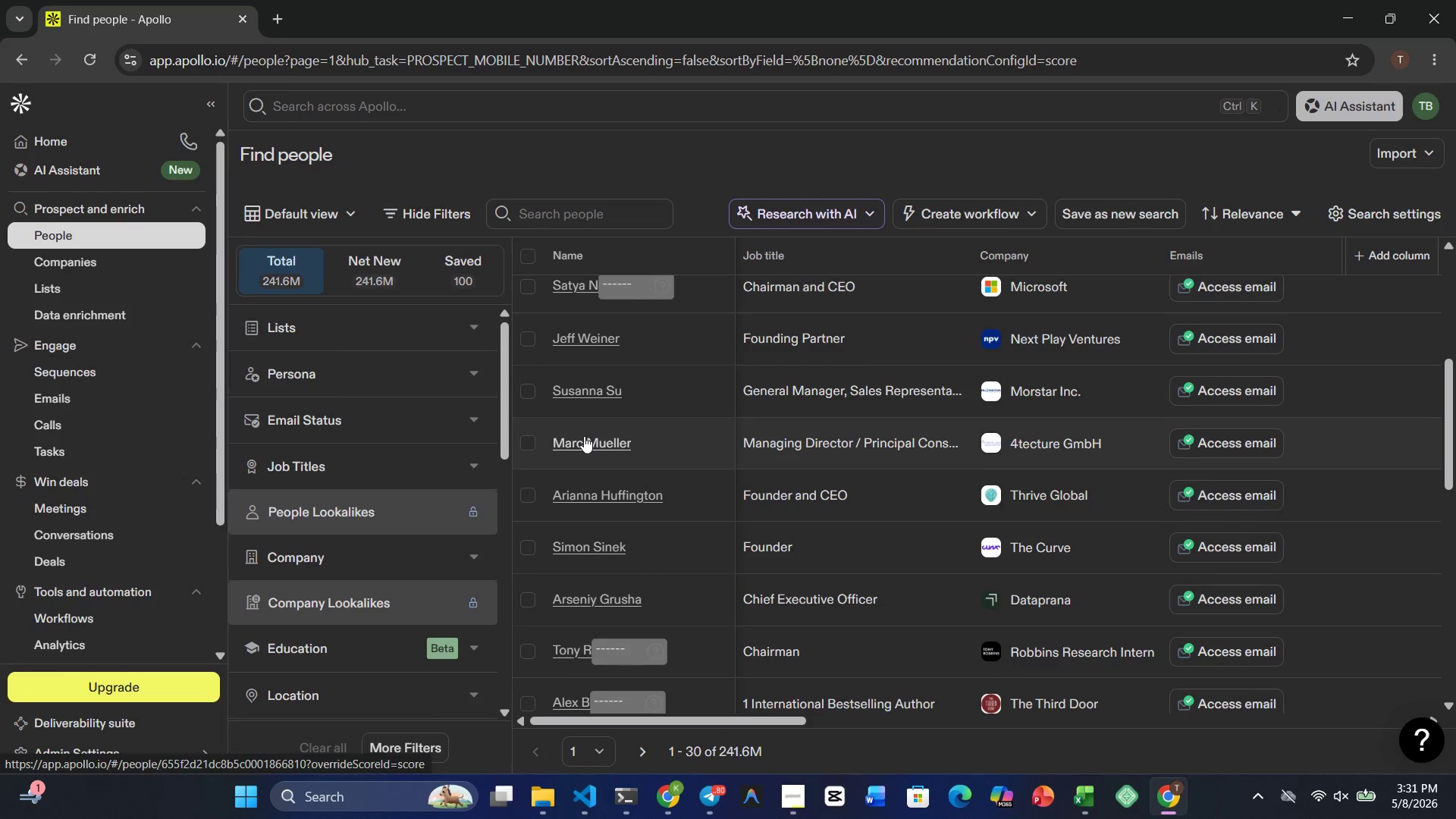 
scroll: coordinate [585, 435], scroll_direction: down, amount: 13.0
 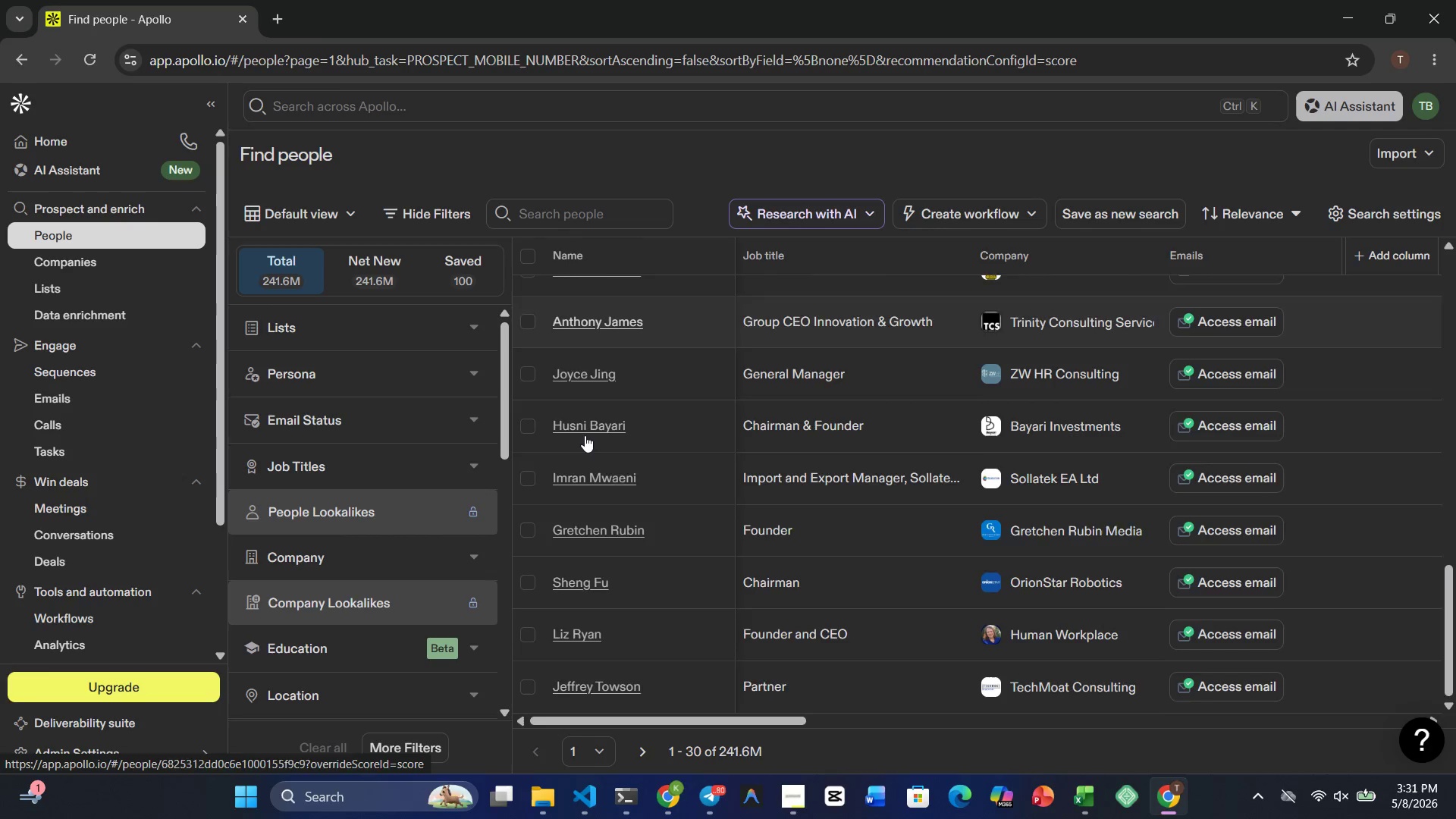 
scroll: coordinate [585, 435], scroll_direction: up, amount: 17.0
 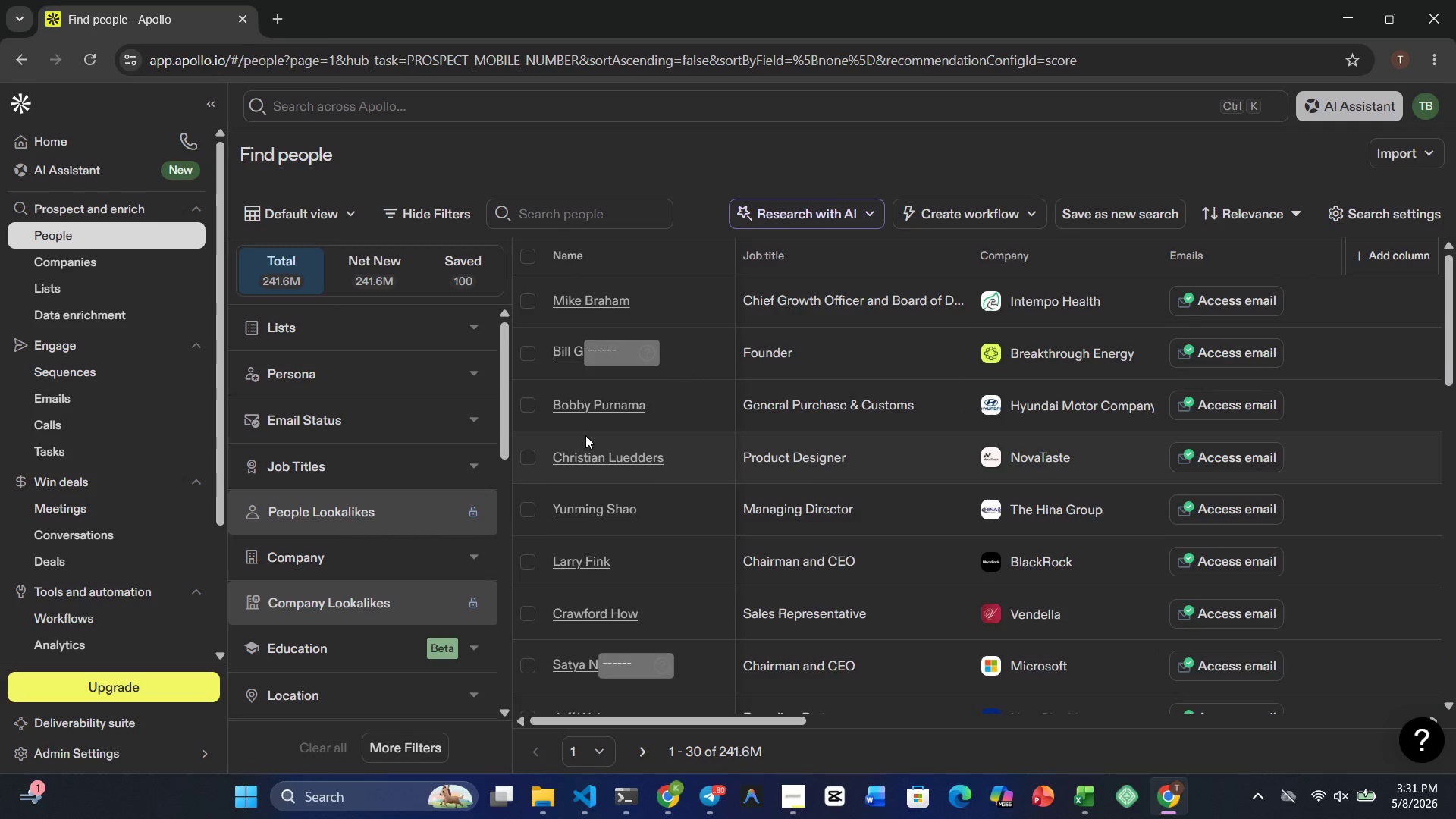 
scroll: coordinate [585, 435], scroll_direction: down, amount: 16.0
 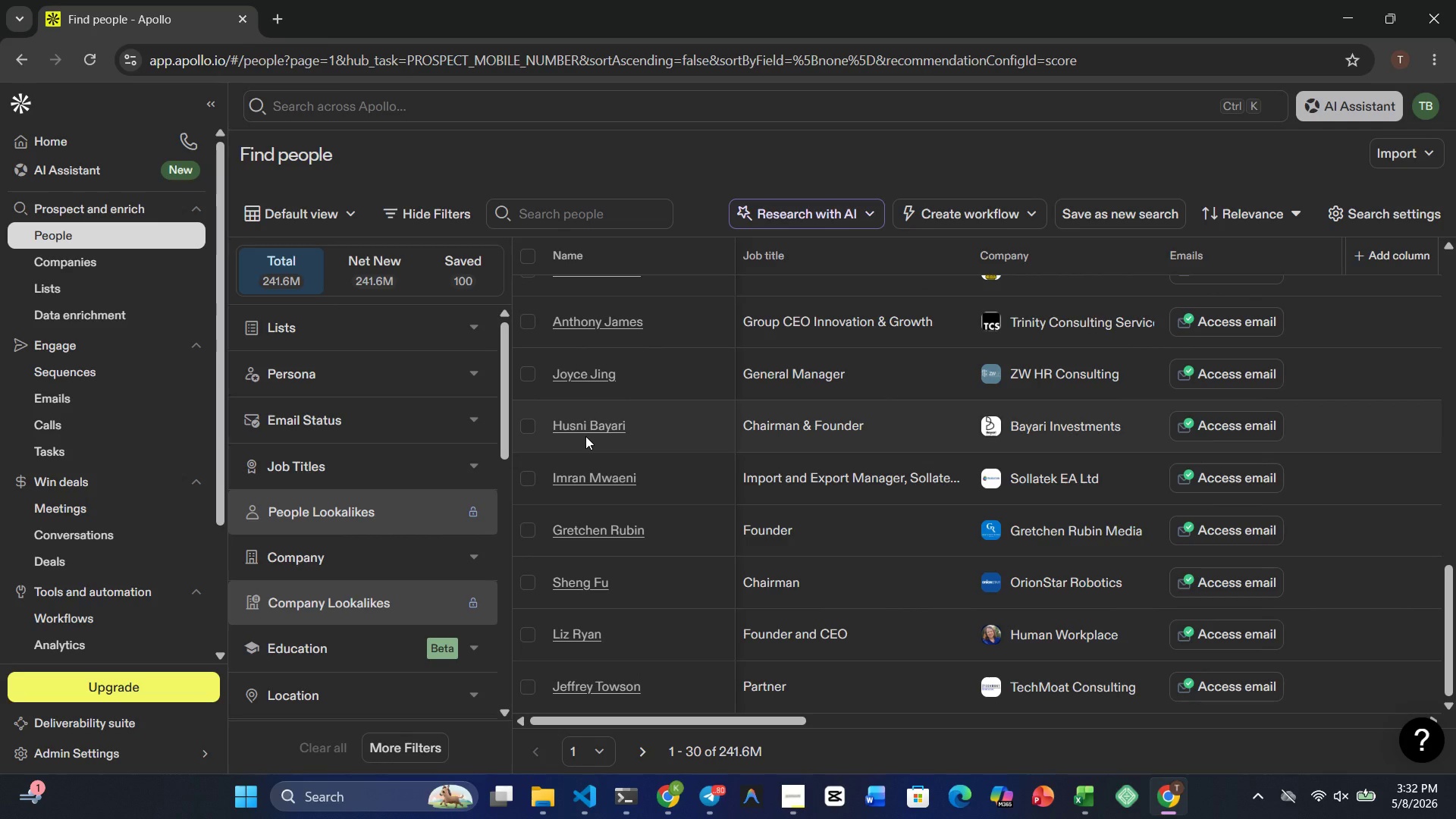 
wait(6.74)
 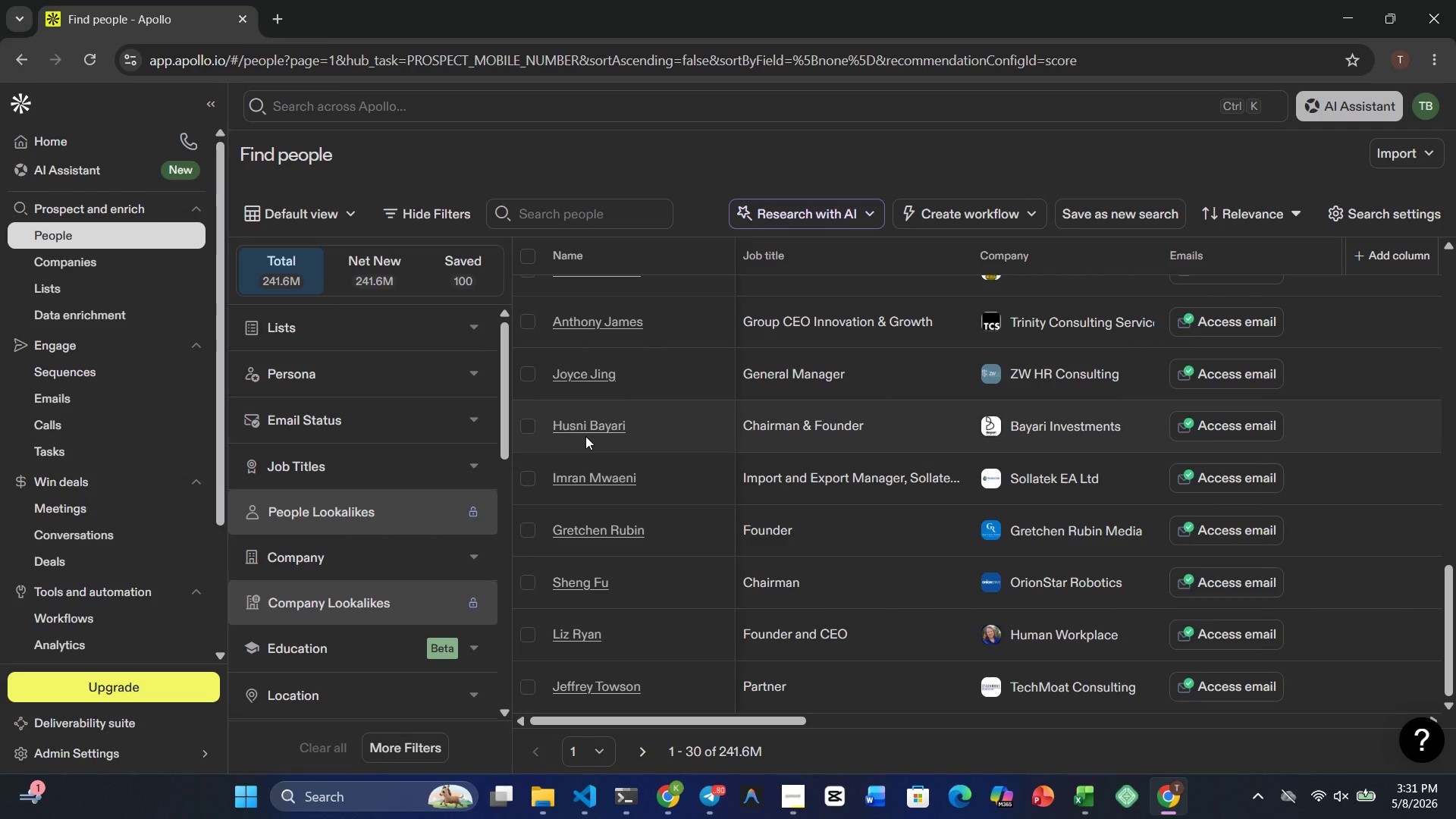 
scroll: coordinate [585, 436], scroll_direction: up, amount: 2.0
 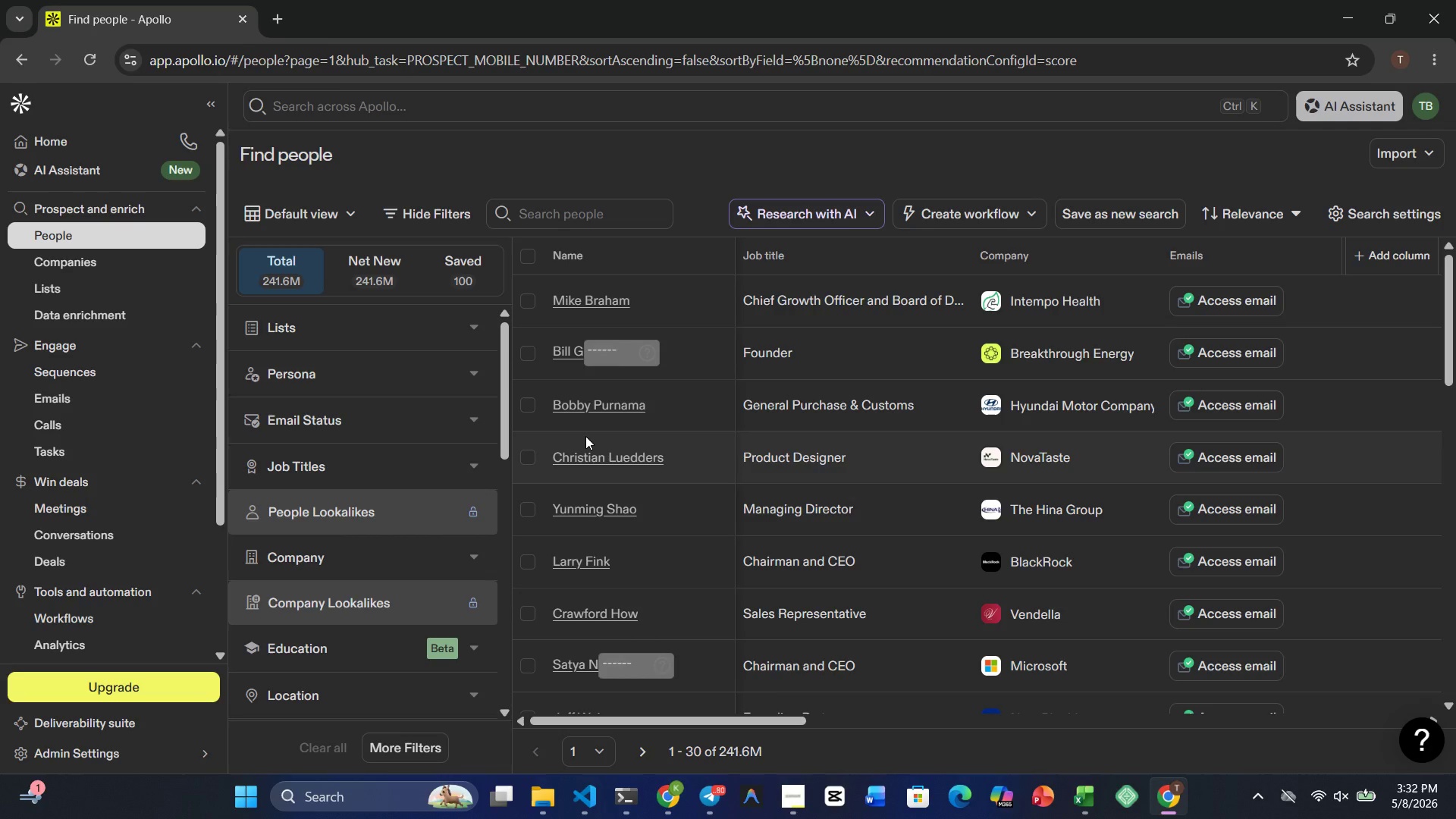 
wait(10.78)
 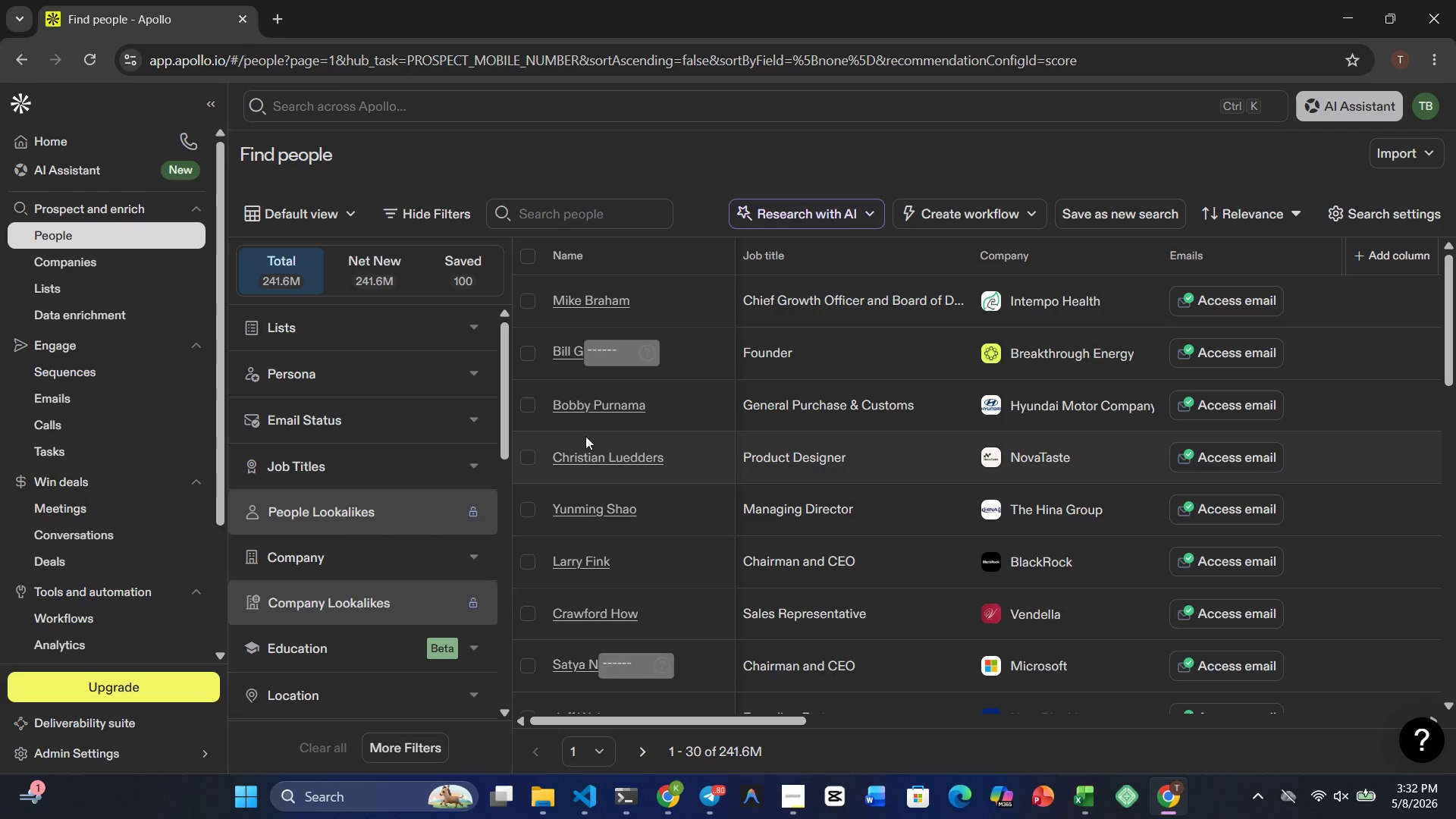 
scroll: coordinate [587, 435], scroll_direction: up, amount: 5.0
 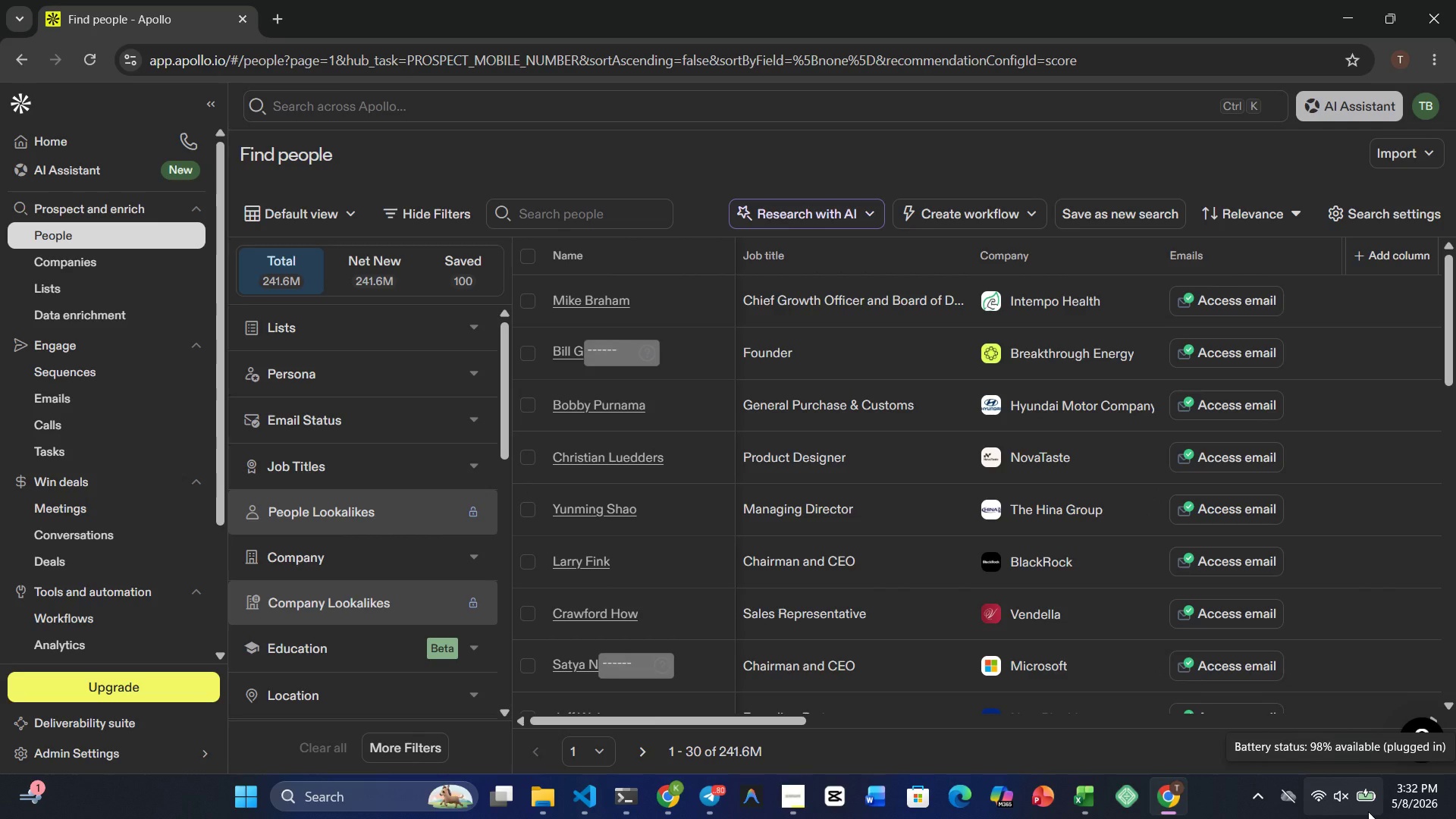 
wait(6.22)
 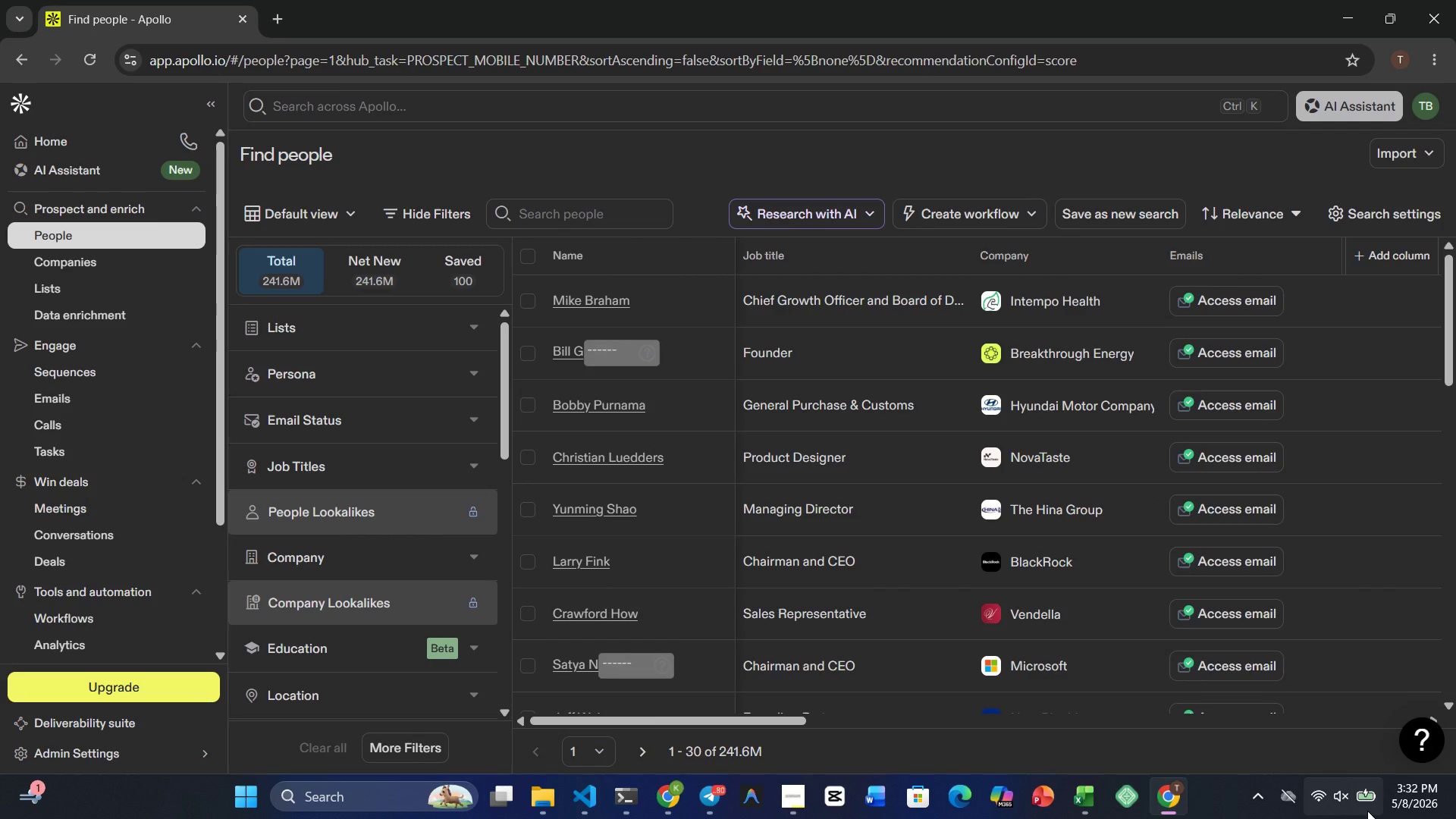 
key(Mute)
 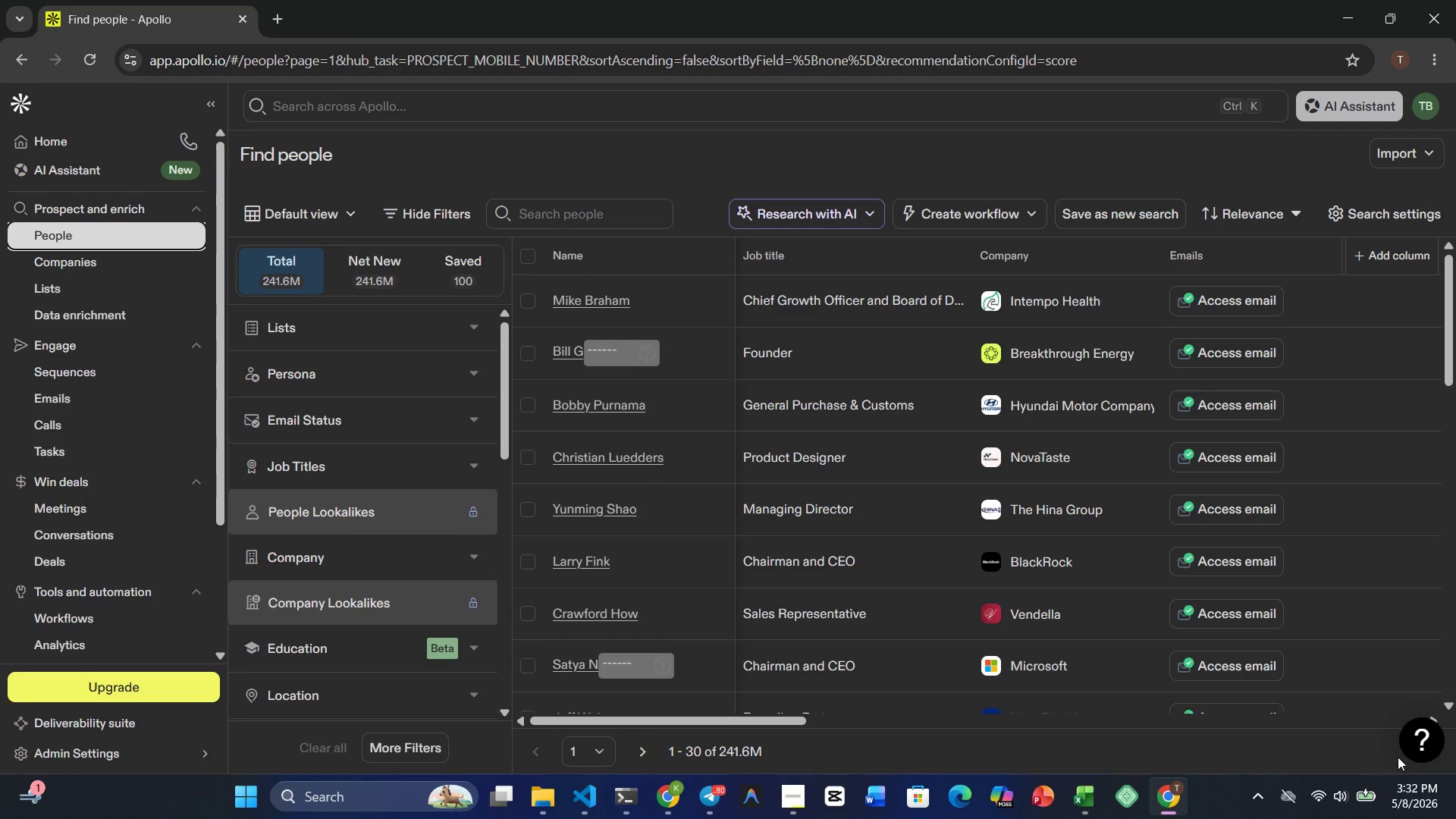 
wait(14.77)
 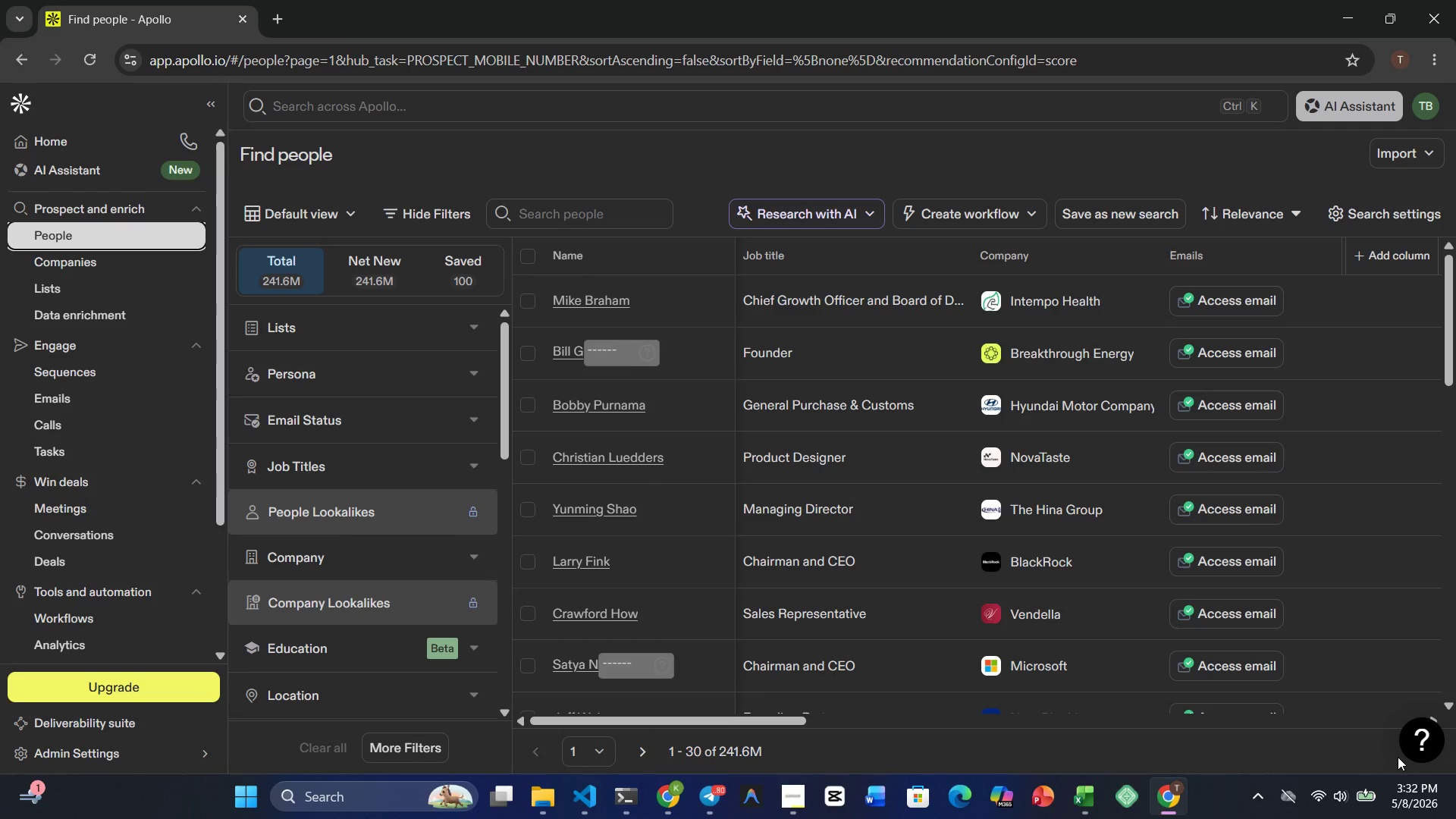 
scroll: coordinate [356, 516], scroll_direction: down, amount: 7.0
 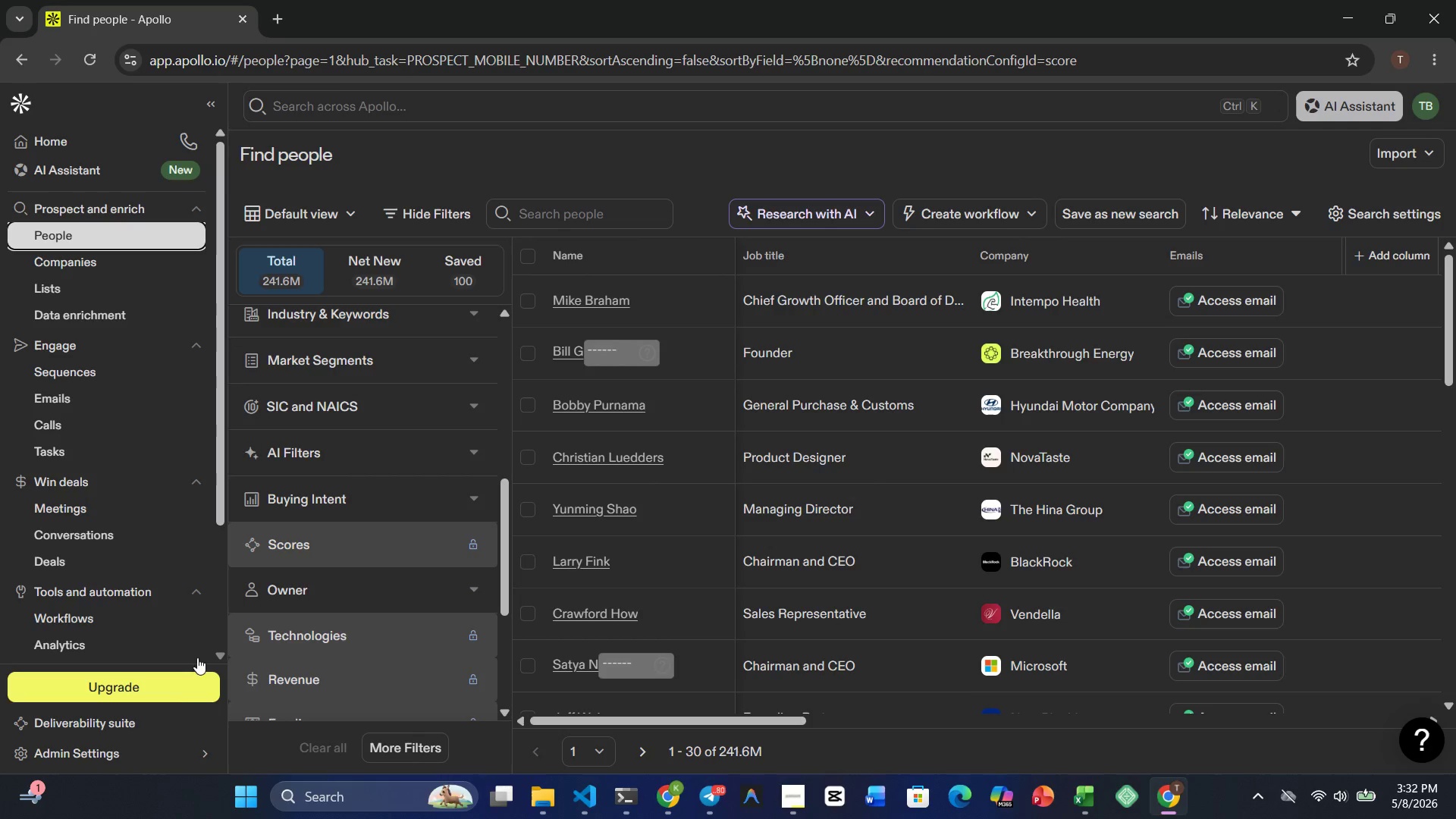 
mouse_move([130, 693])
 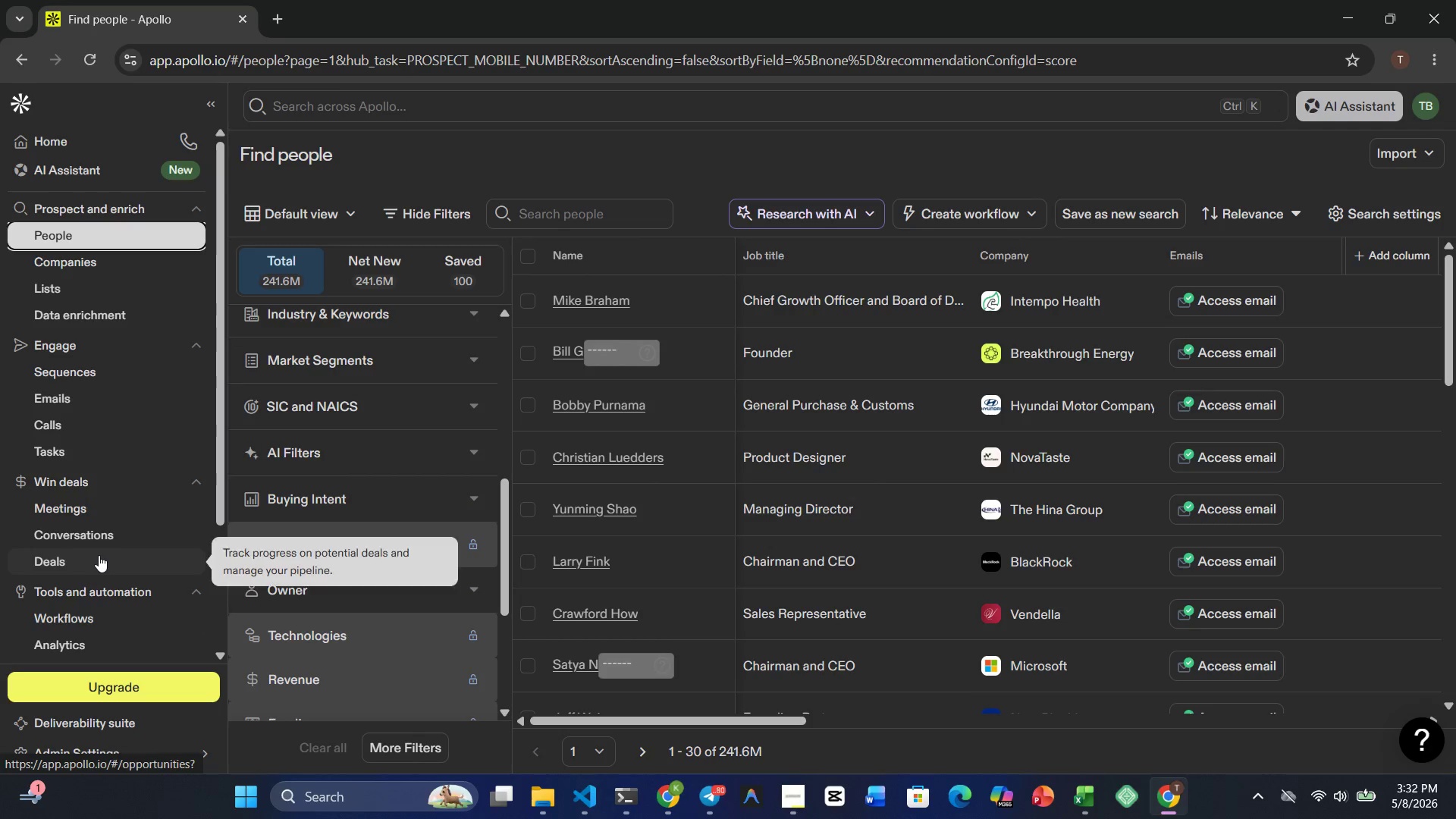 
scroll: coordinate [331, 416], scroll_direction: up, amount: 18.0
 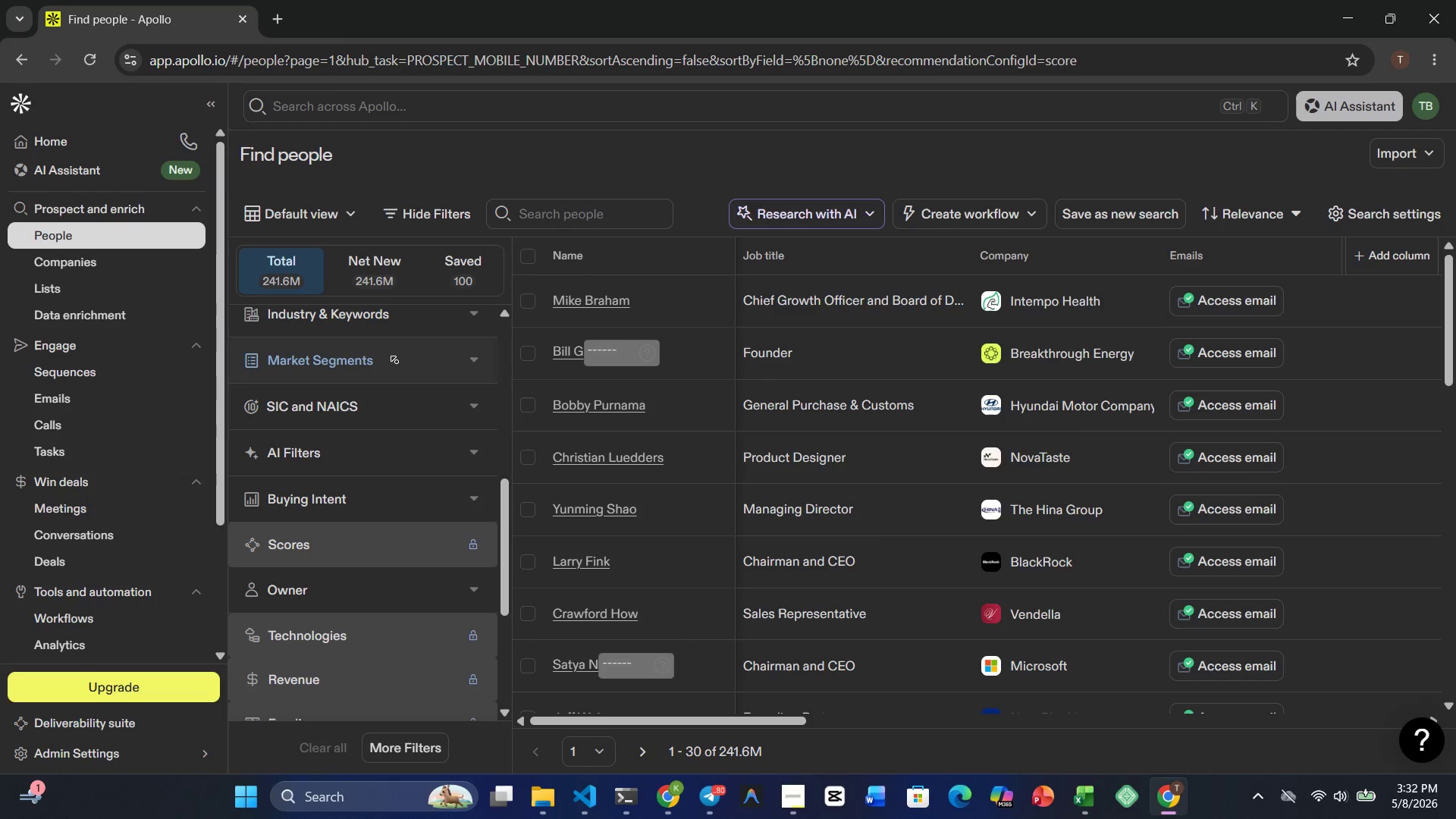 
mouse_move([496, 554])
 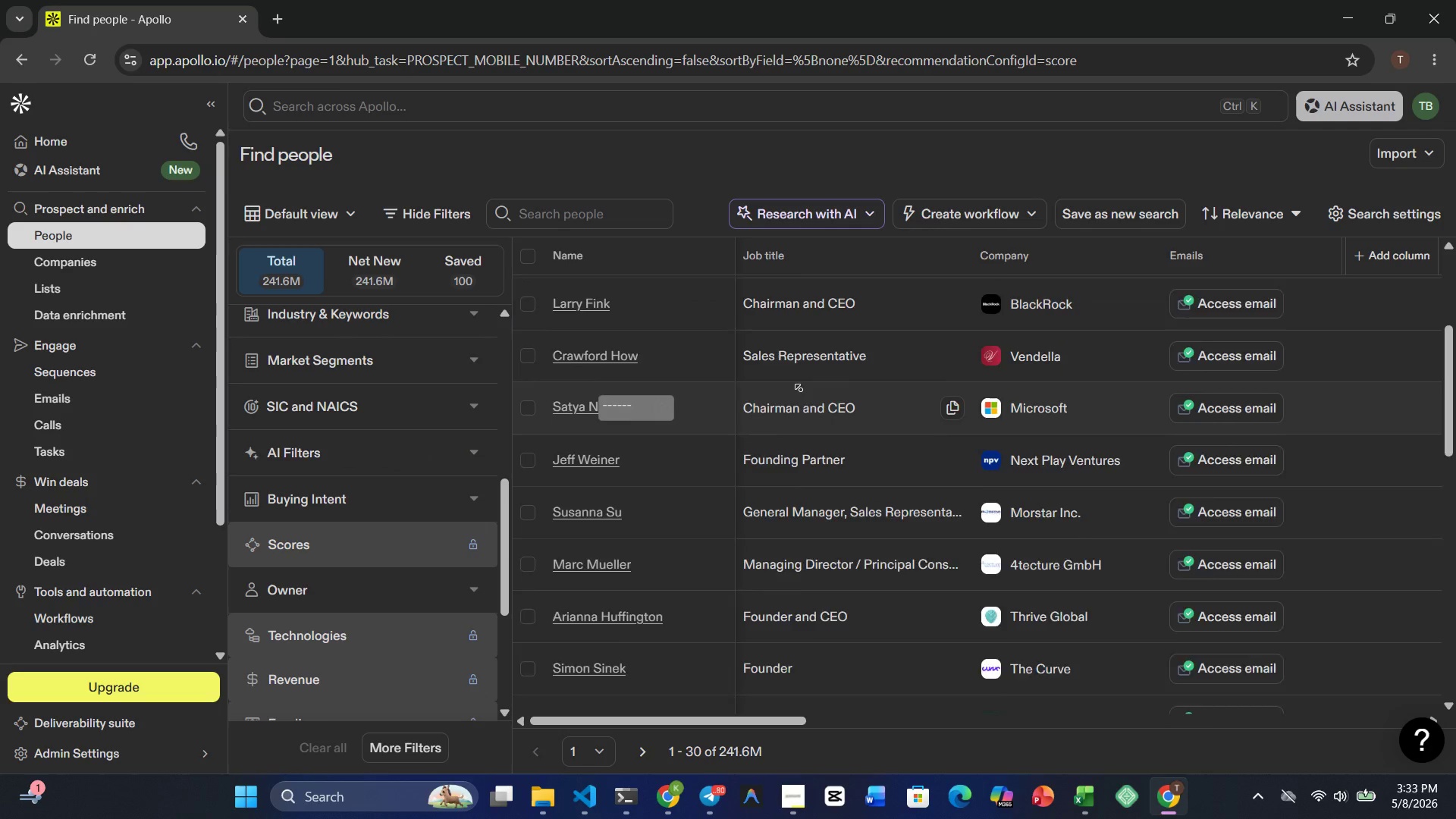 
scroll: coordinate [800, 417], scroll_direction: up, amount: 12.0
 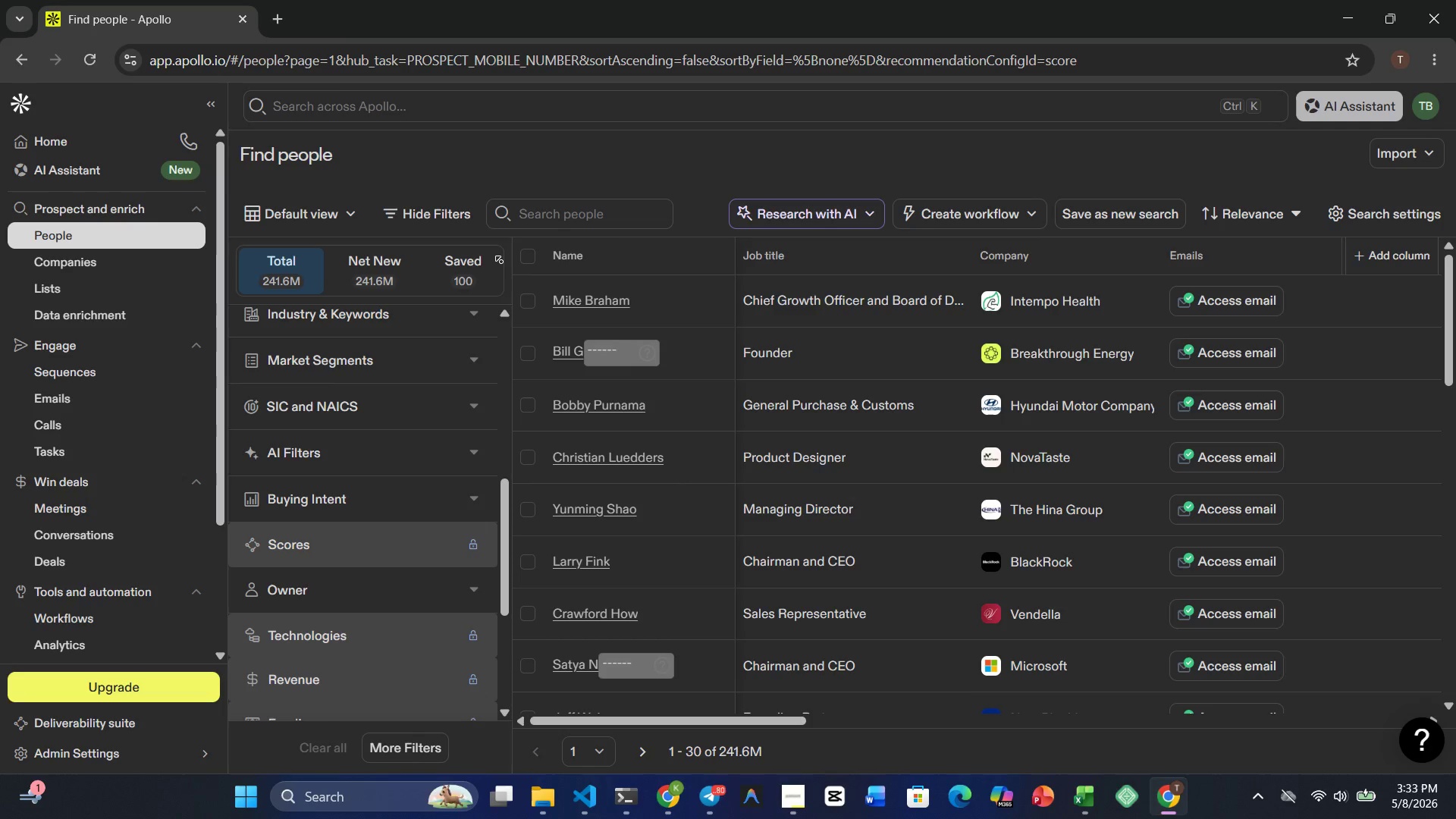 
left_click([460, 274])
 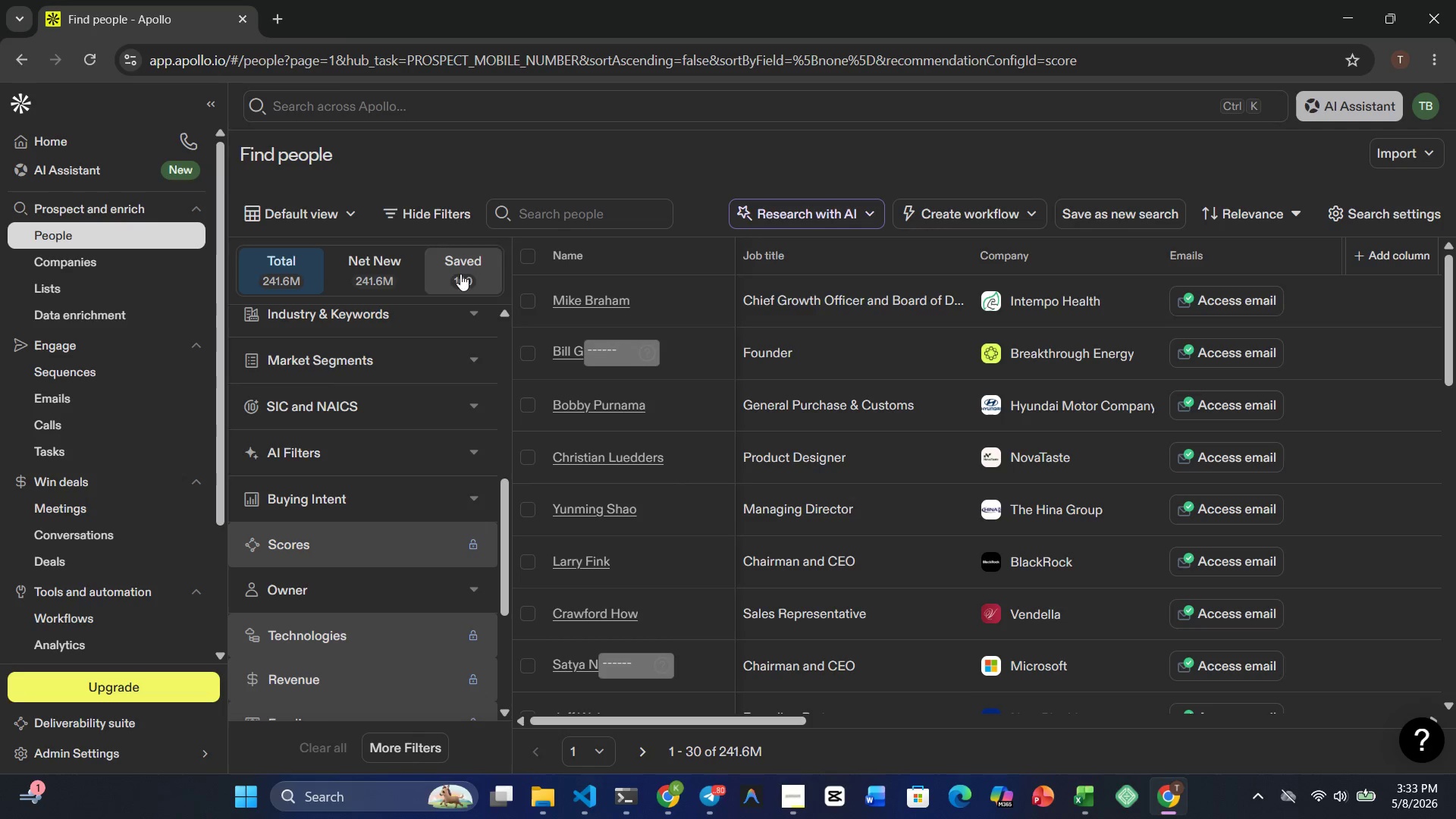 
double_click([456, 276])
 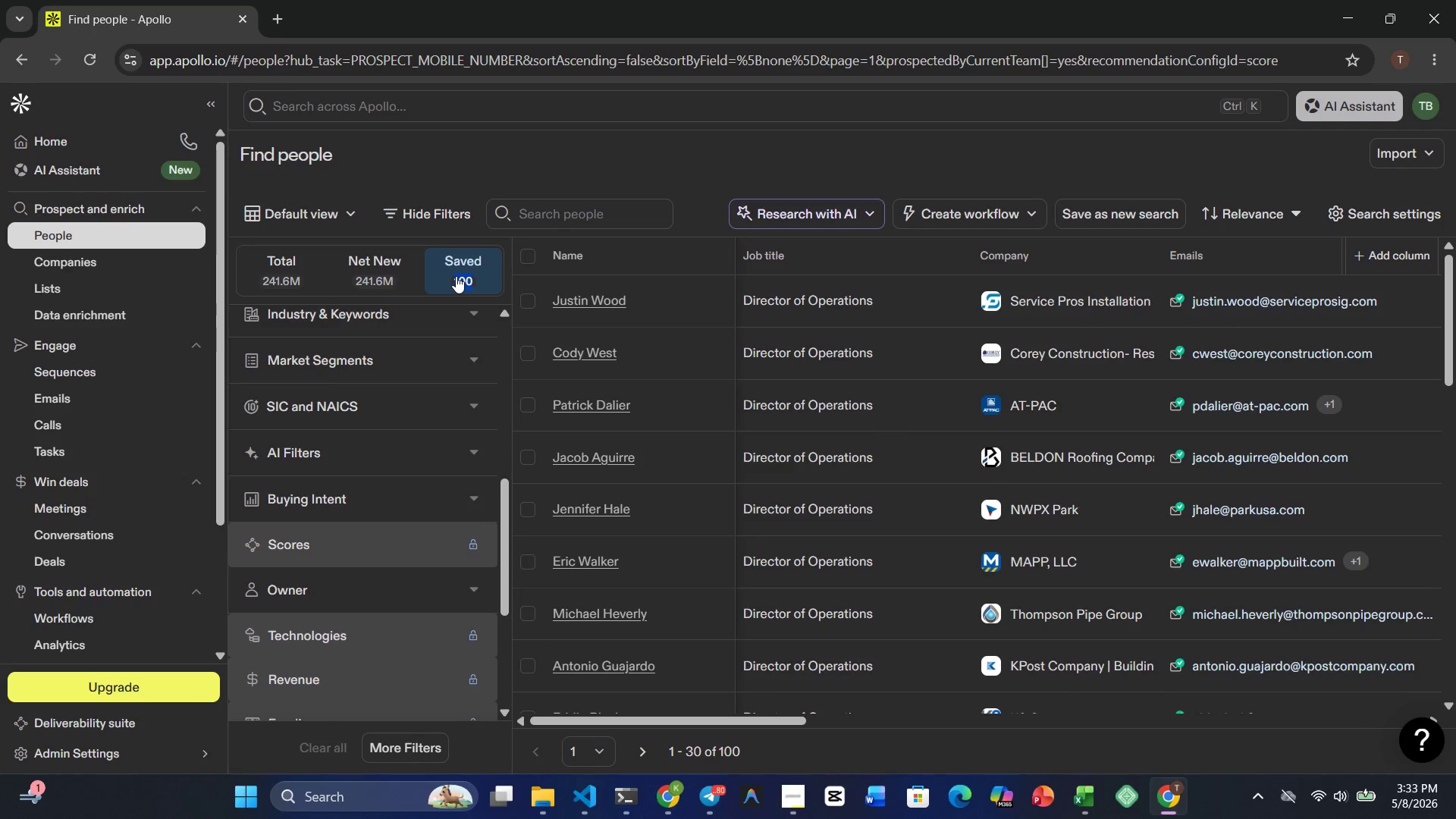 
scroll: coordinate [896, 484], scroll_direction: down, amount: 20.0
 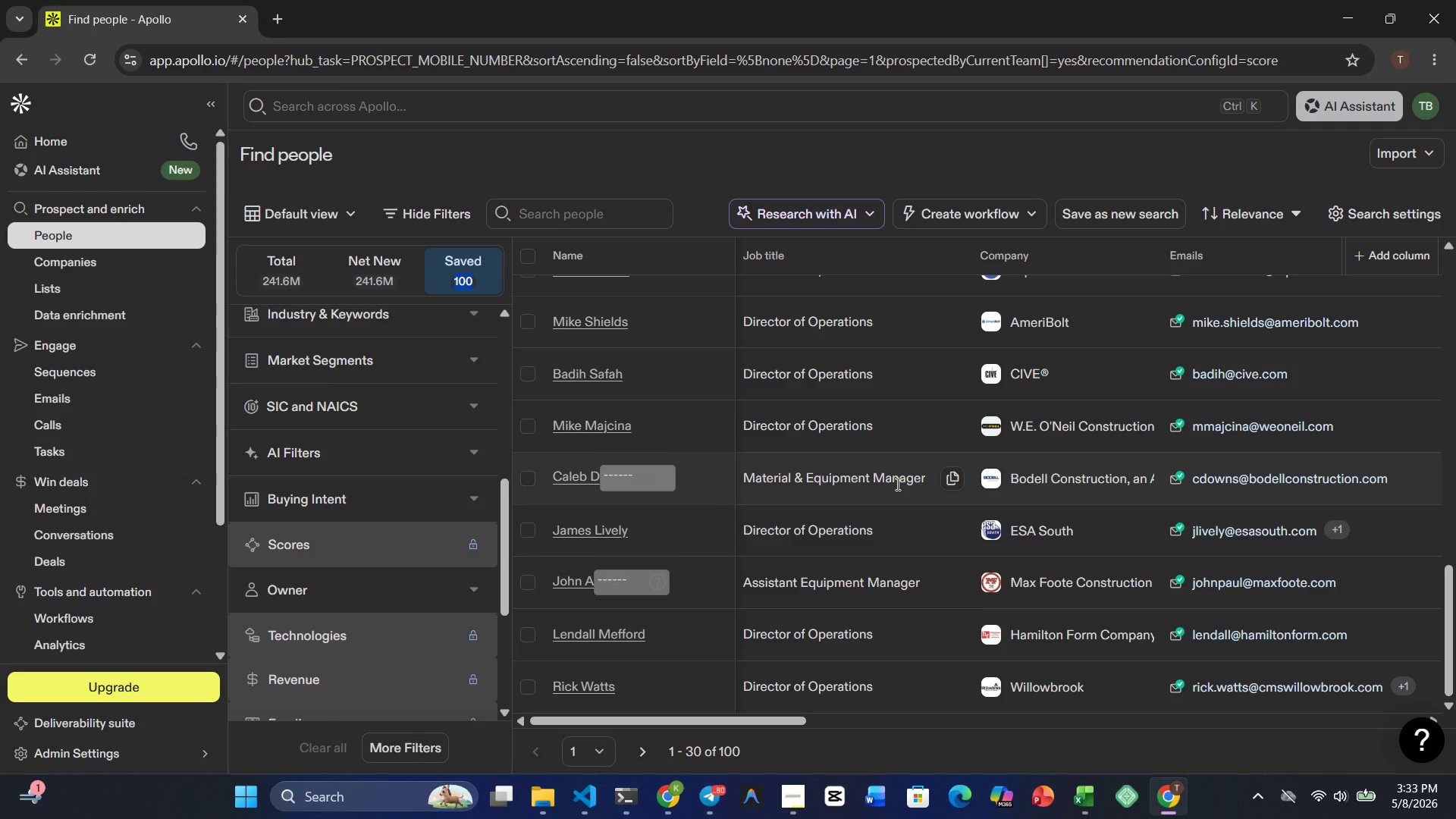 
scroll: coordinate [896, 484], scroll_direction: up, amount: 21.0
 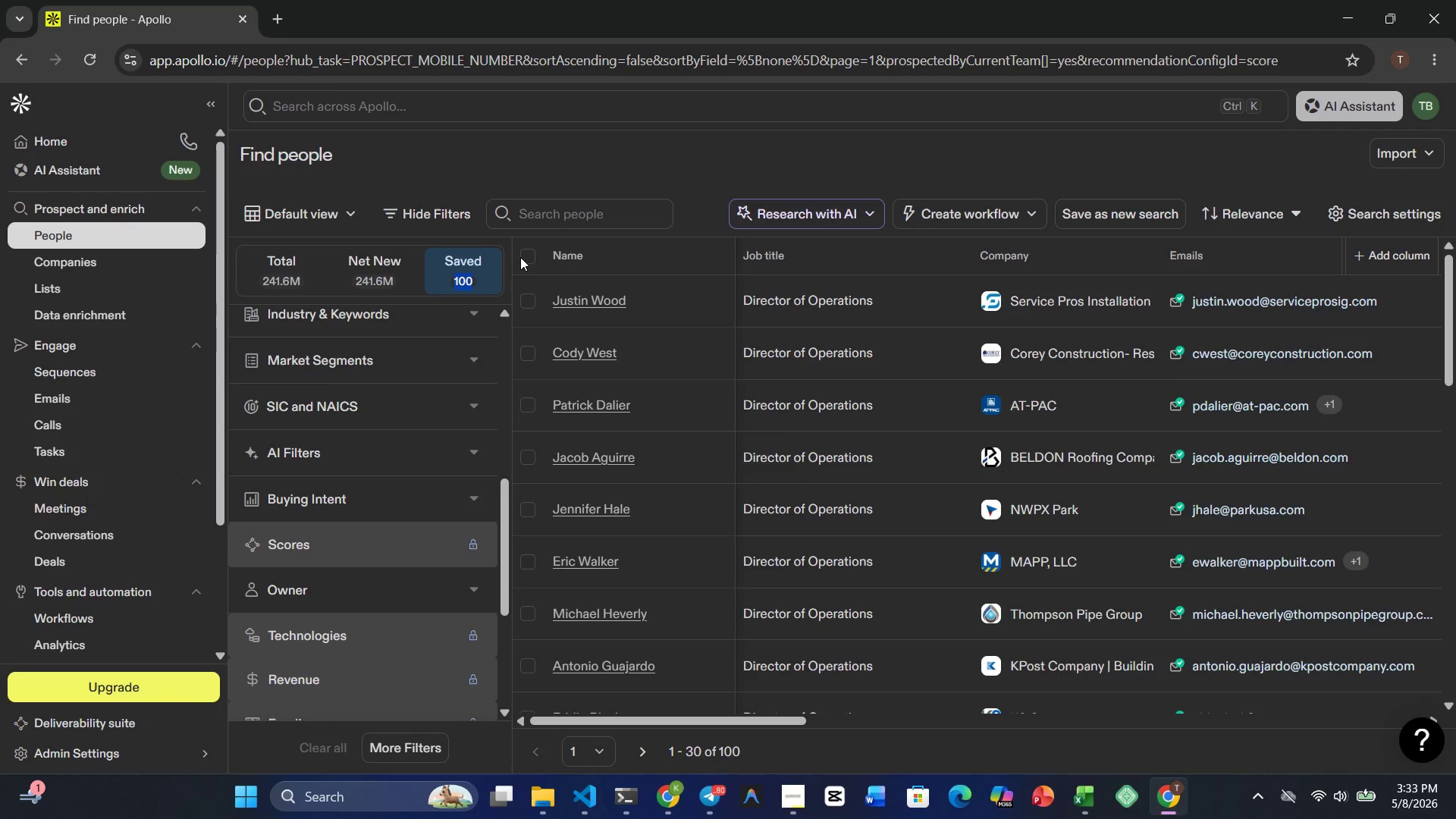 
left_click([535, 257])
 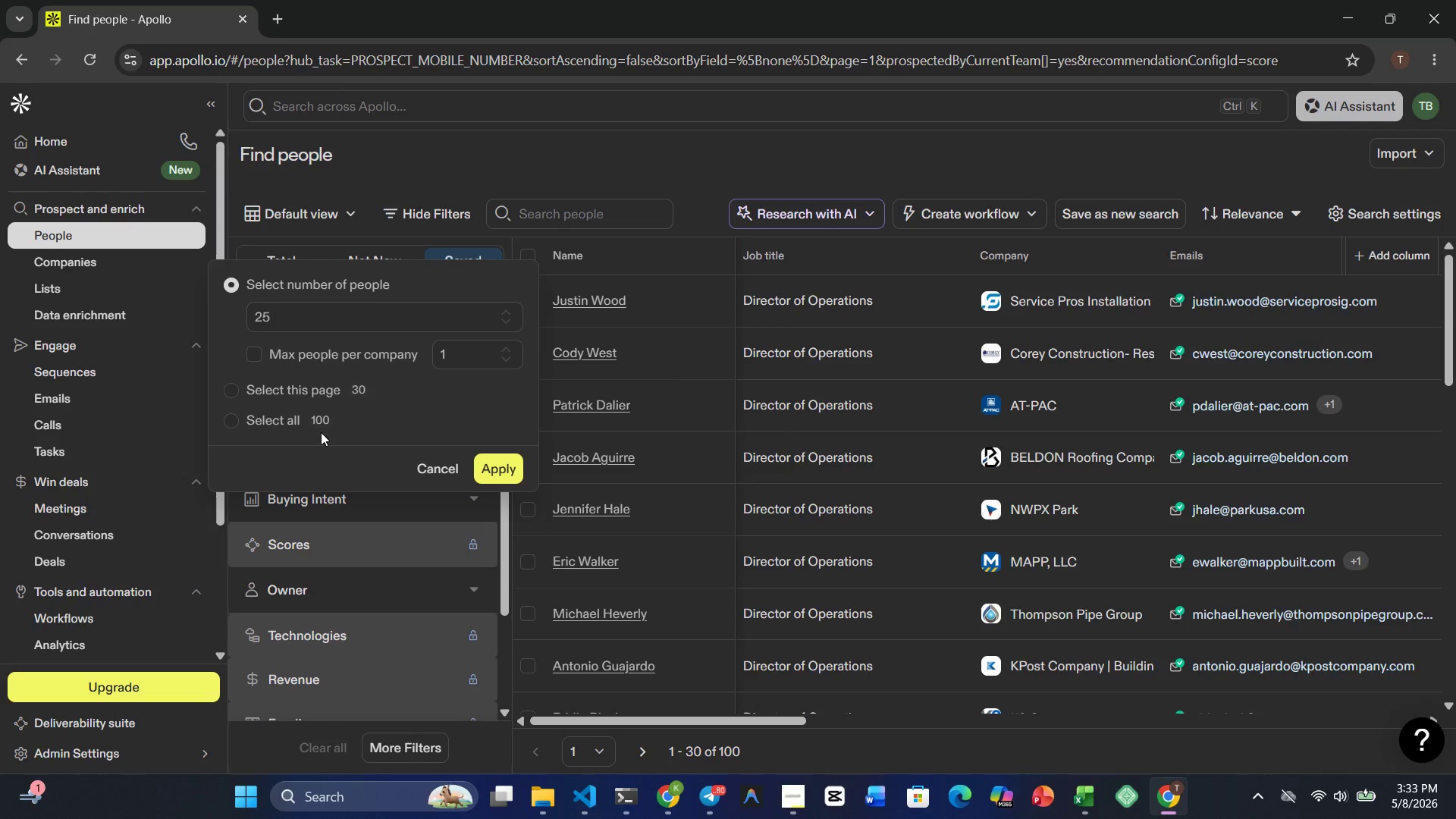 
wait(5.39)
 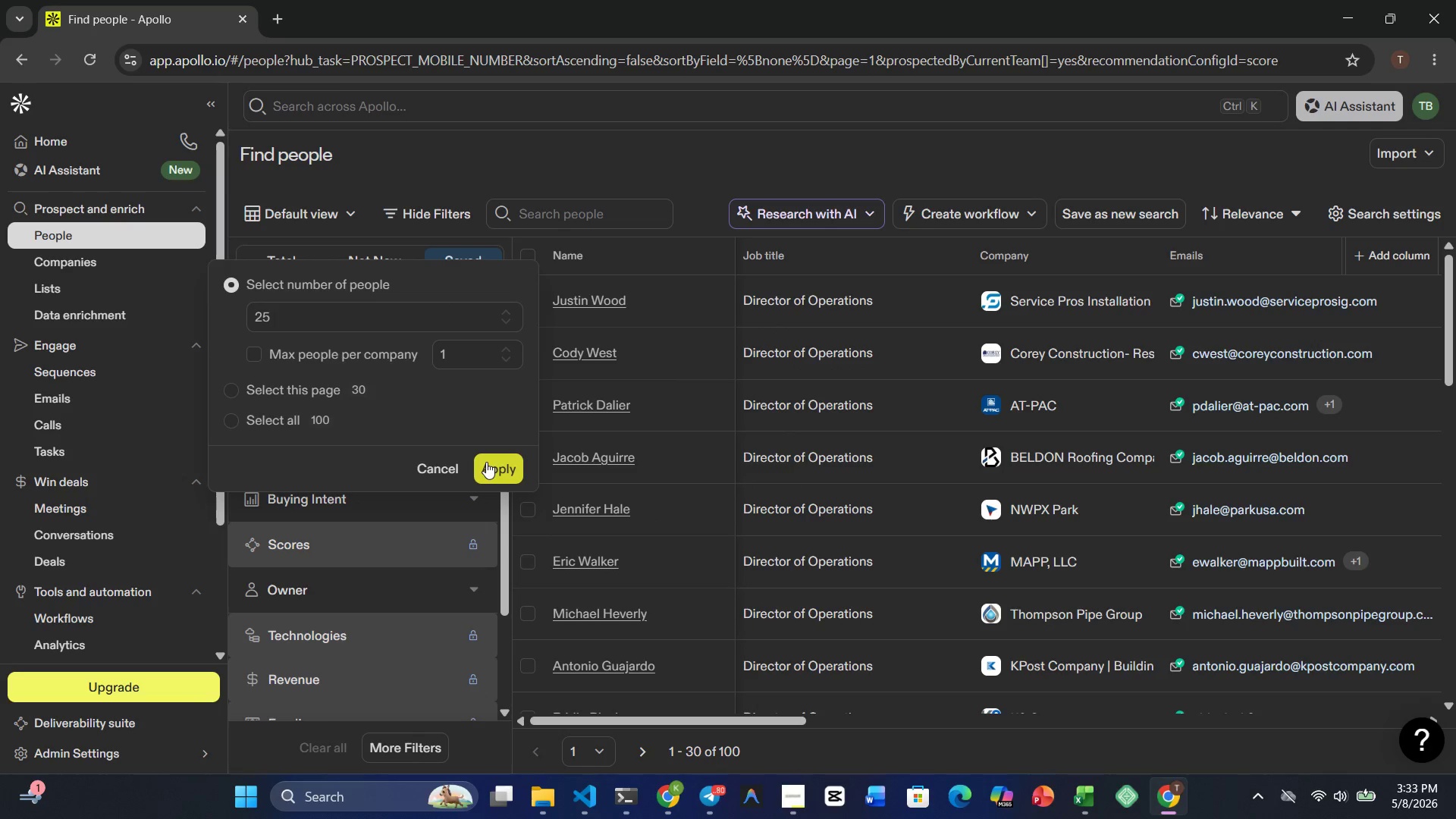 
left_click([235, 415])
 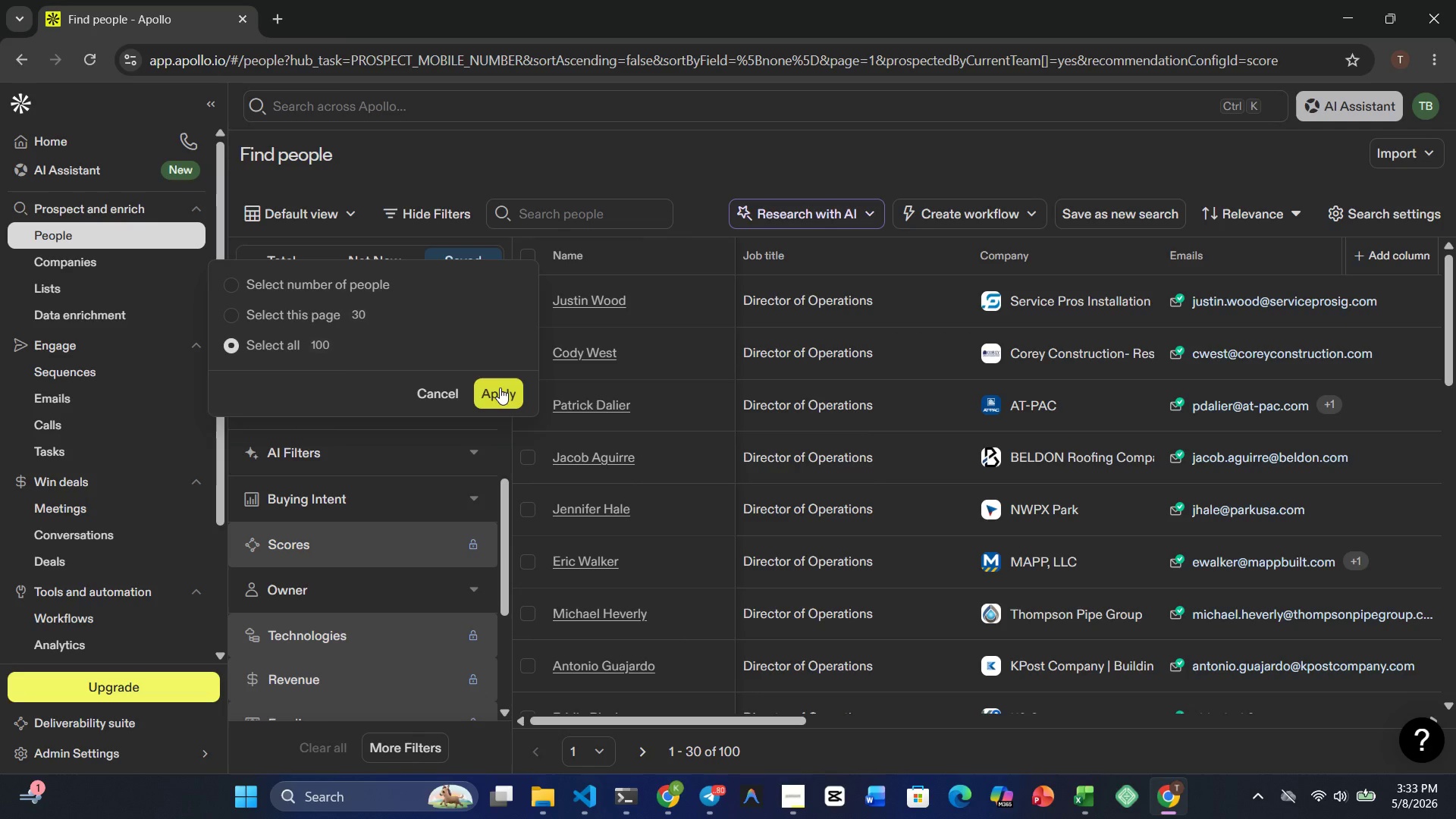 
left_click([500, 388])
 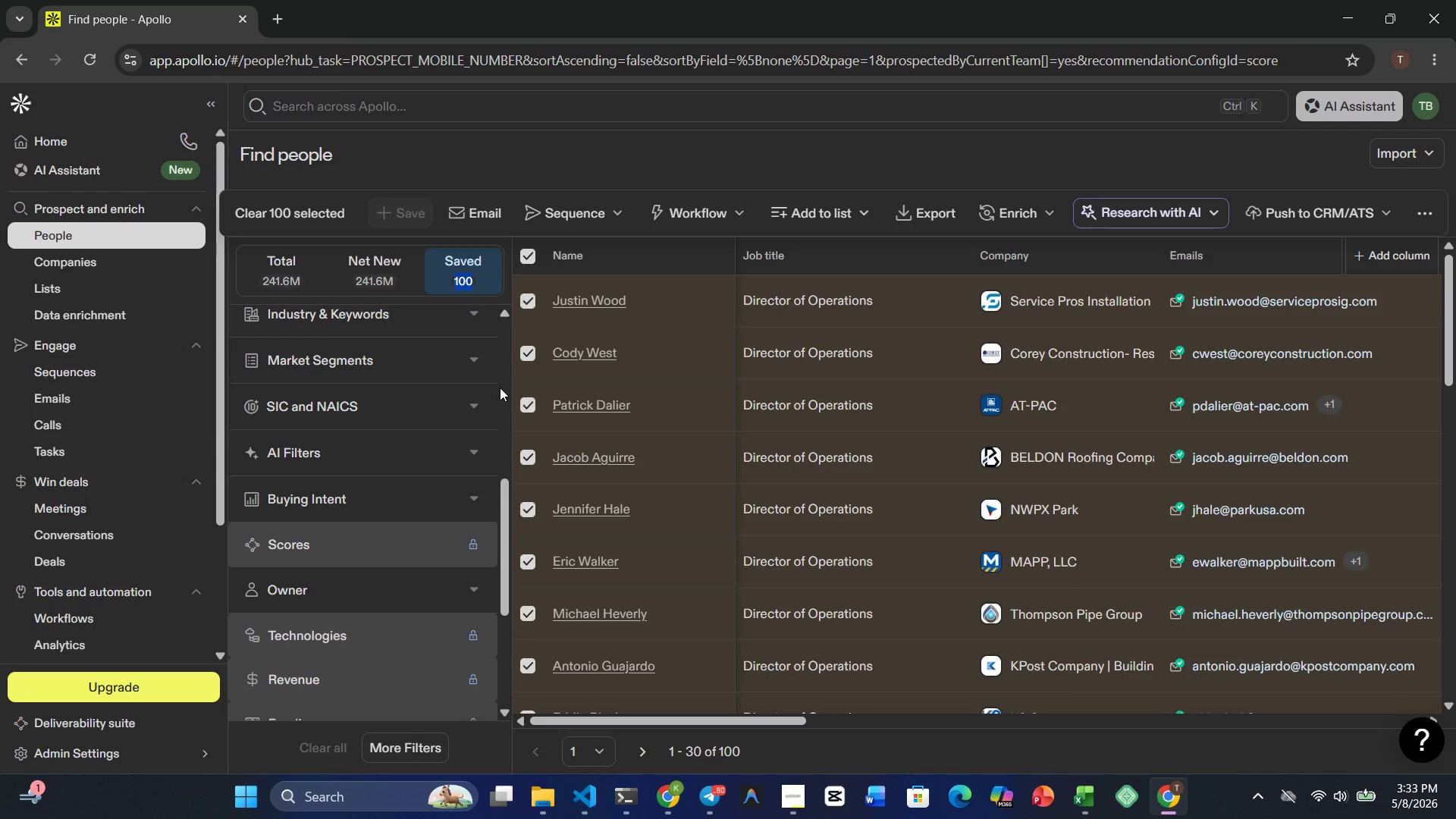 
wait(5.19)
 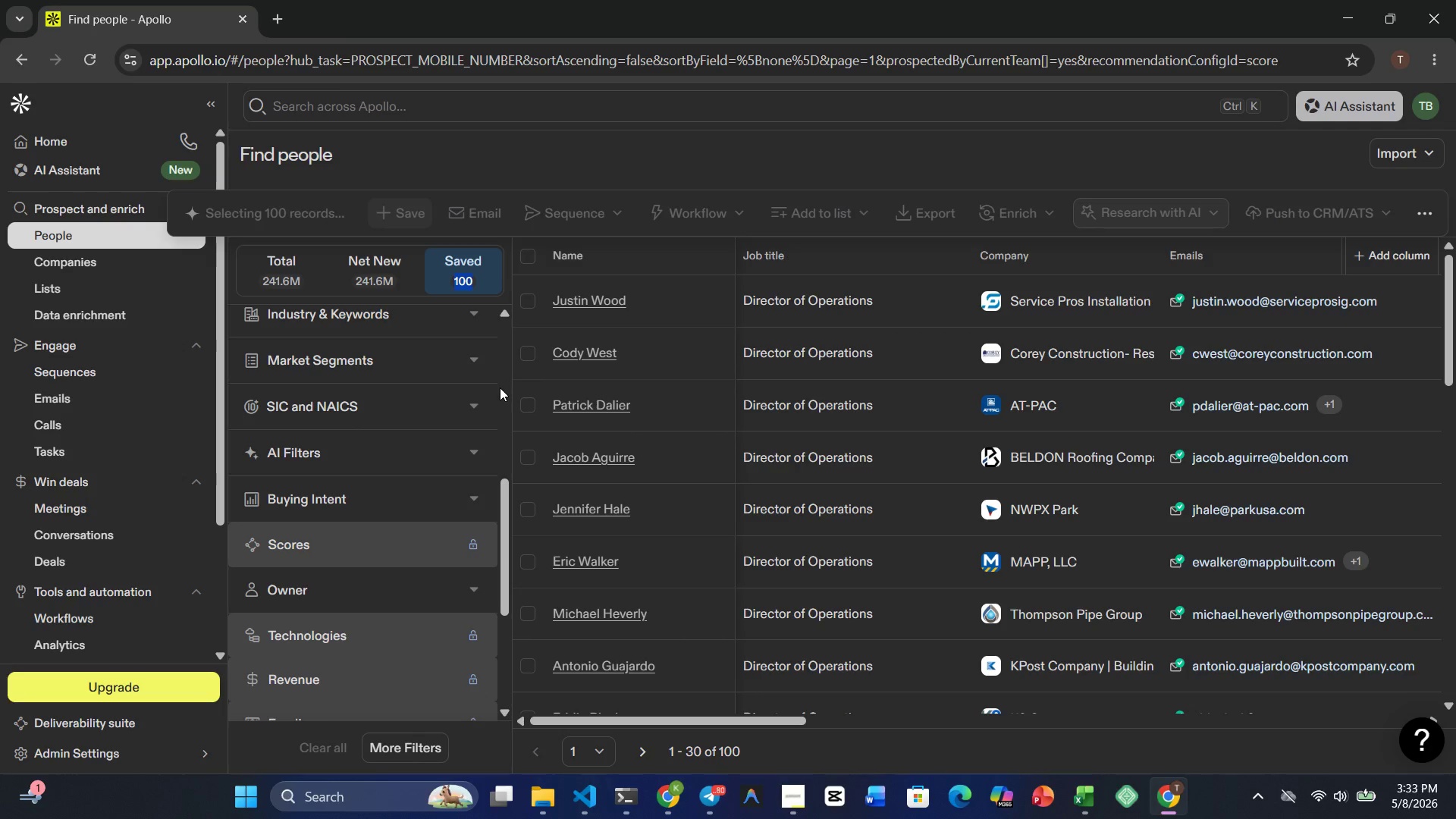 
scroll: coordinate [883, 436], scroll_direction: down, amount: 4.0
 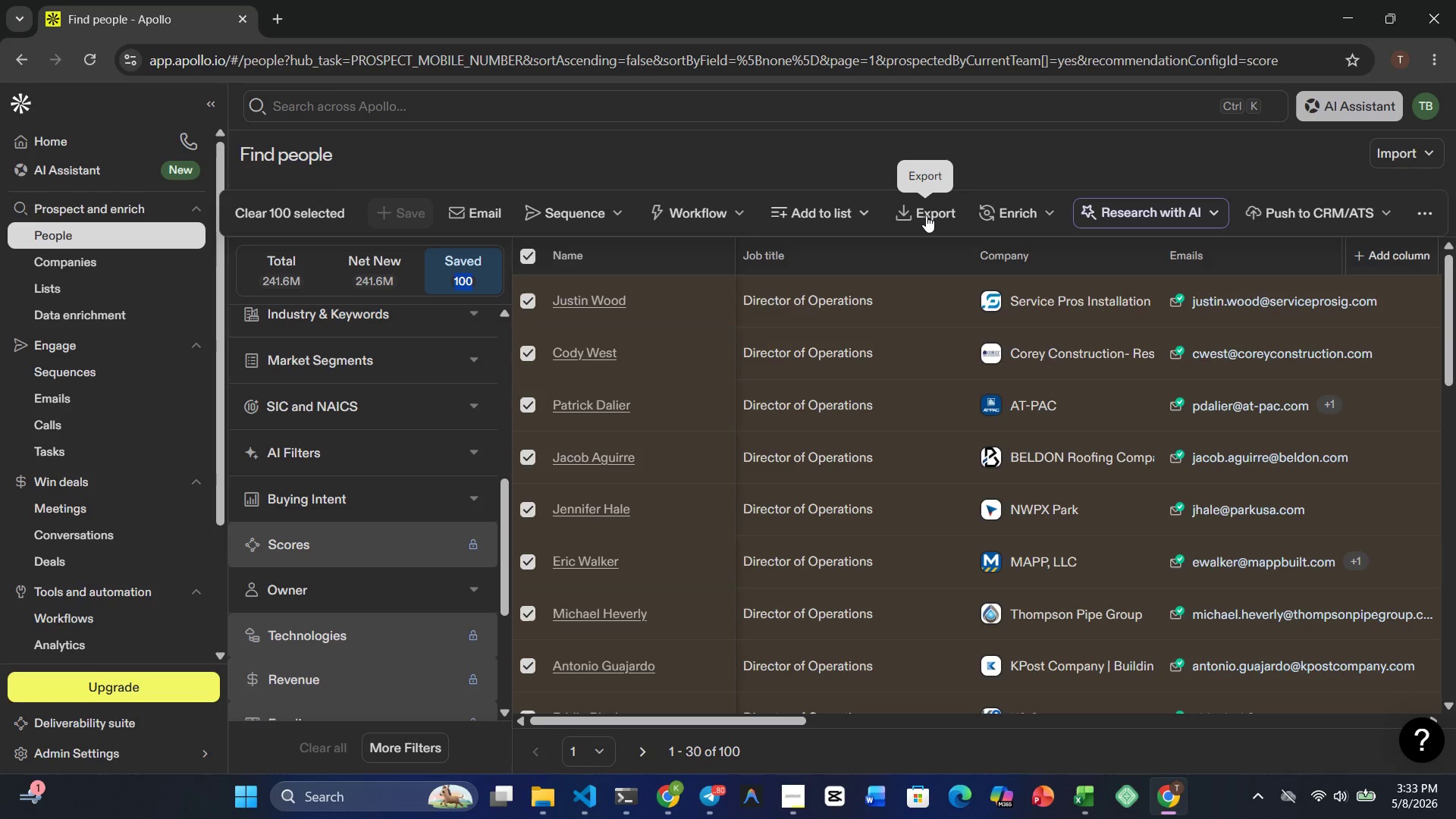 
left_click([926, 214])
 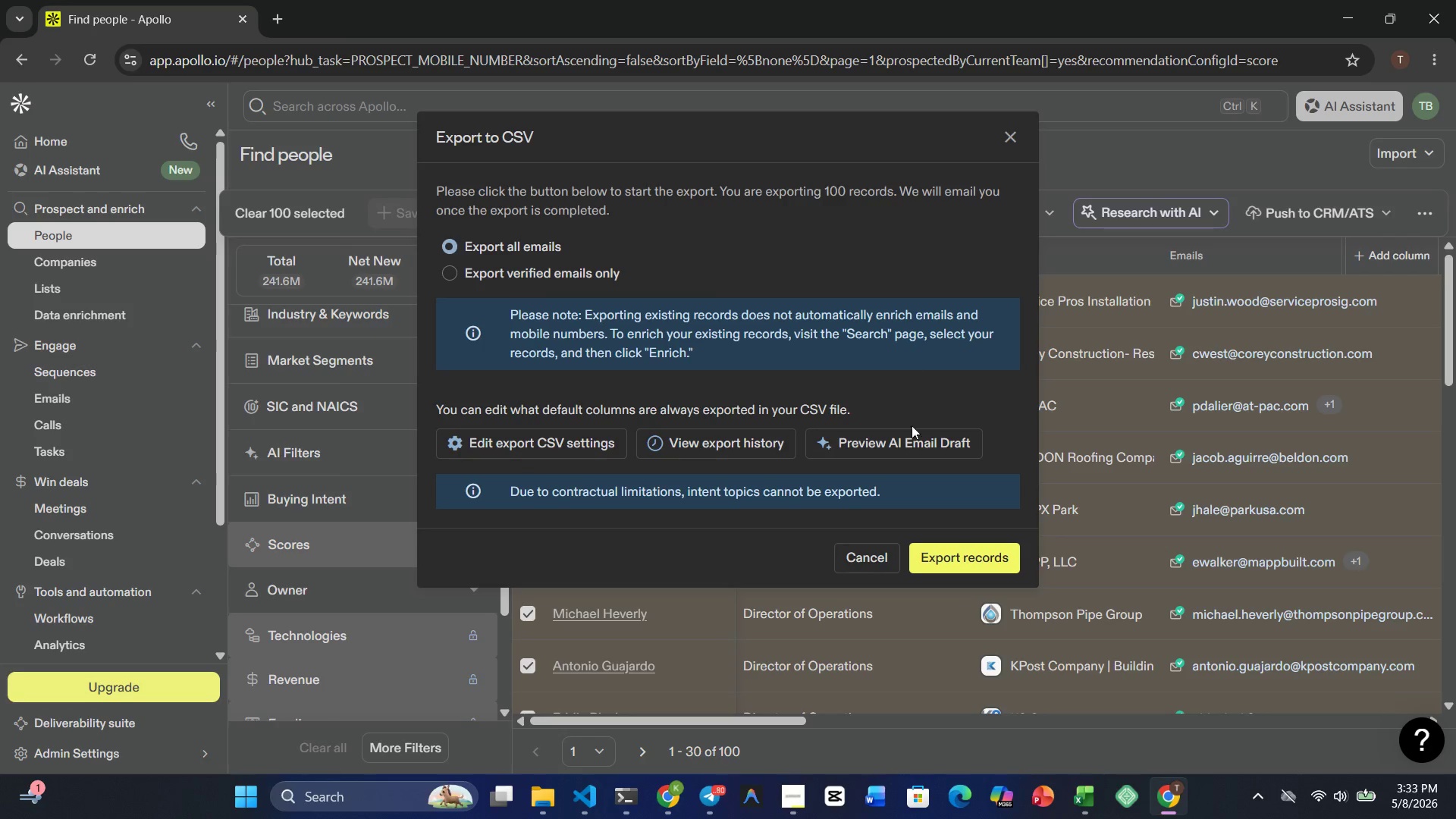 
mouse_move([947, 543])
 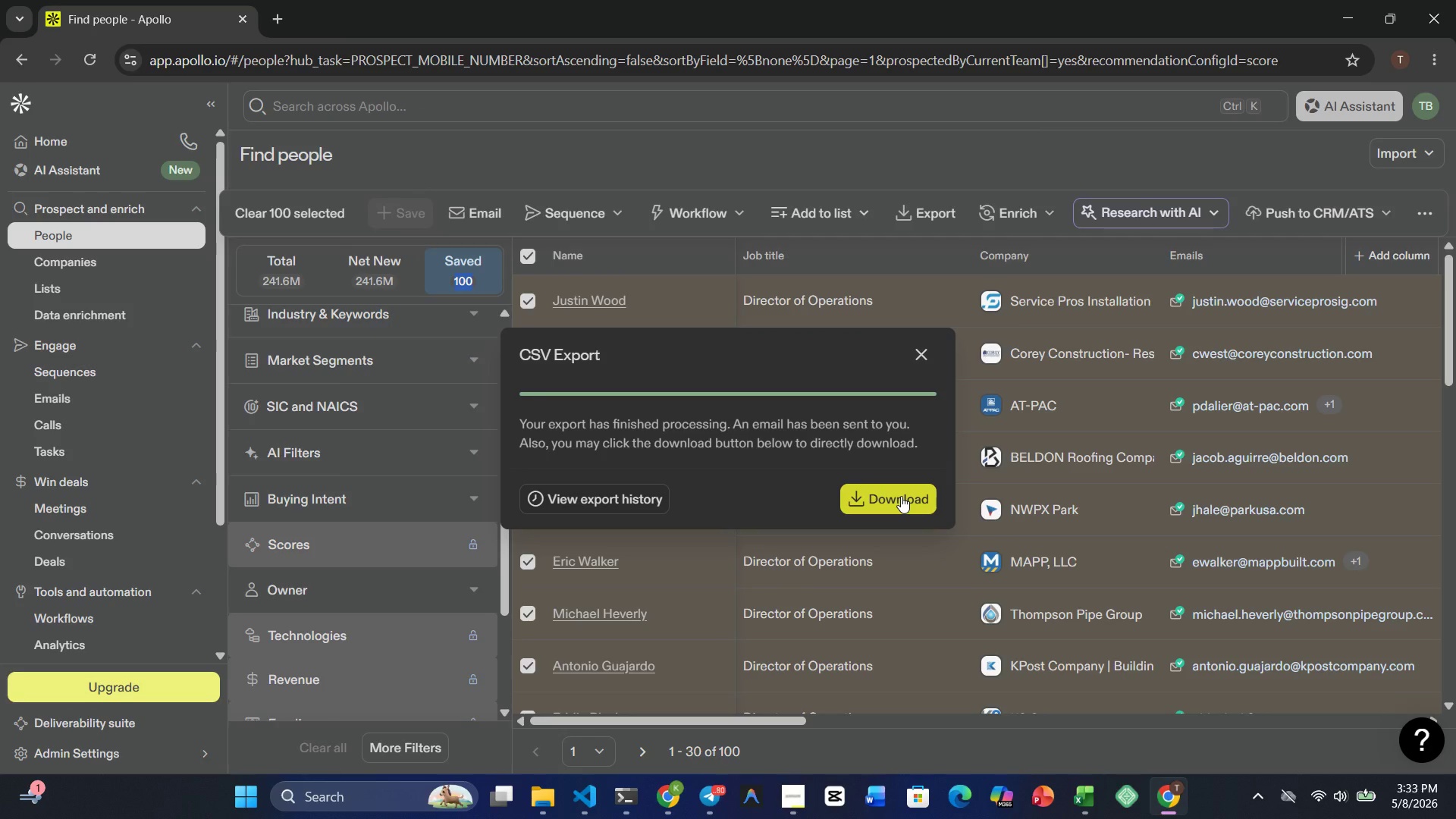 
left_click([901, 496])
 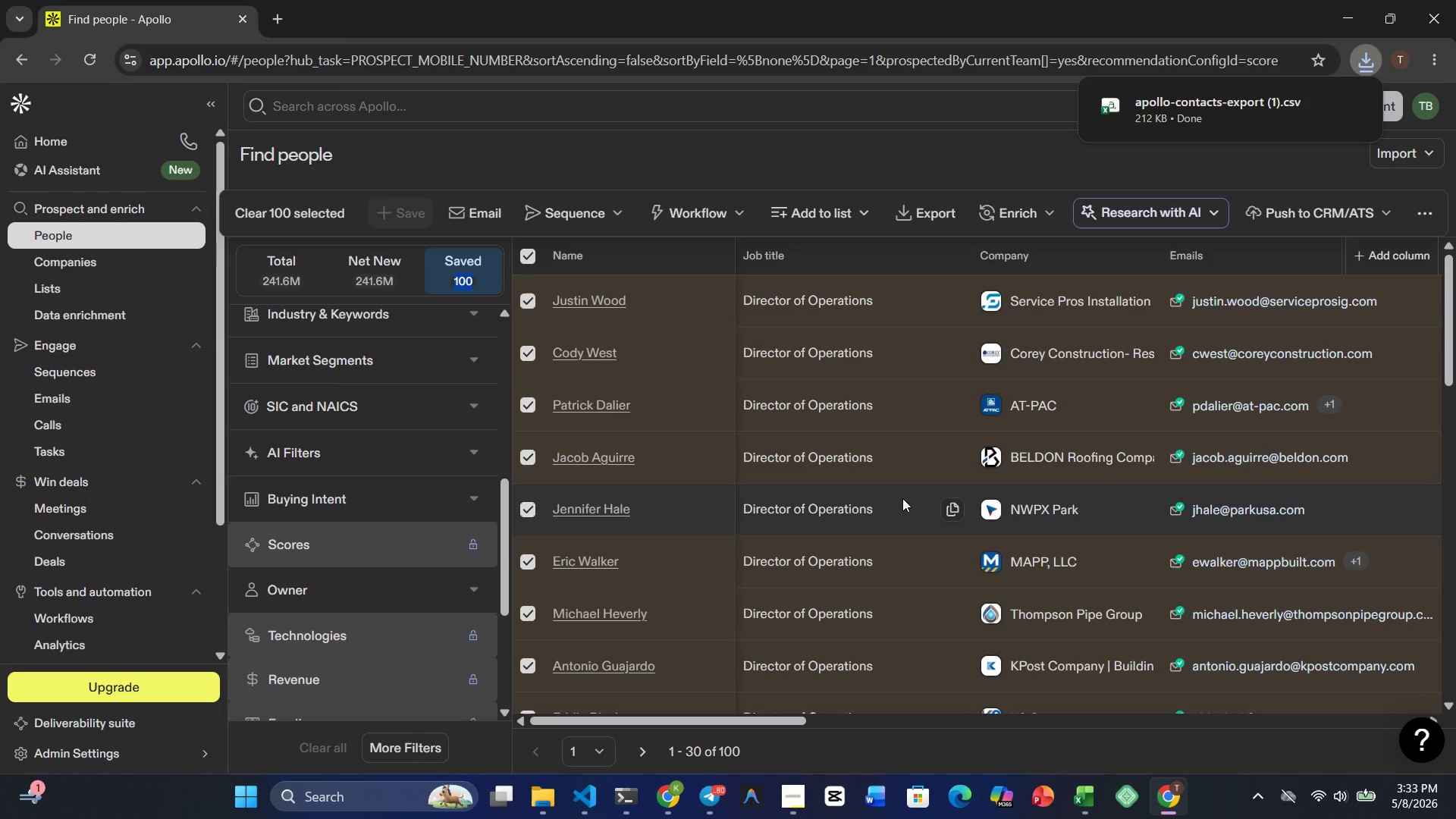 
wait(11.47)
 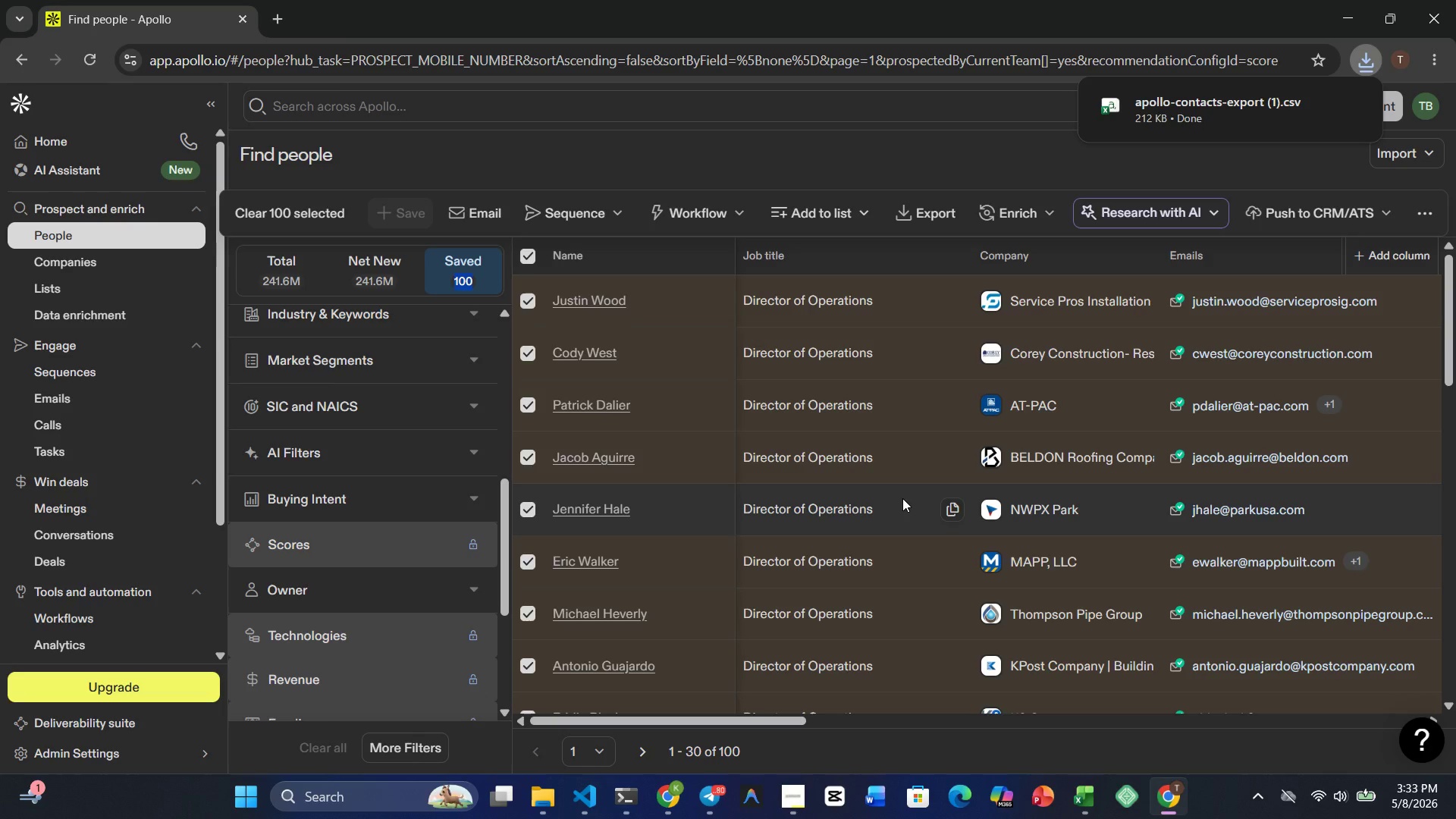 
left_click([554, 802])
 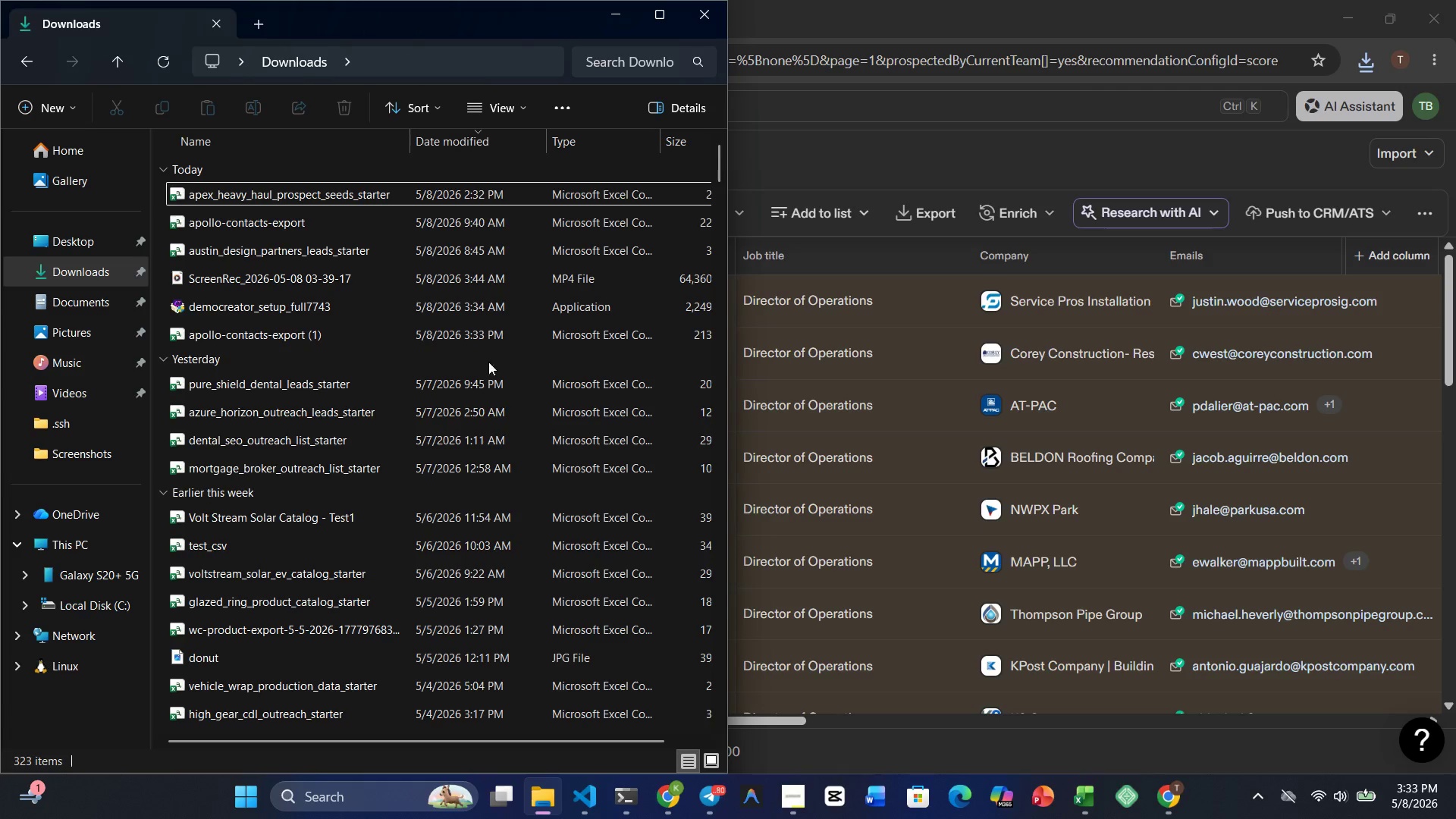 
scroll: coordinate [459, 342], scroll_direction: up, amount: 6.0
 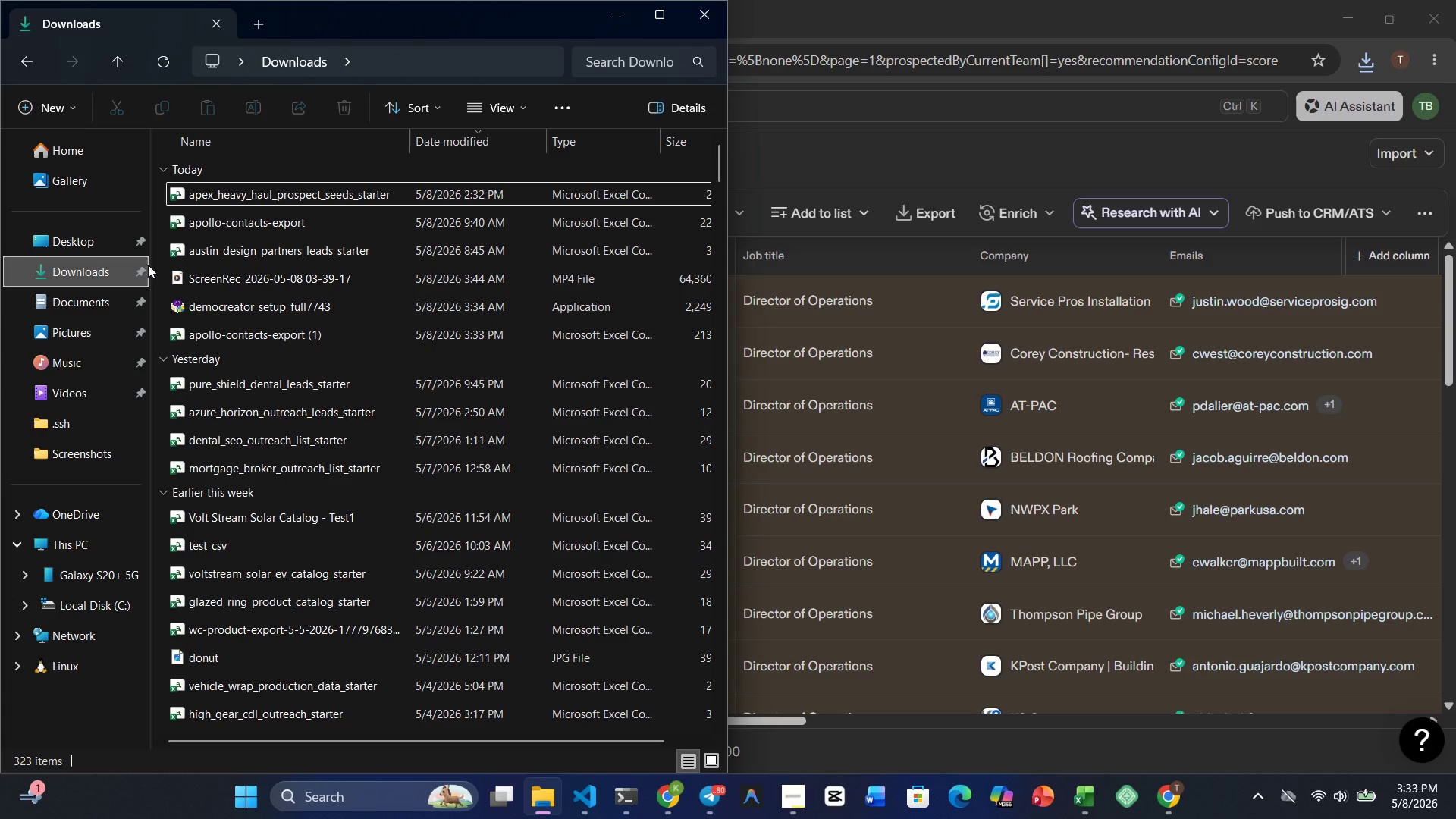 
left_click([102, 271])
 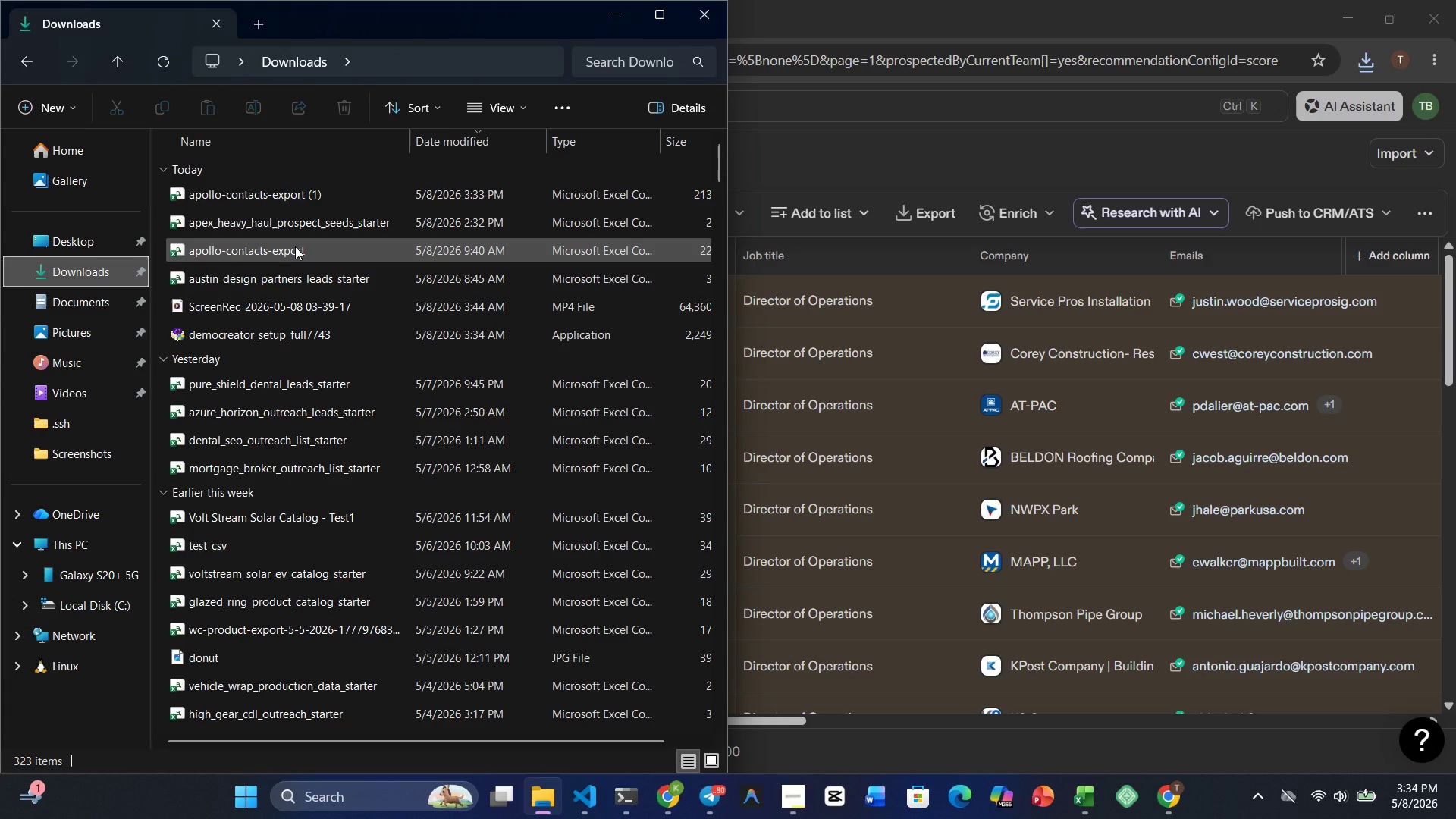 
double_click([295, 246])
 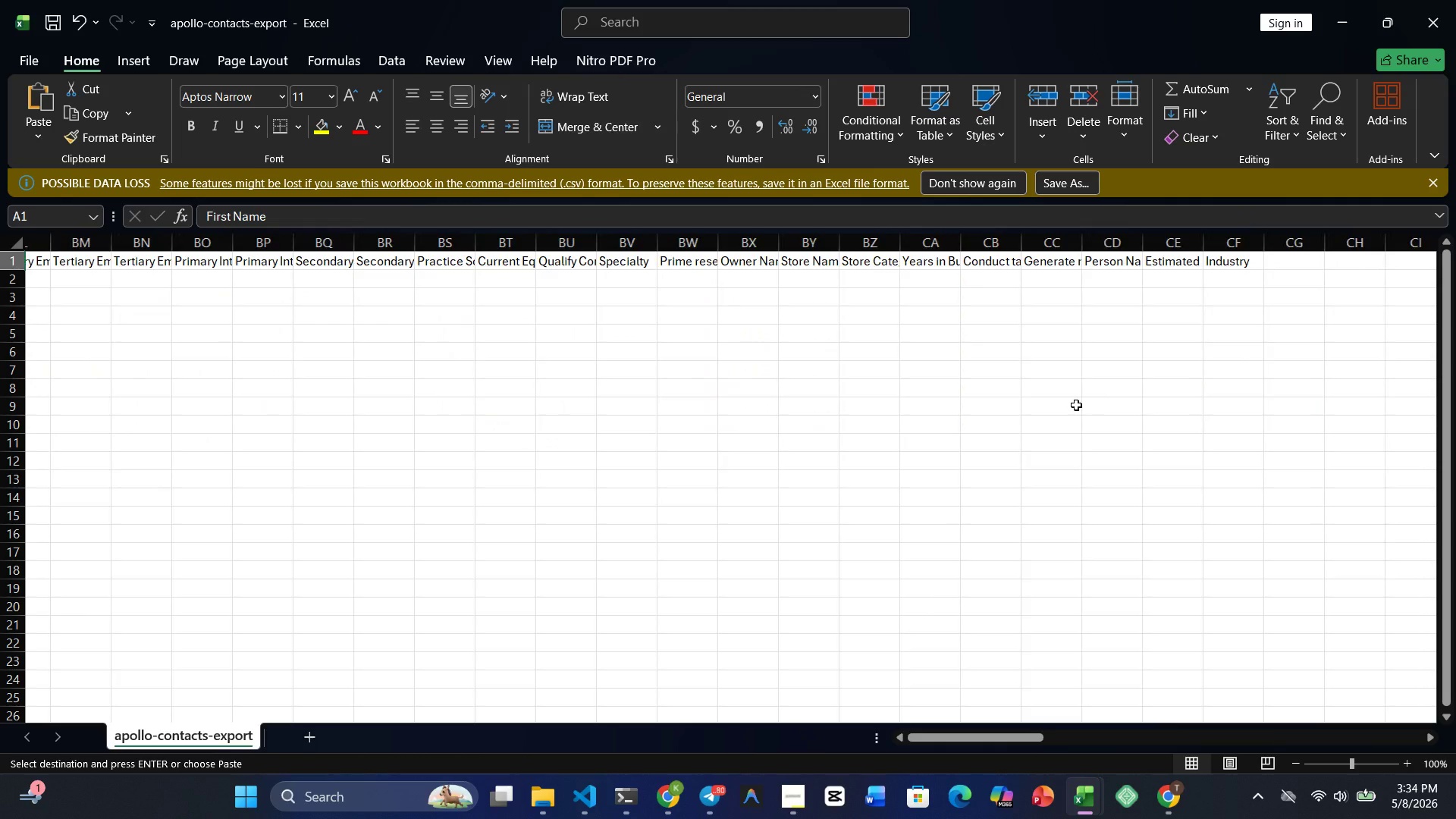 
wait(18.44)
 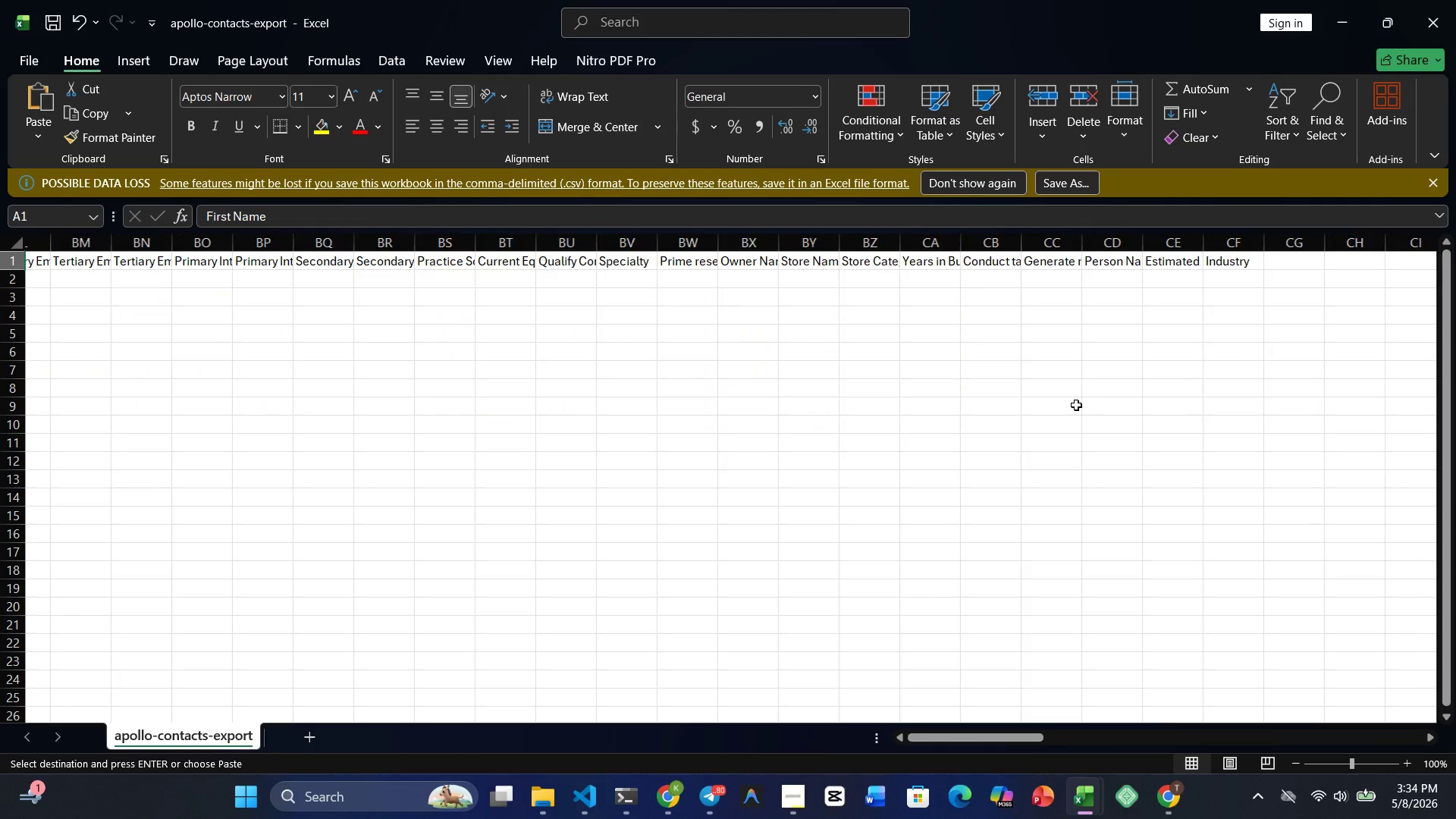 
left_click([539, 811])
 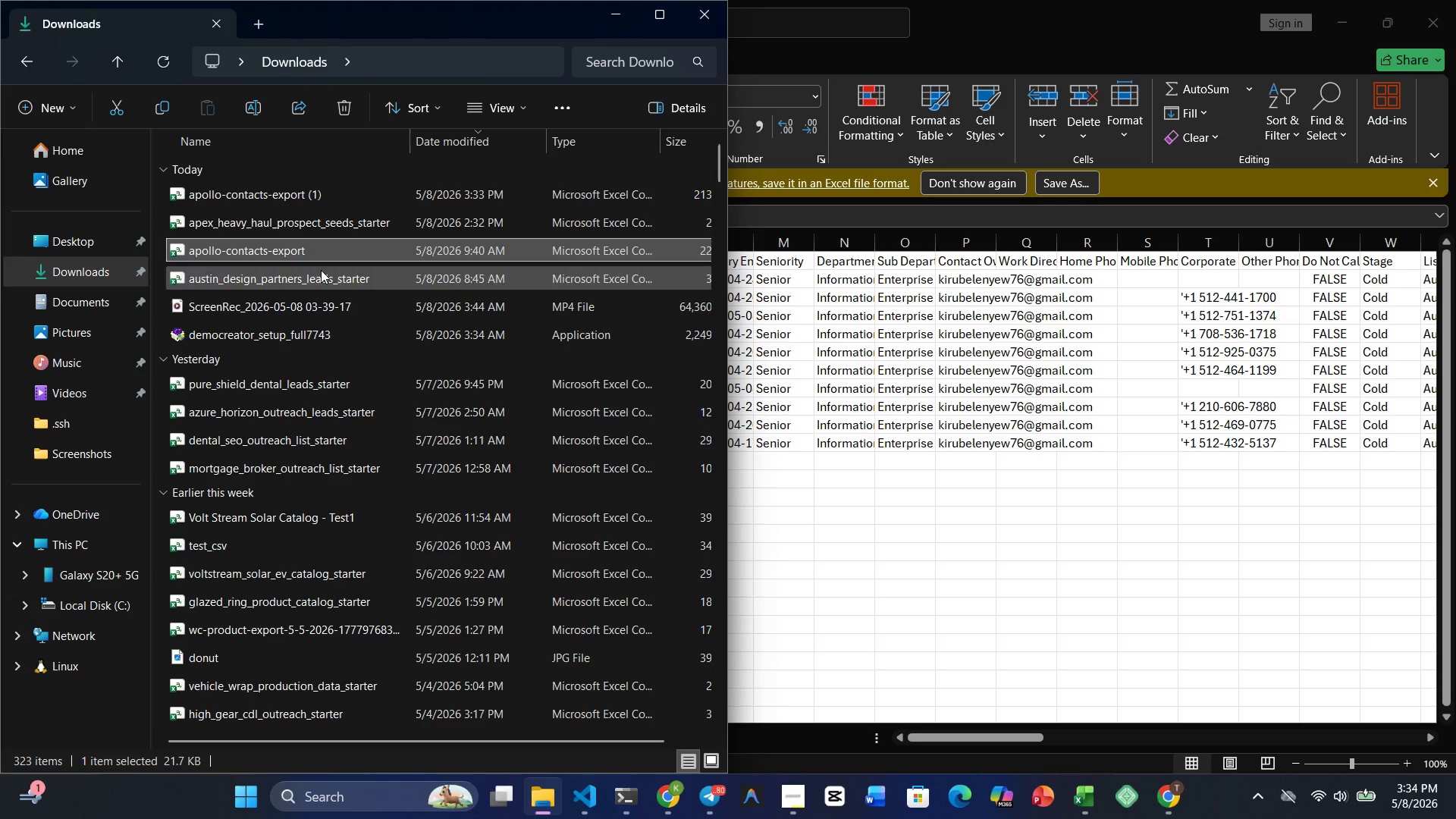 
left_click([307, 248])
 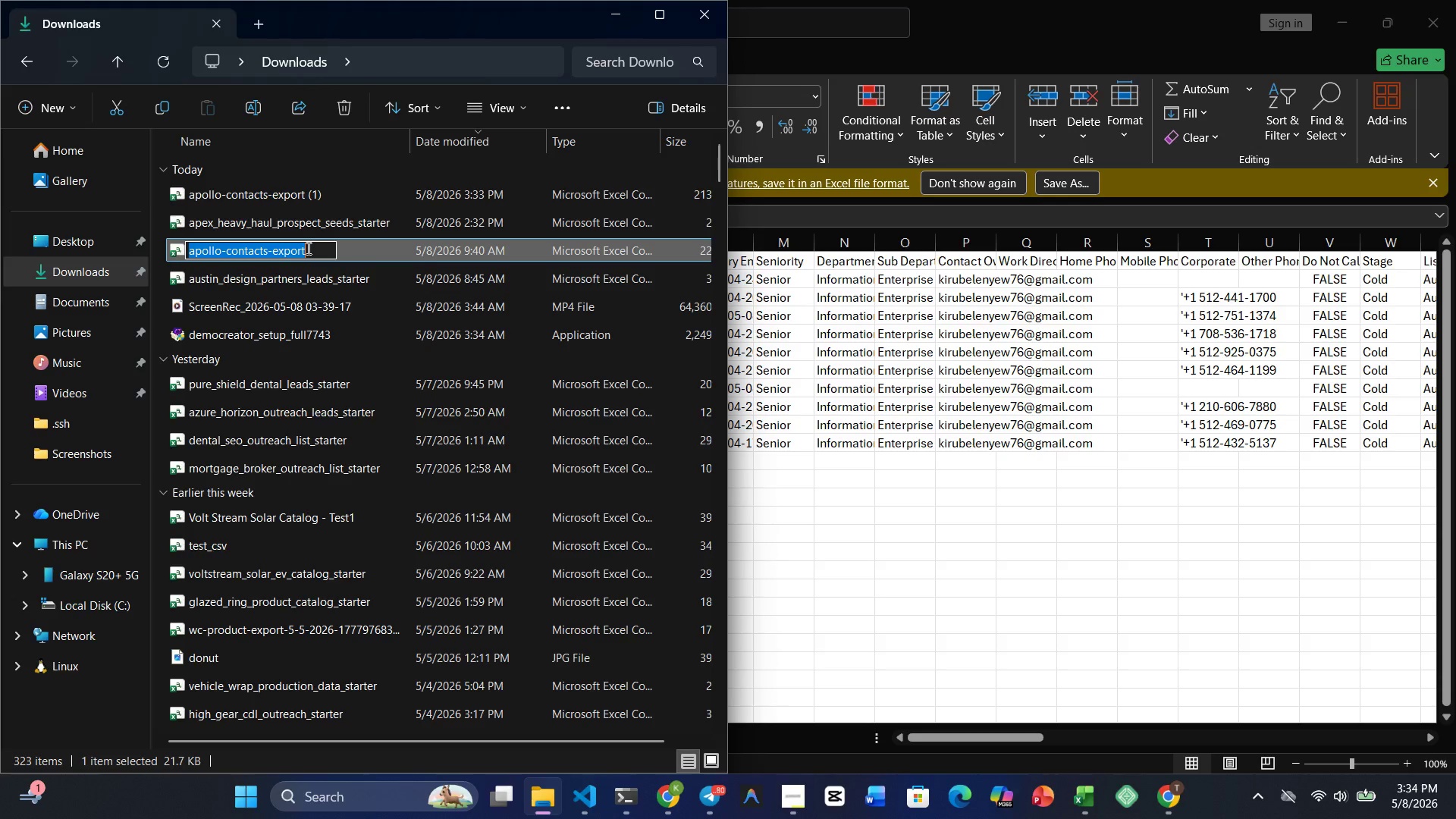 
key(Delete)
 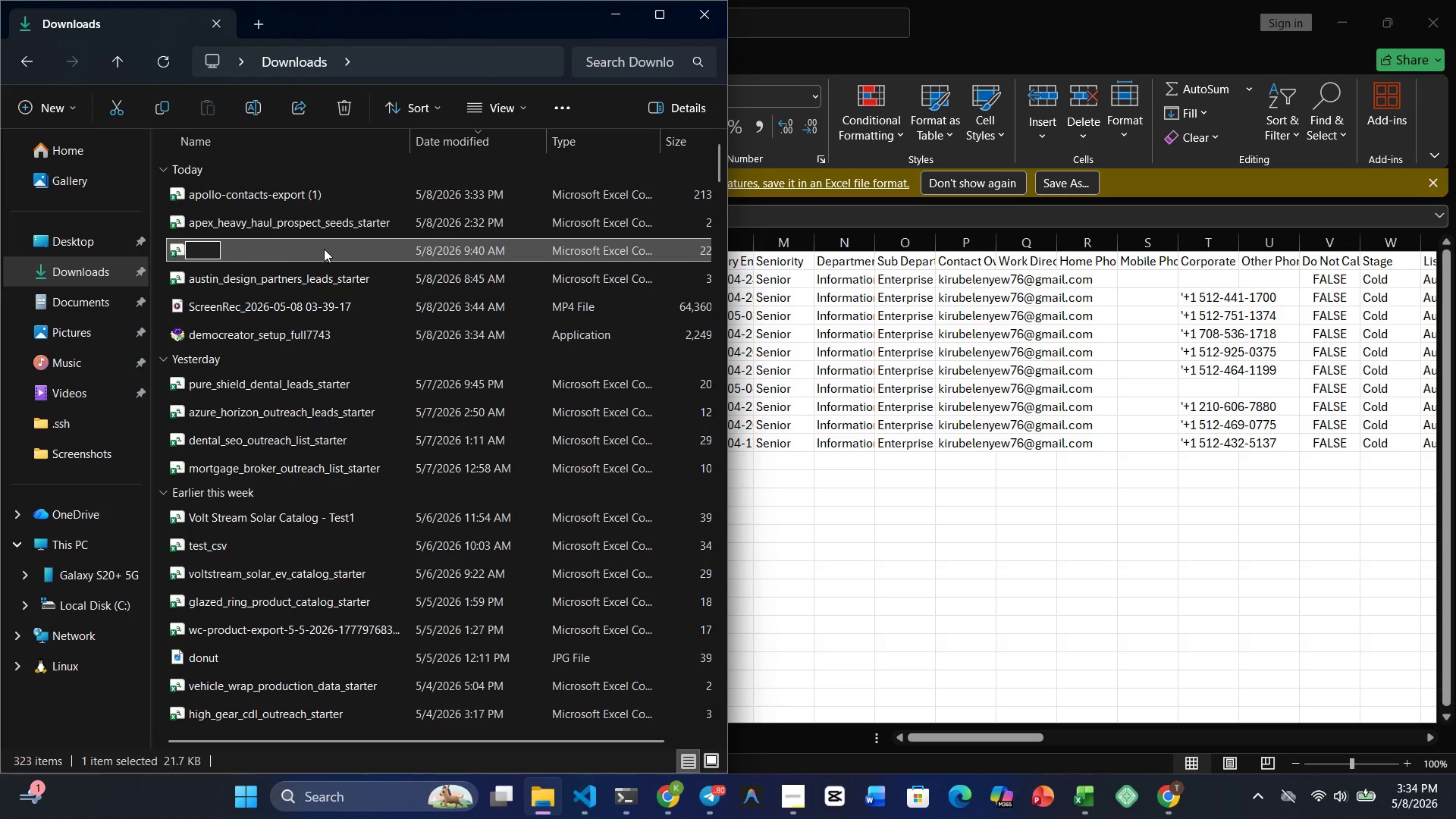 
left_click([325, 249])
 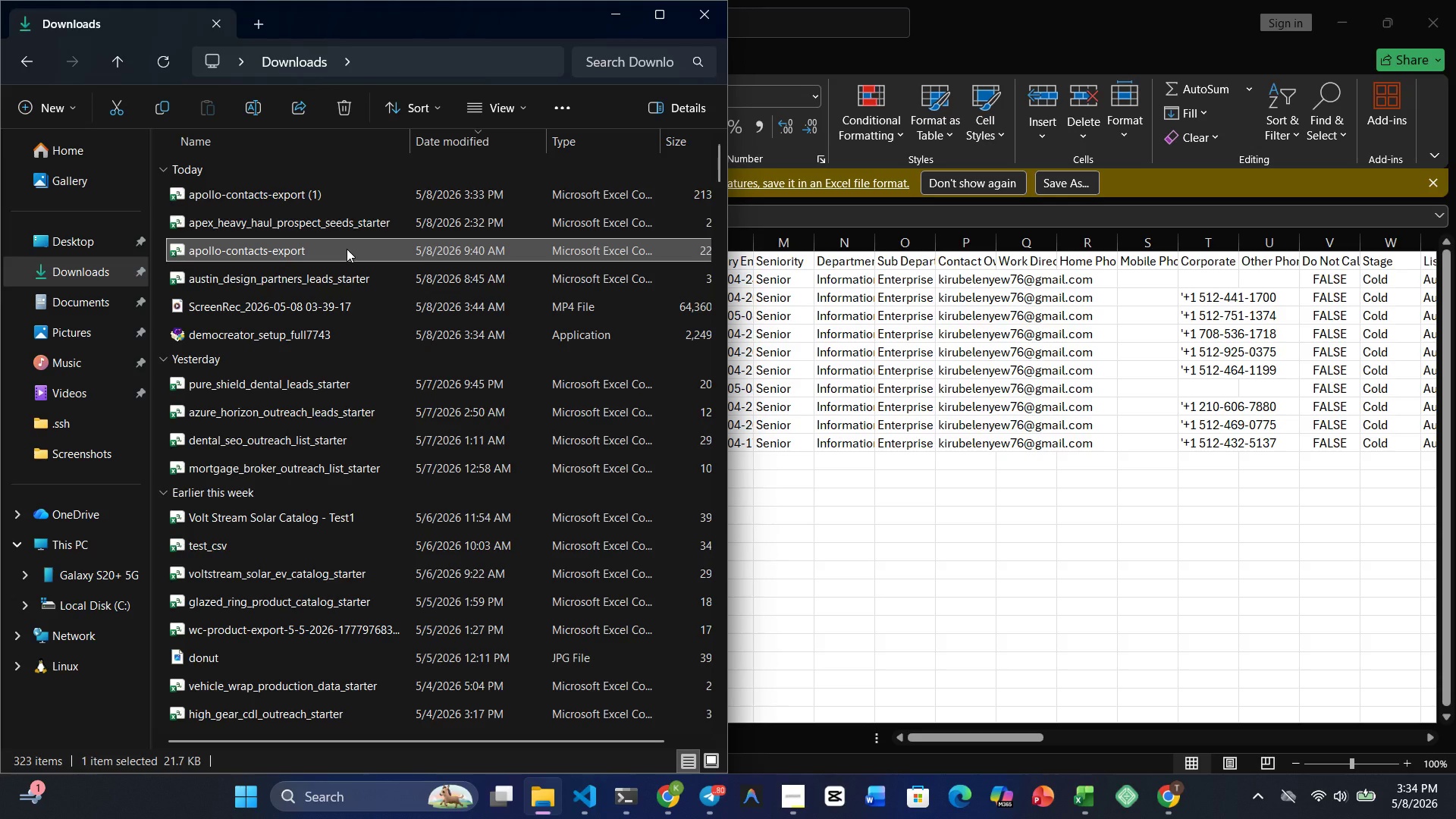 
key(Delete)
 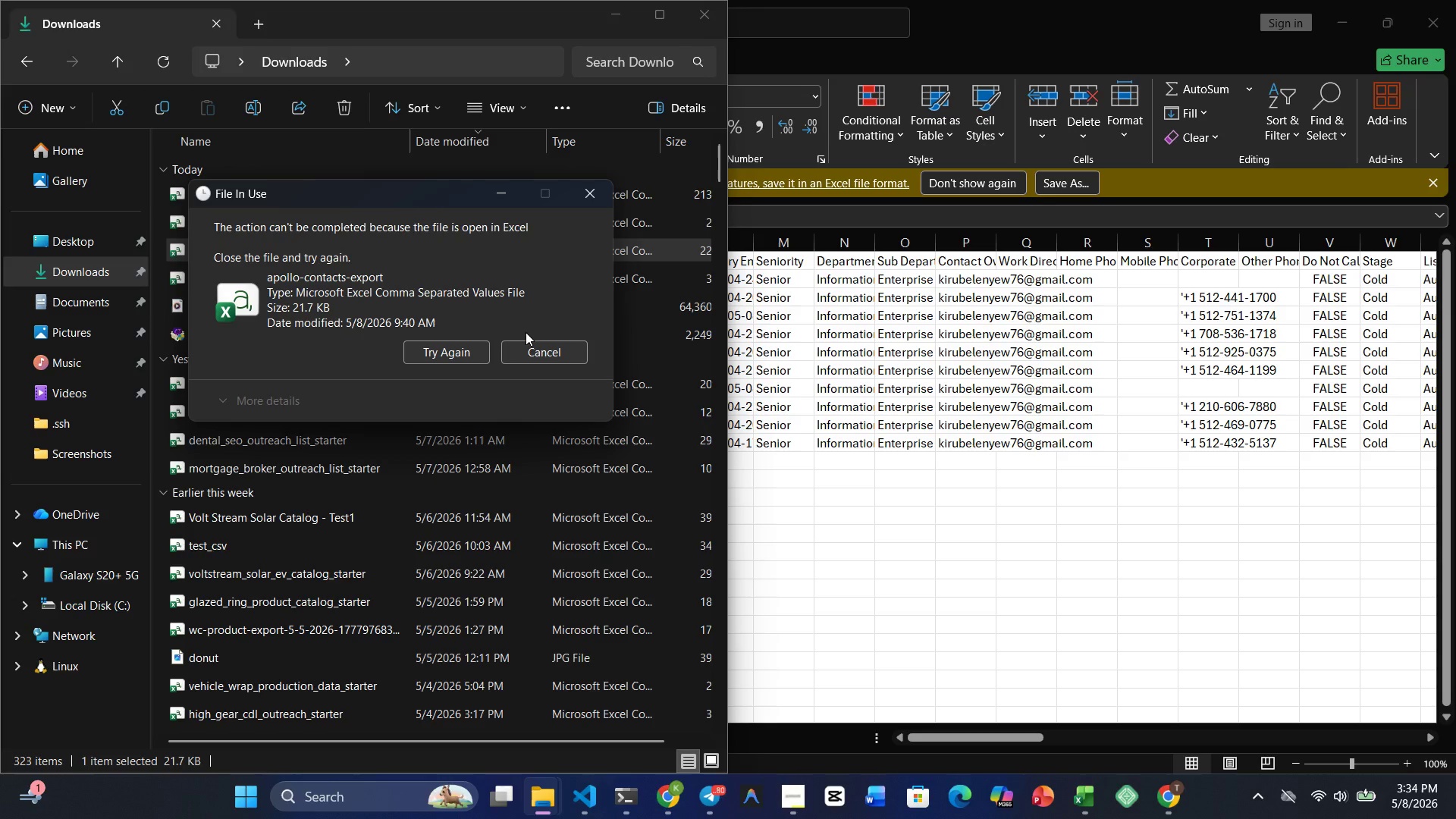 
wait(5.44)
 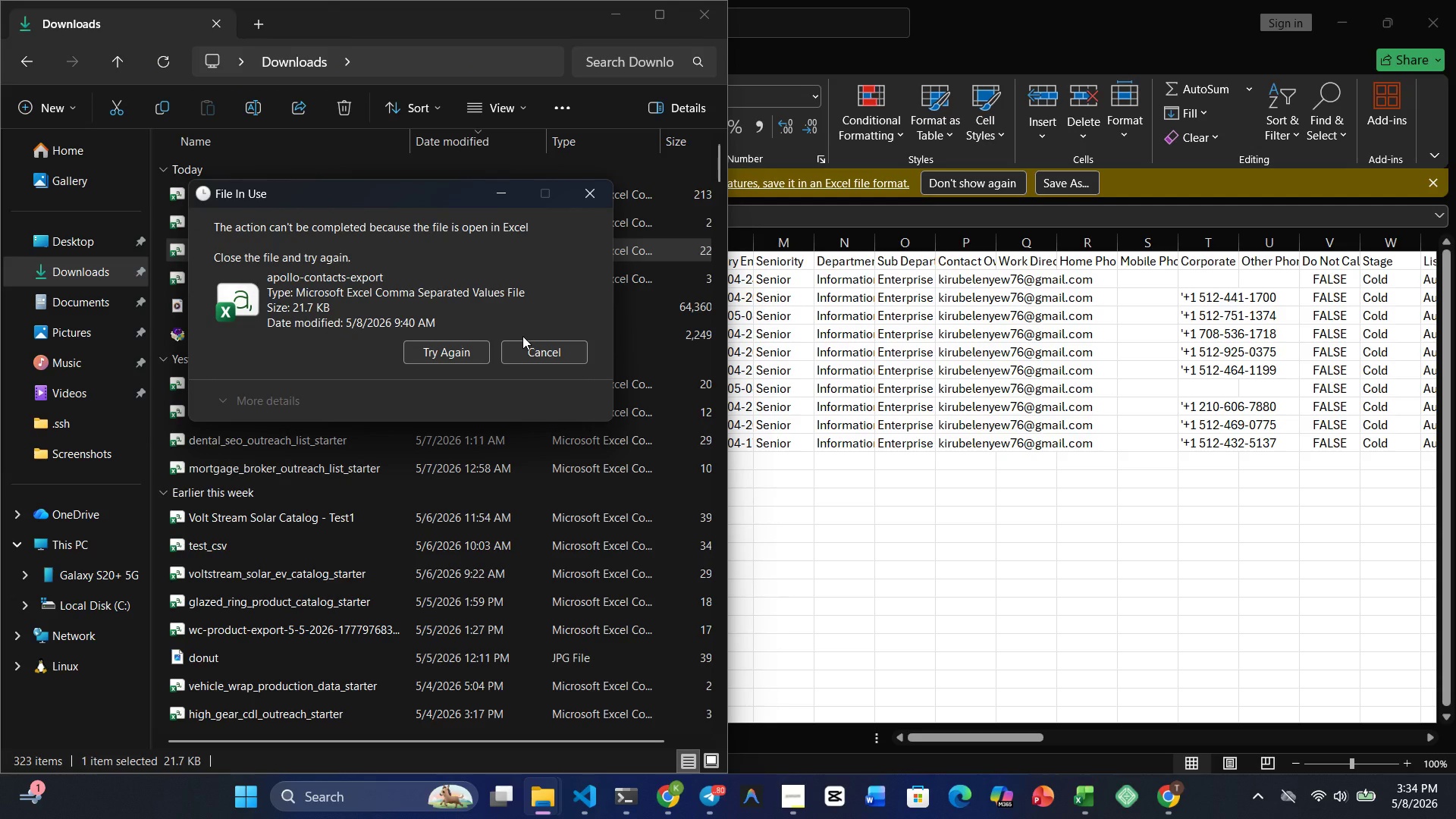 
left_click([595, 188])
 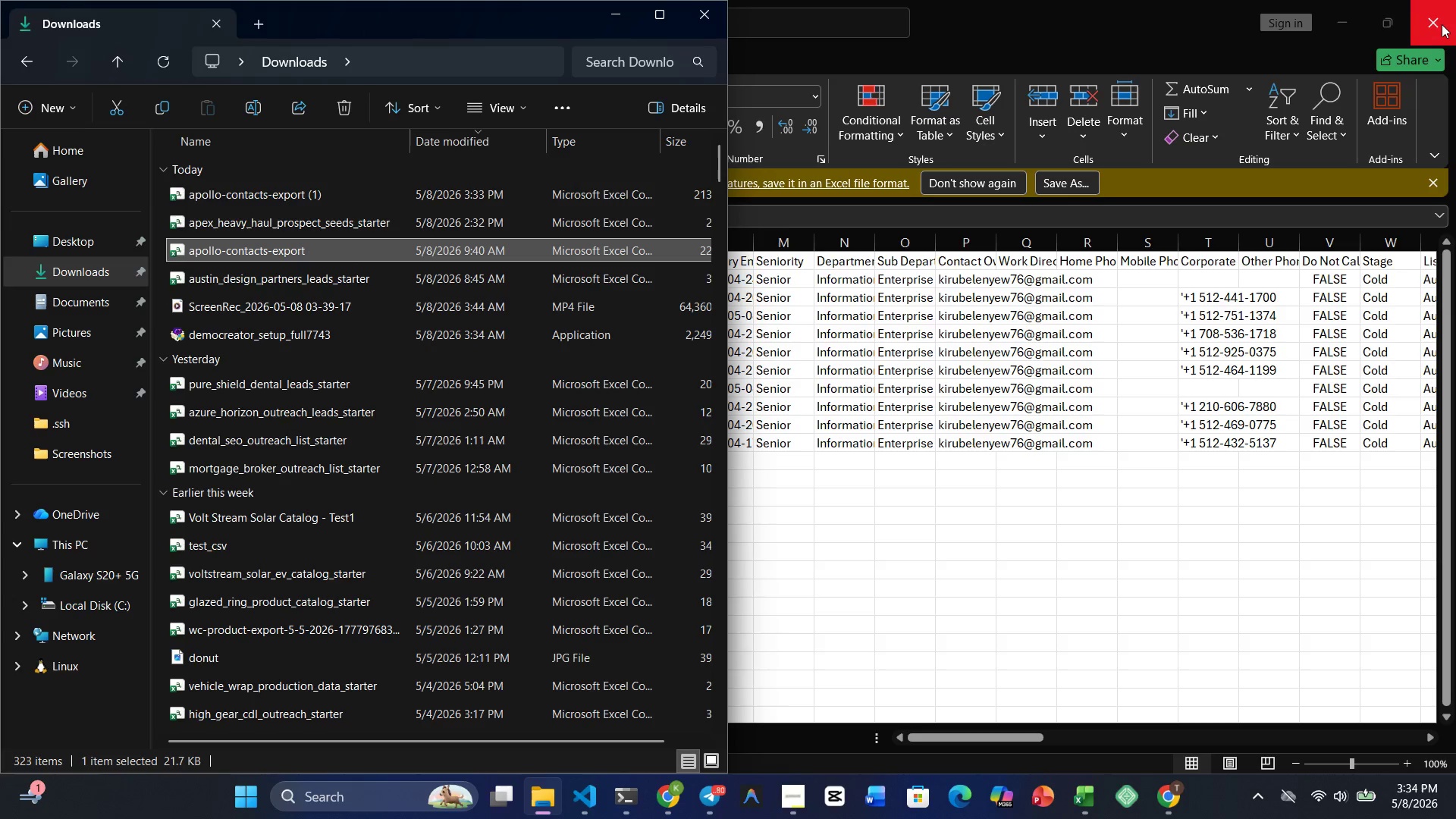 
left_click([1442, 24])
 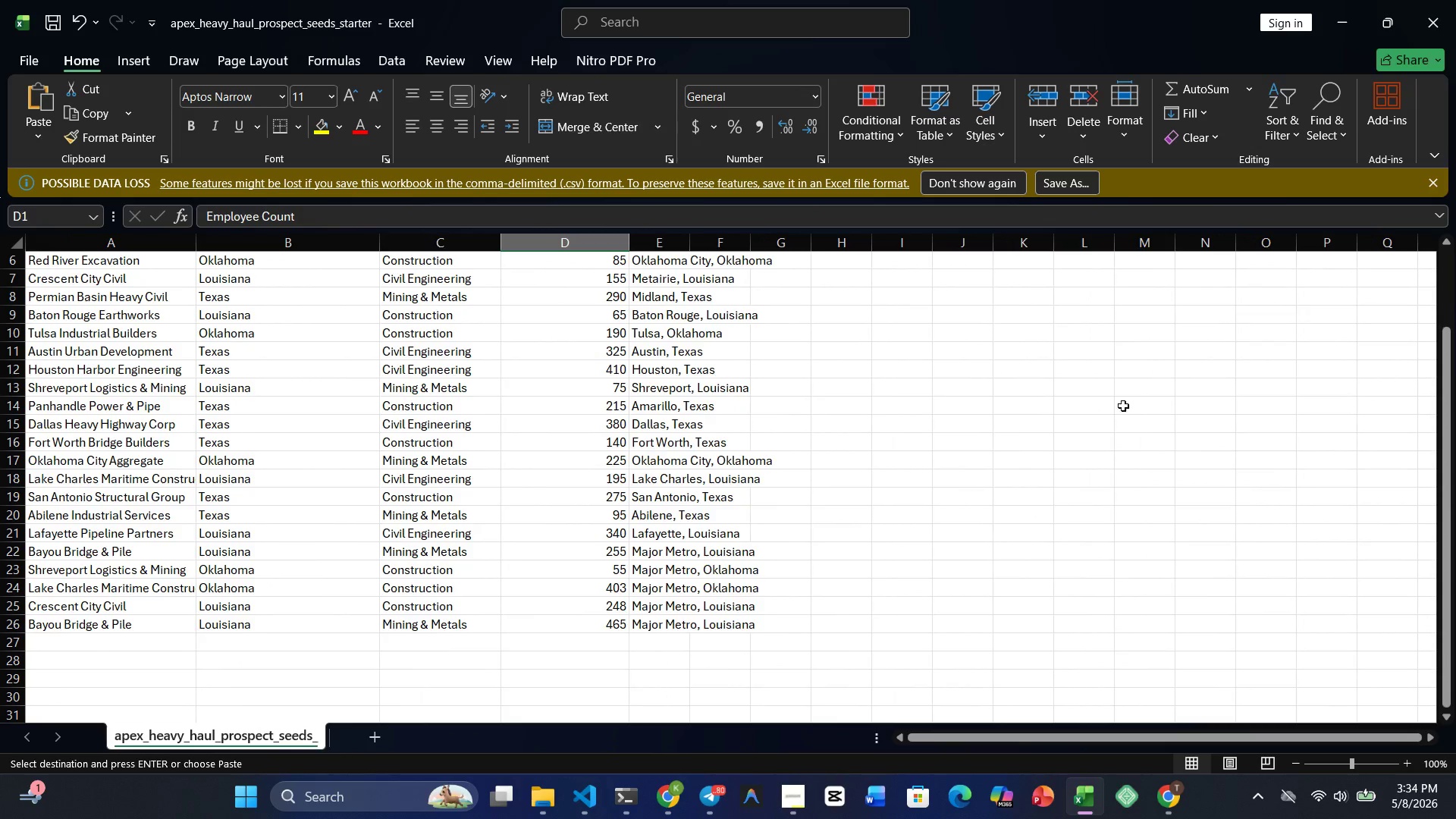 
left_click([1429, 24])
 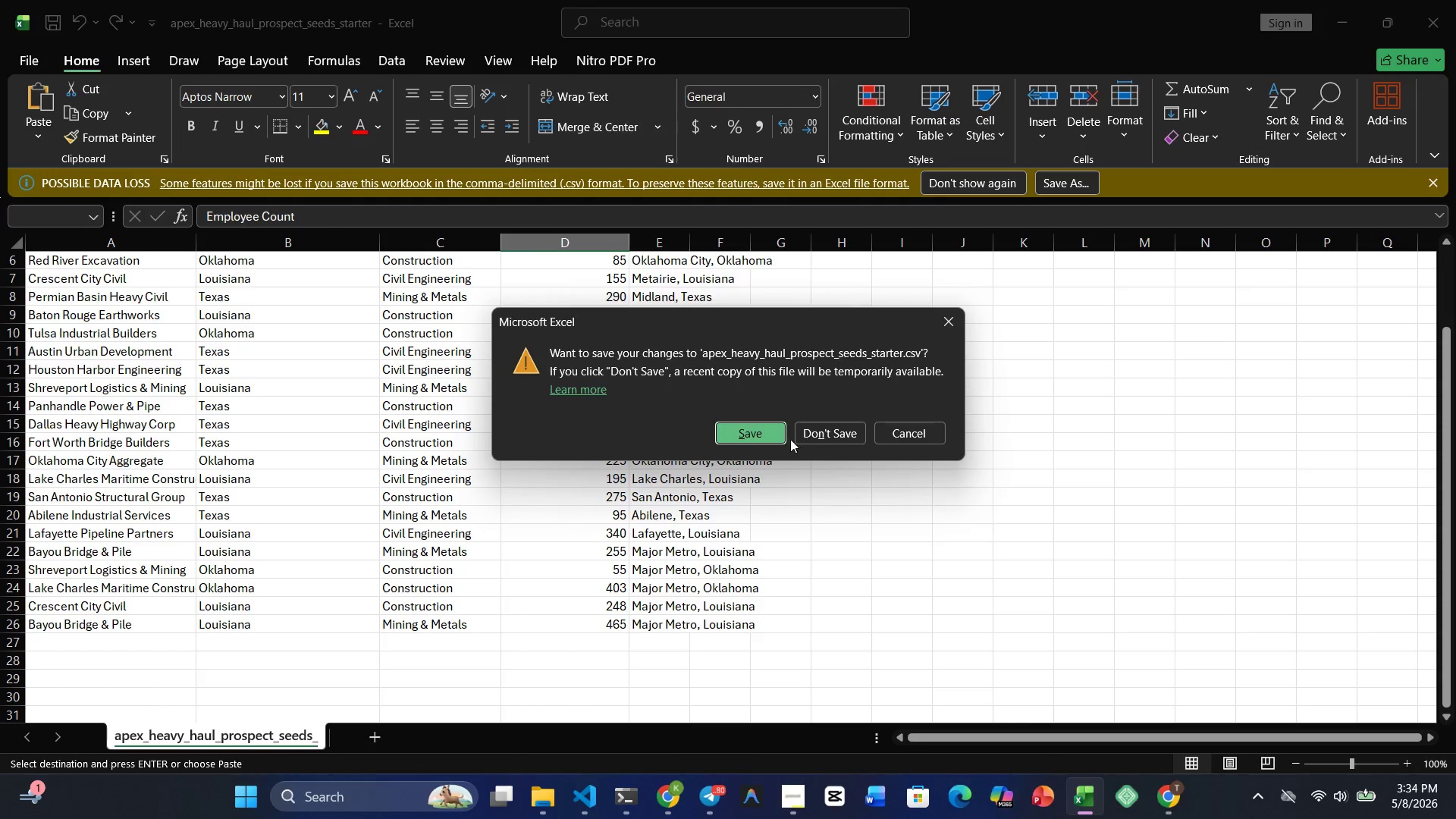 
left_click([763, 433])
 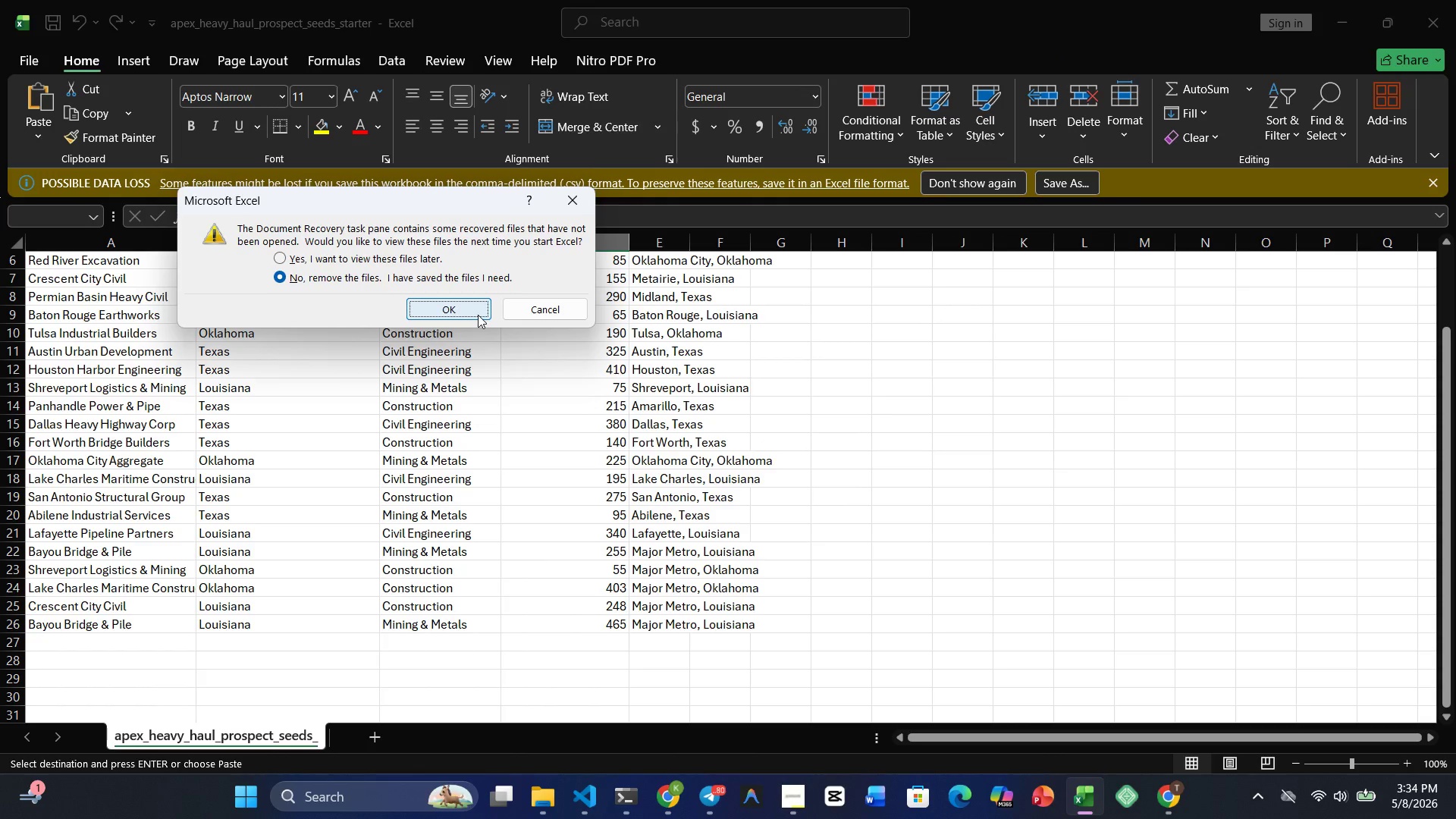 
left_click([539, 306])
 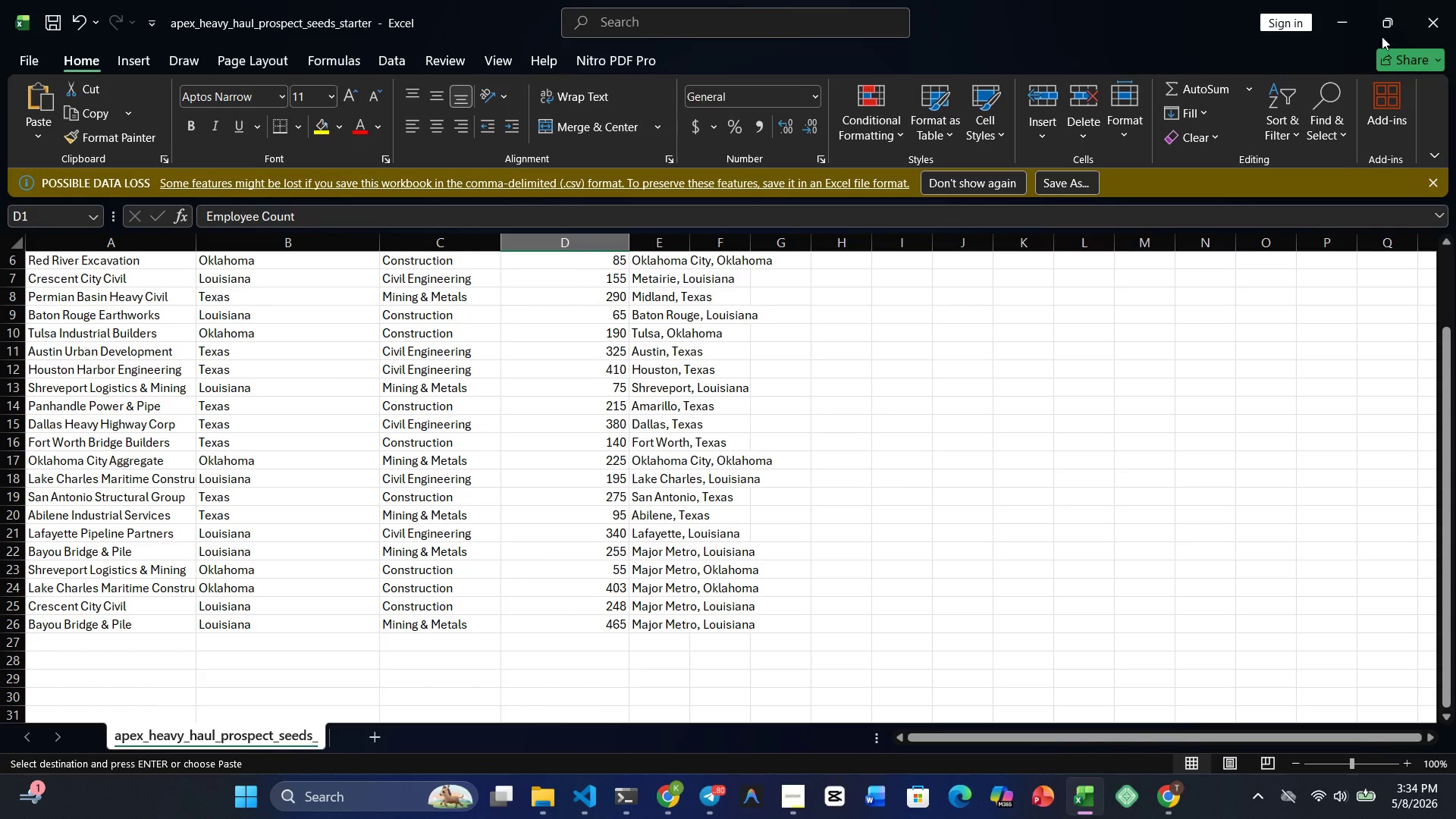 
left_click([1419, 19])
 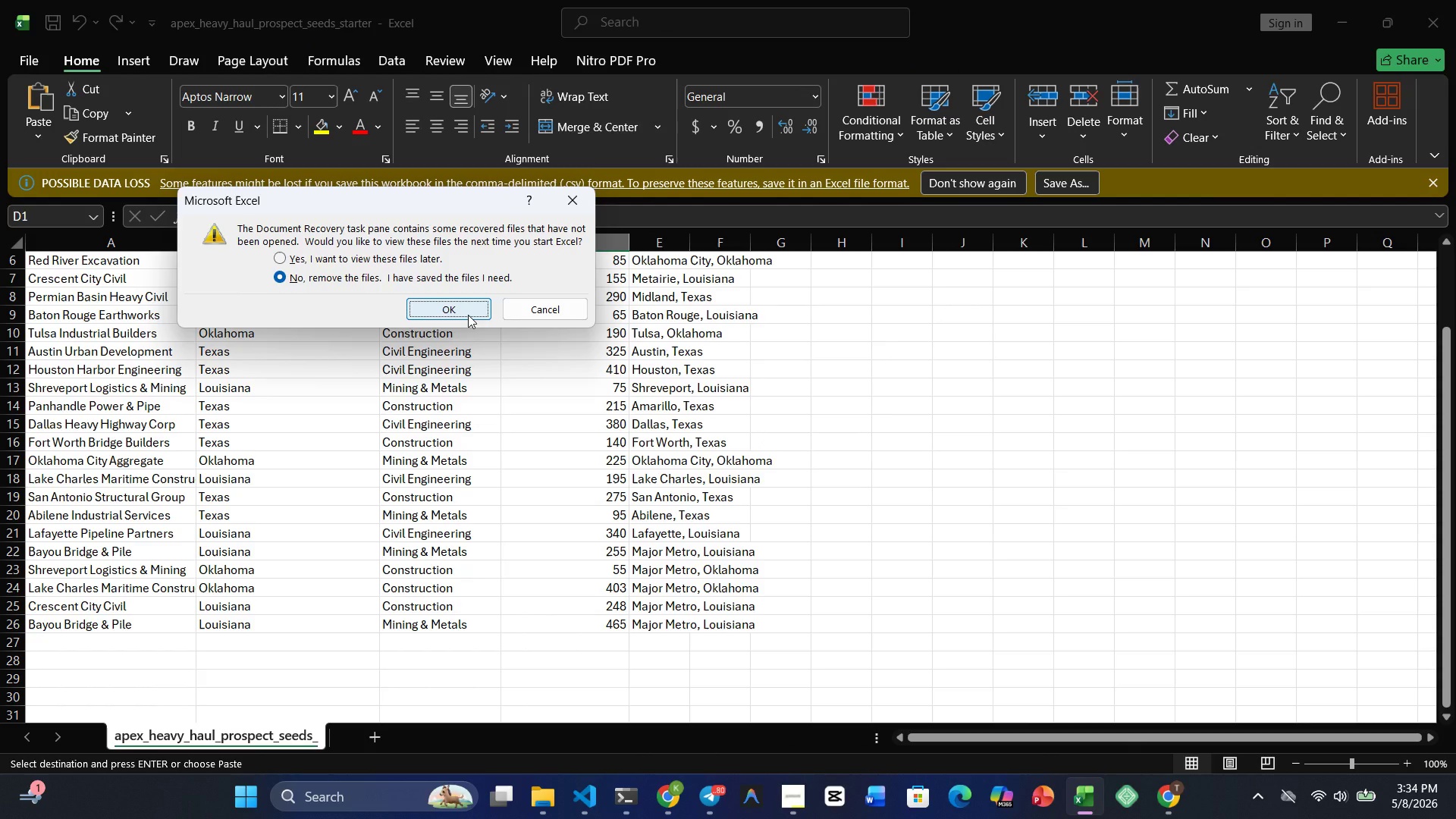 
left_click([468, 315])
 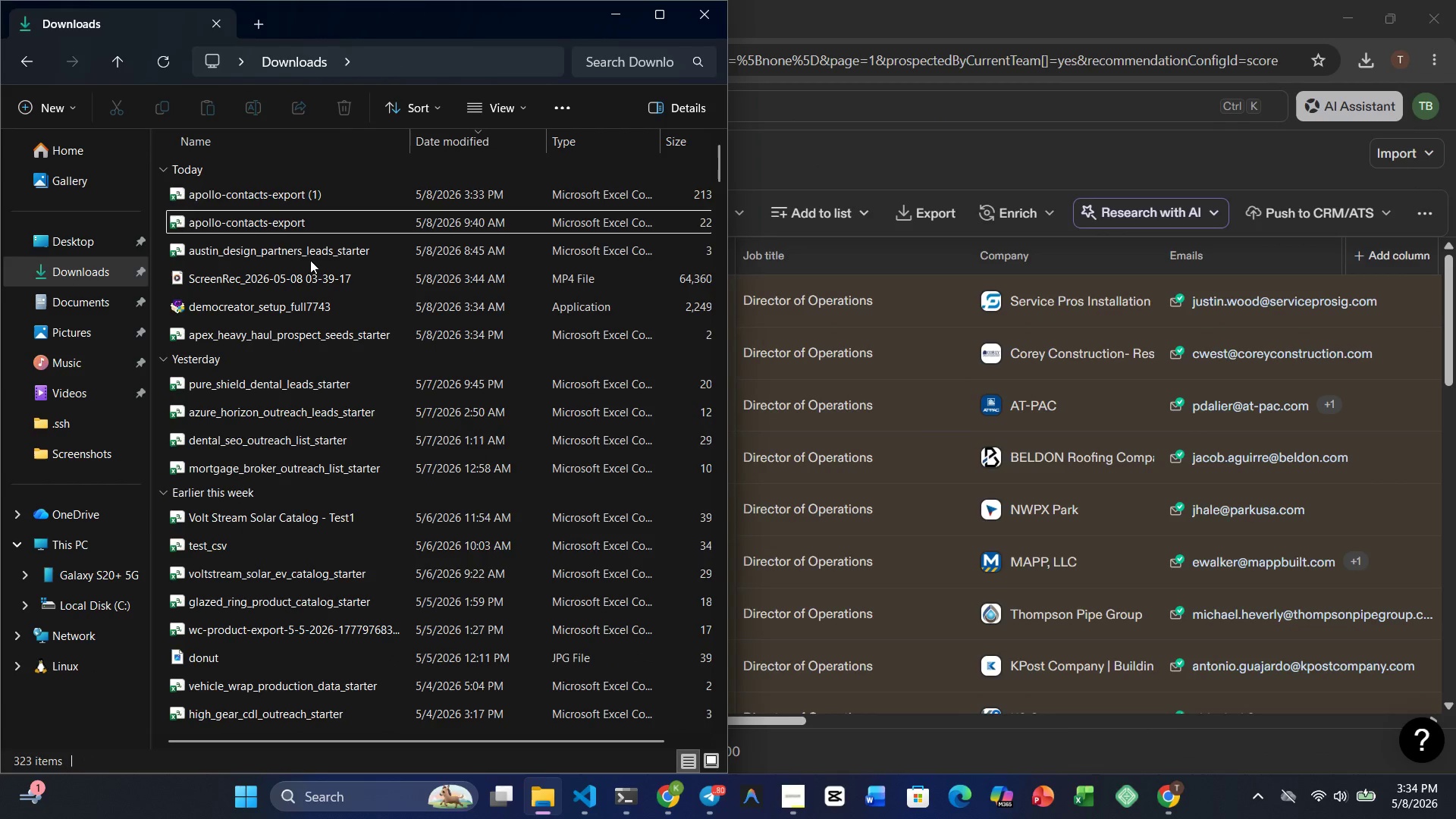 
left_click([287, 224])
 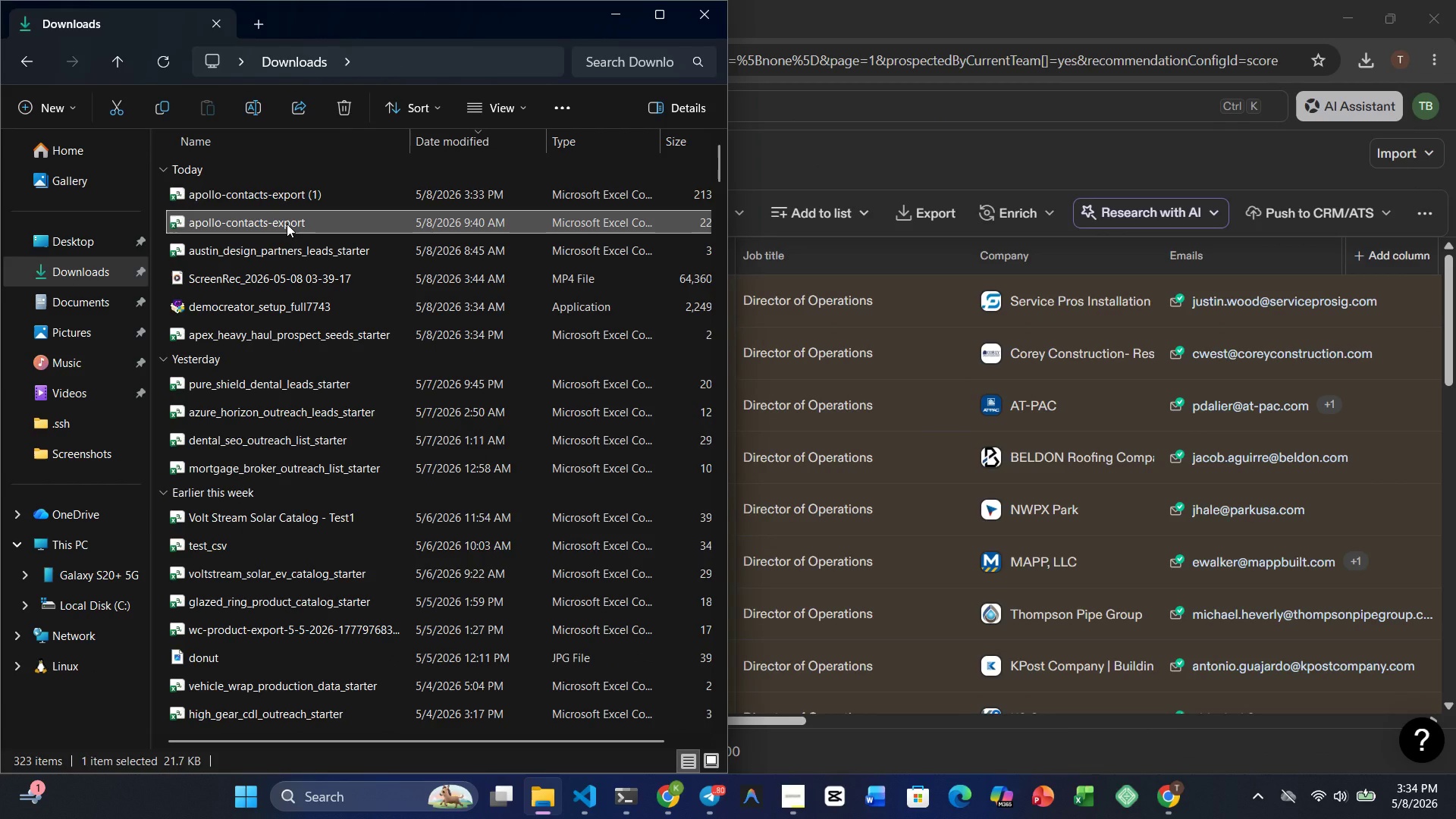 
key(Delete)
 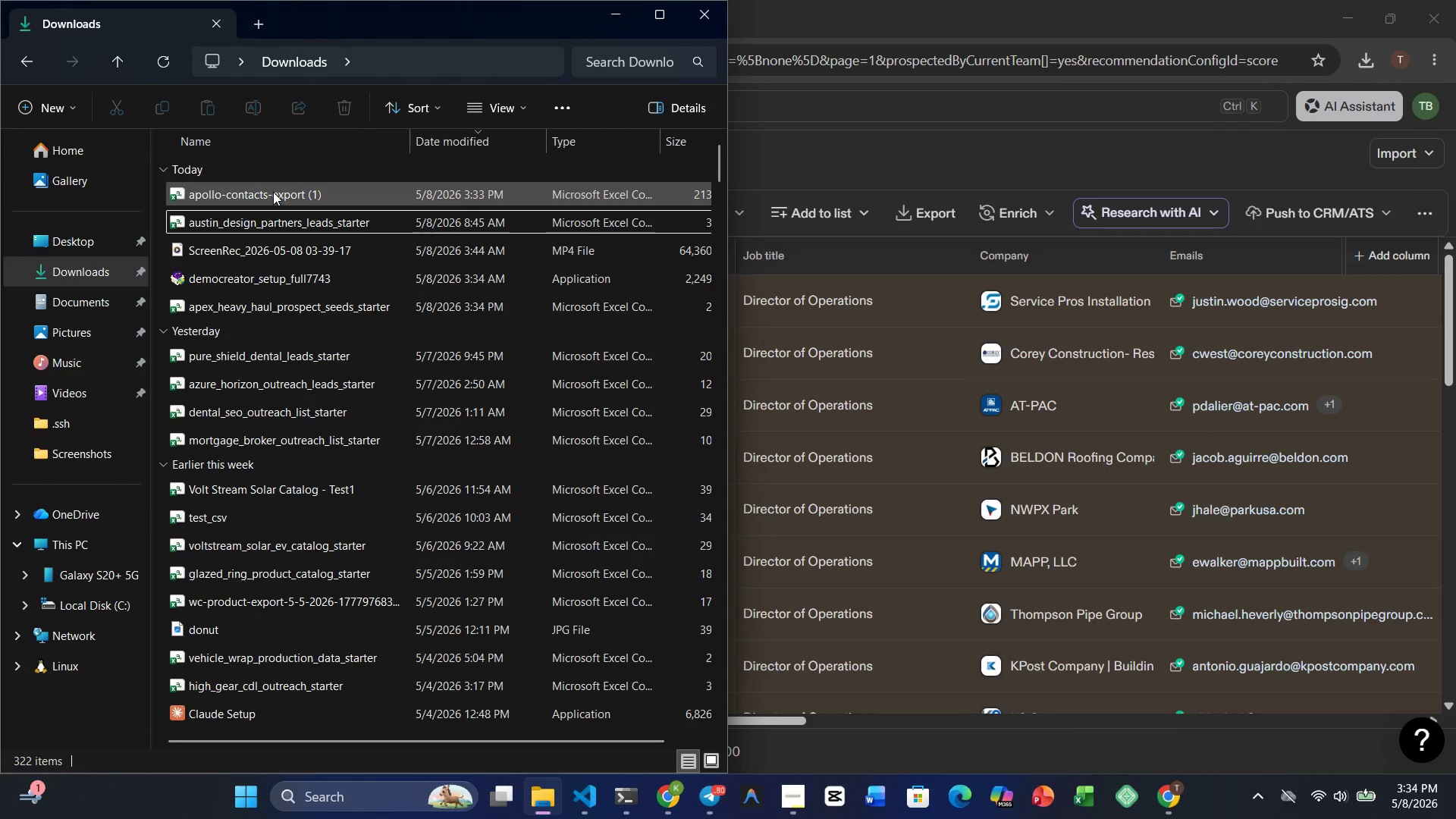 
double_click([273, 191])
 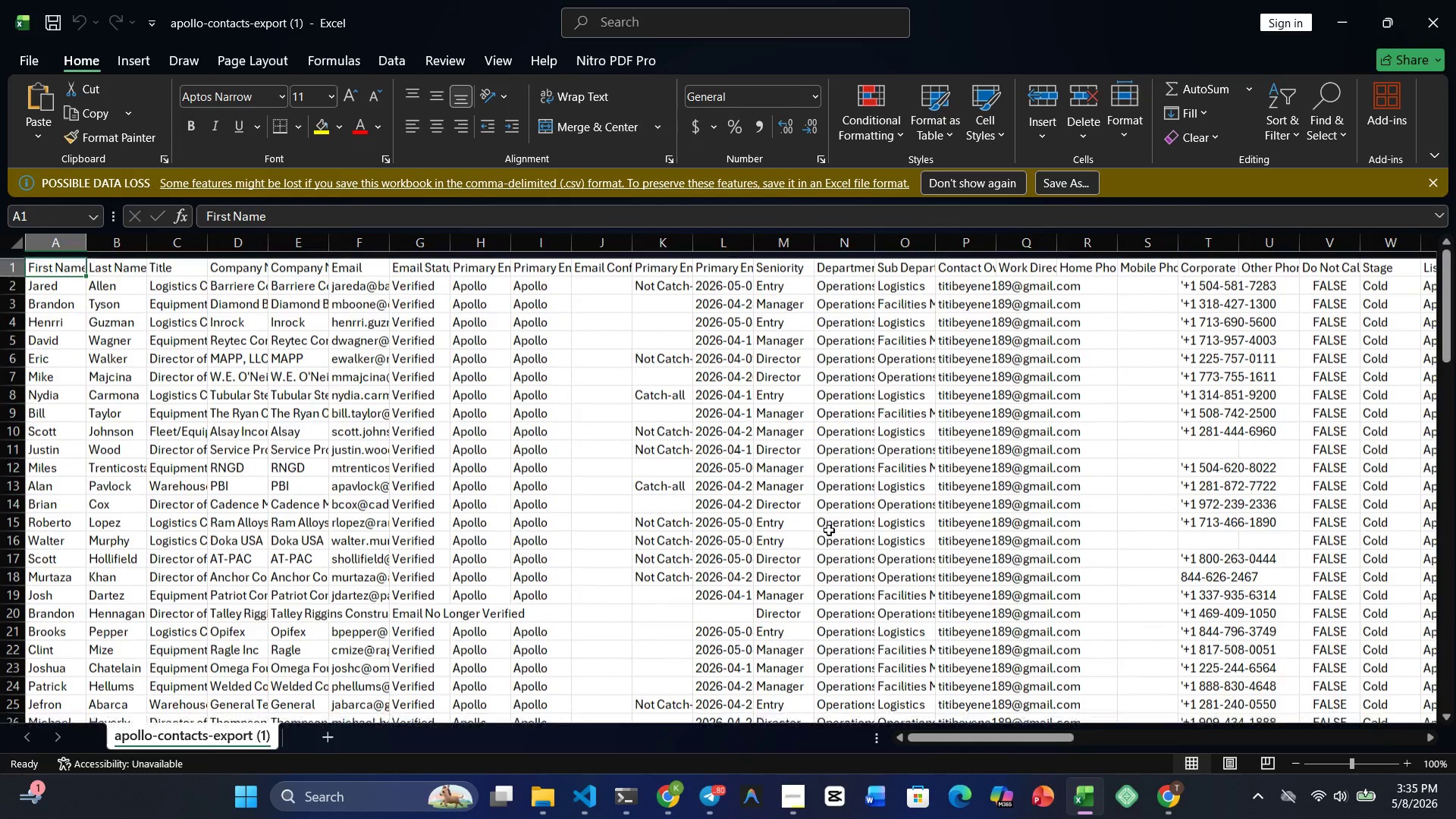 
wait(26.86)
 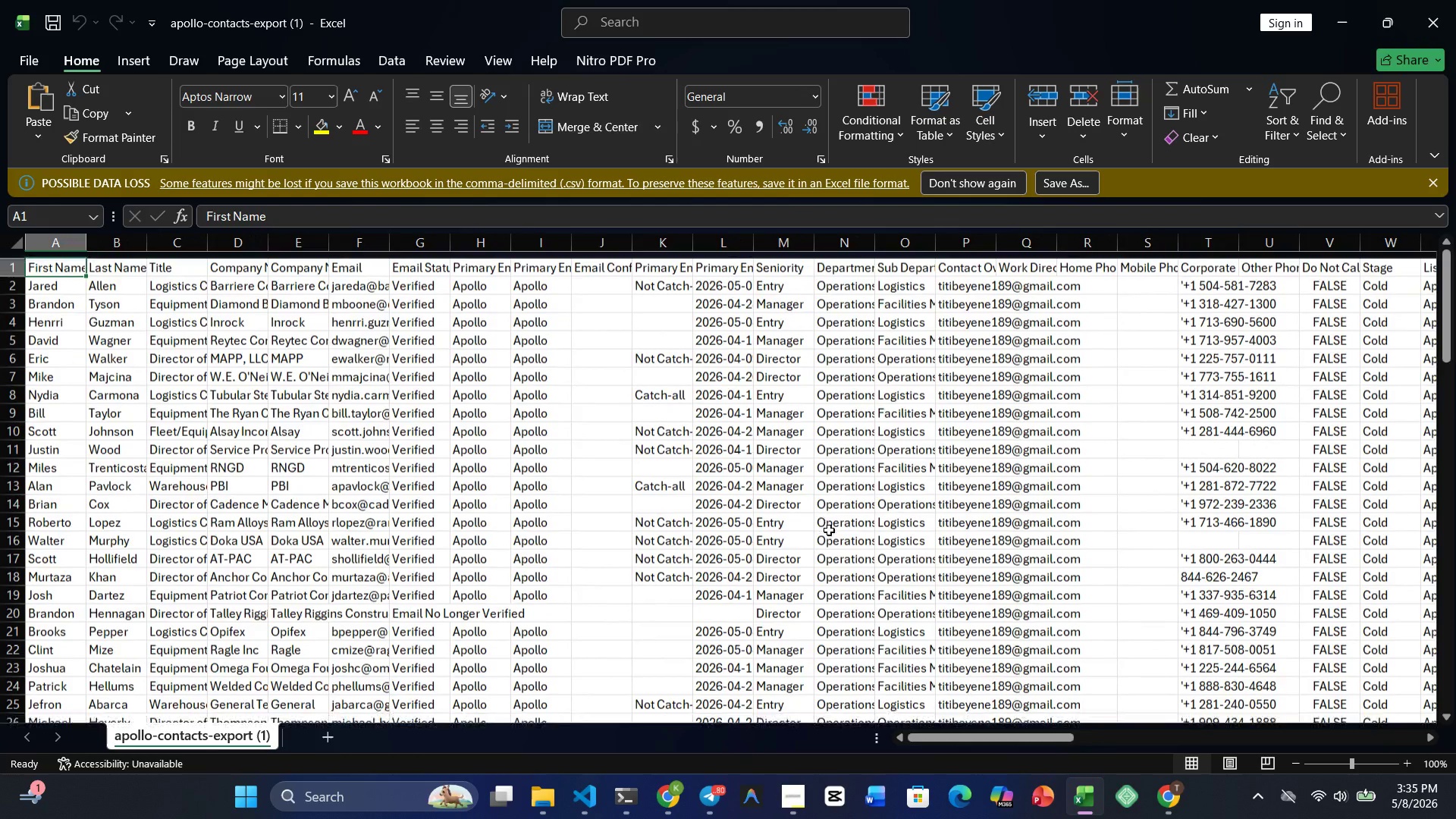 
left_click([1153, 818])
 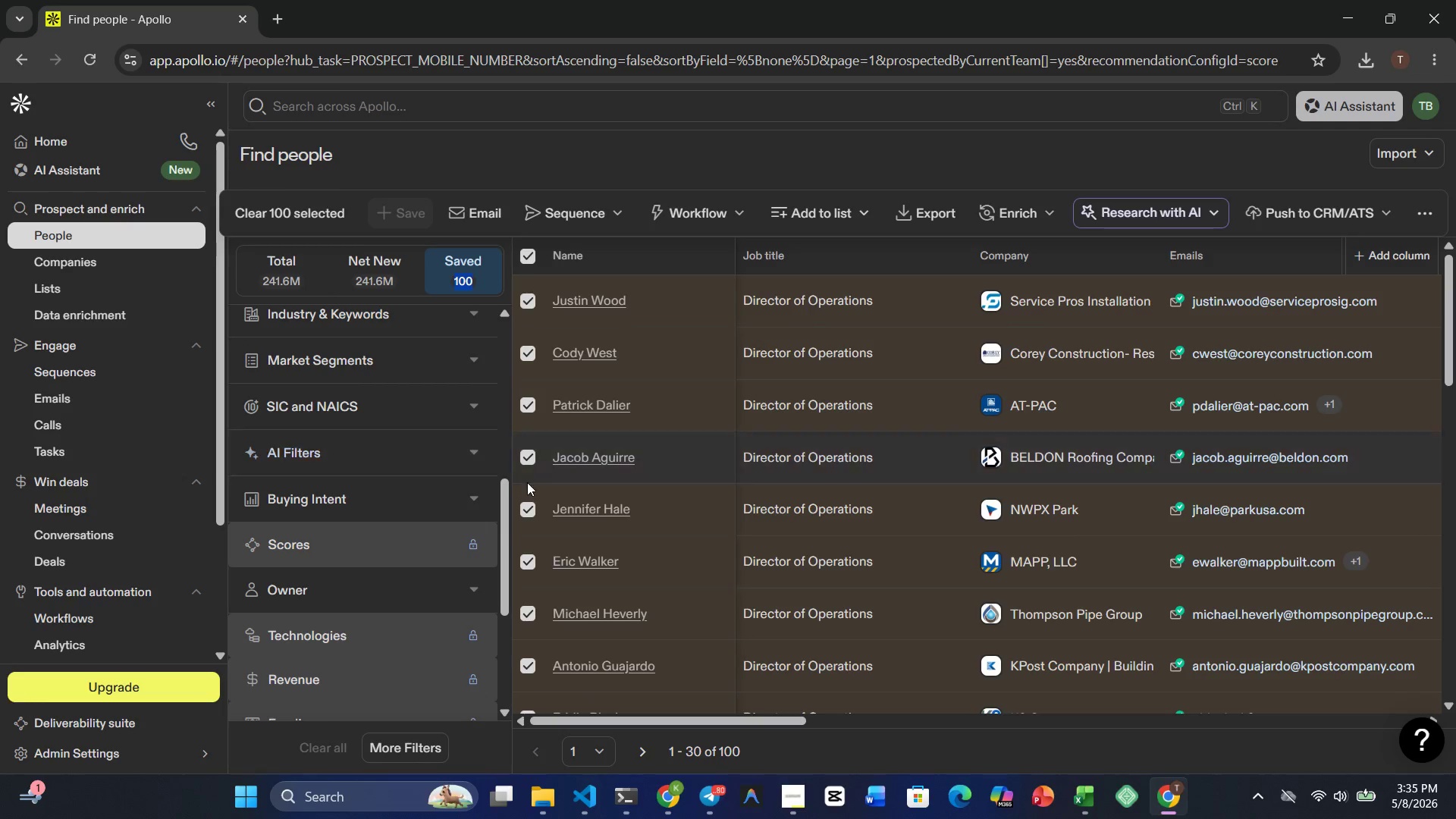 
scroll: coordinate [843, 494], scroll_direction: down, amount: 5.0
 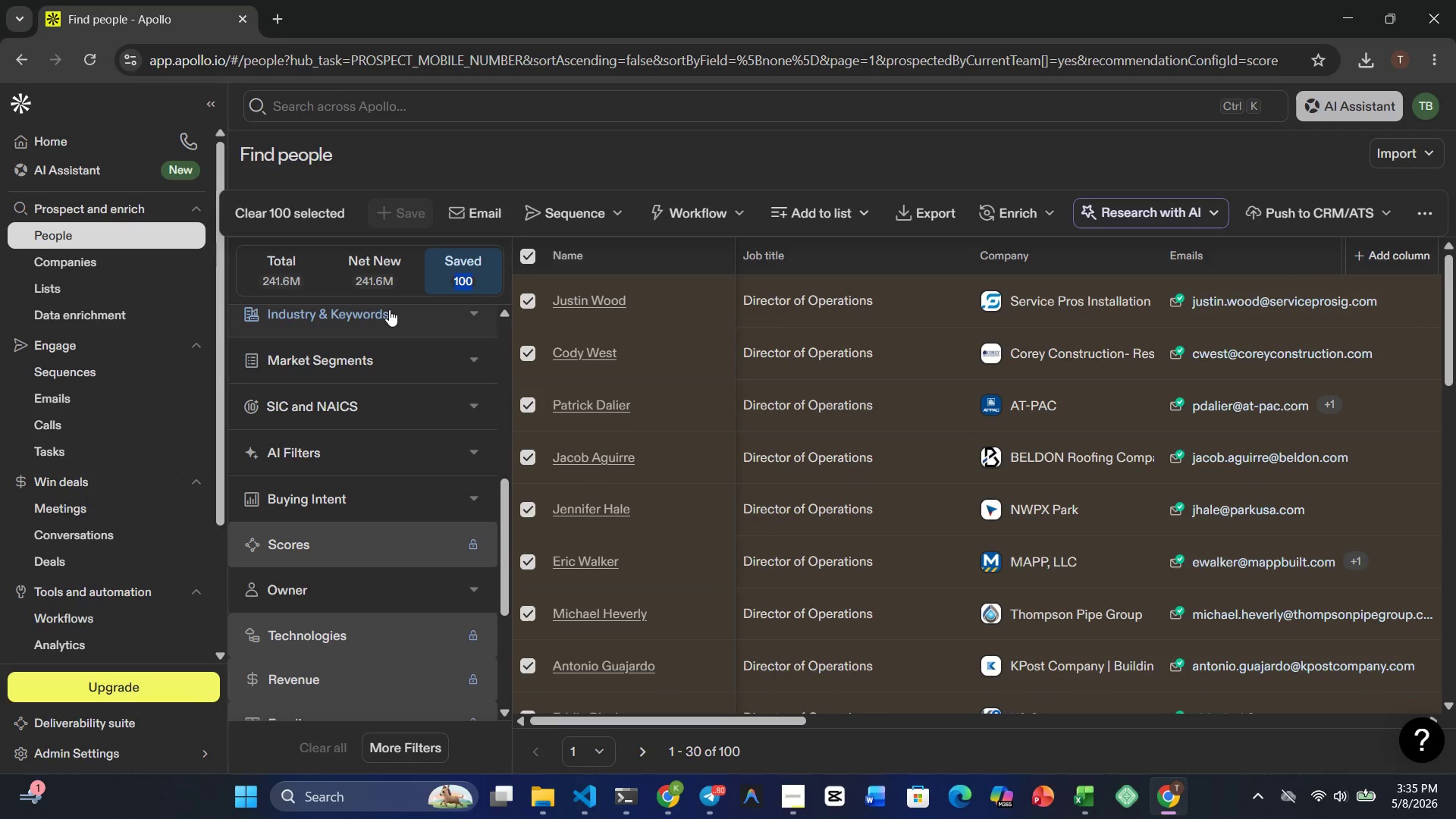 
left_click([390, 275])
 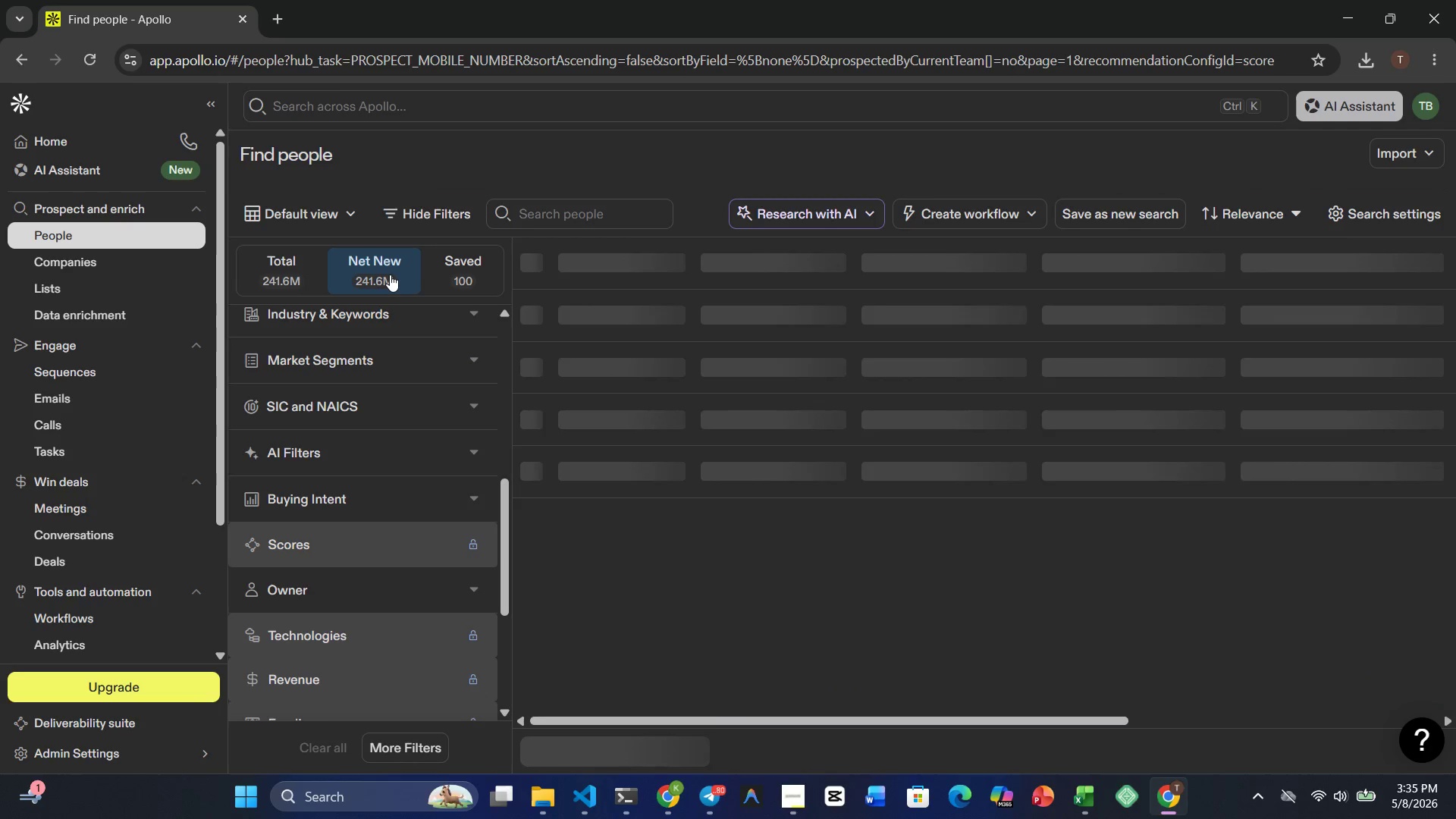 
left_click([466, 270])
 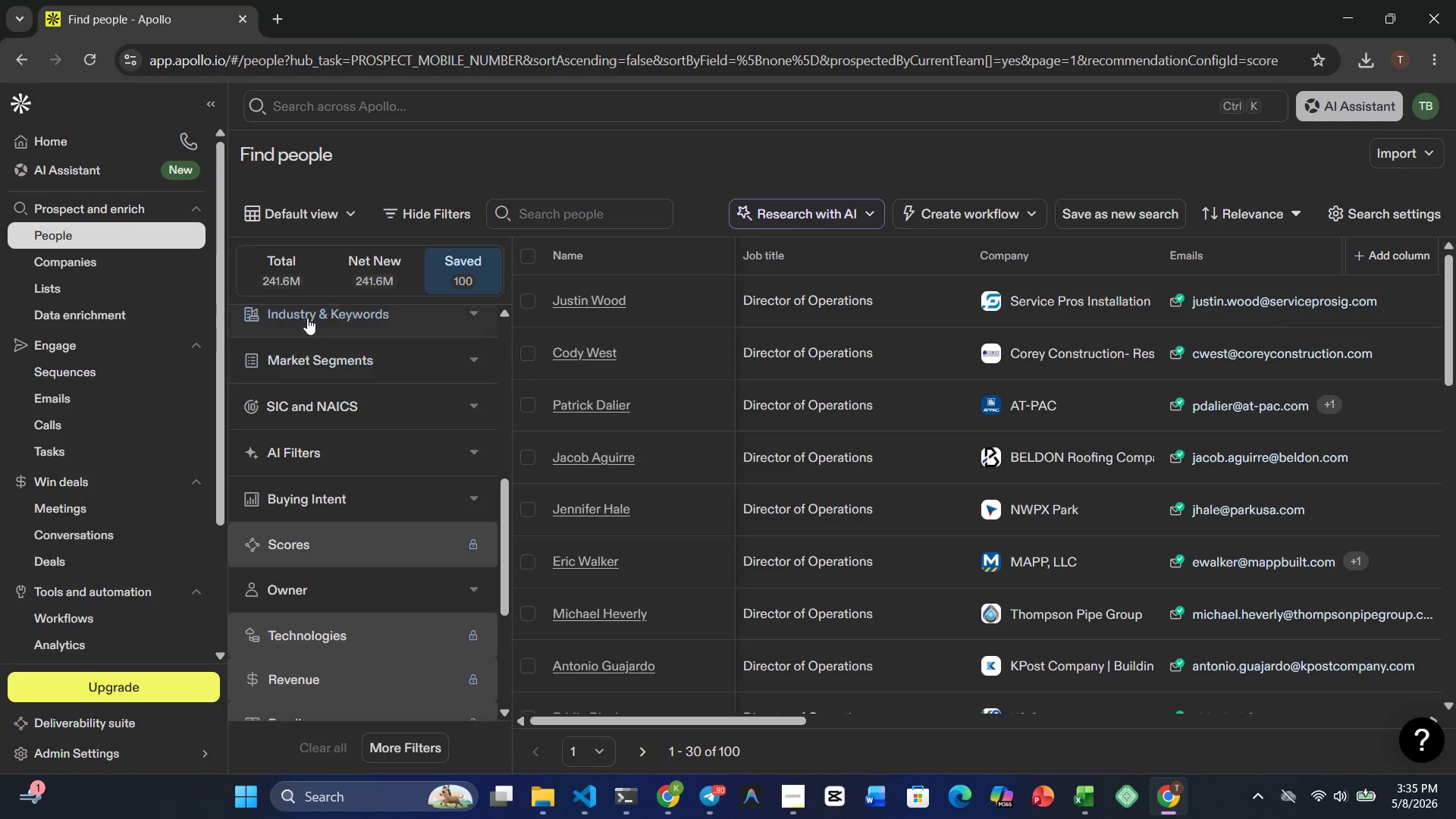 
wait(7.32)
 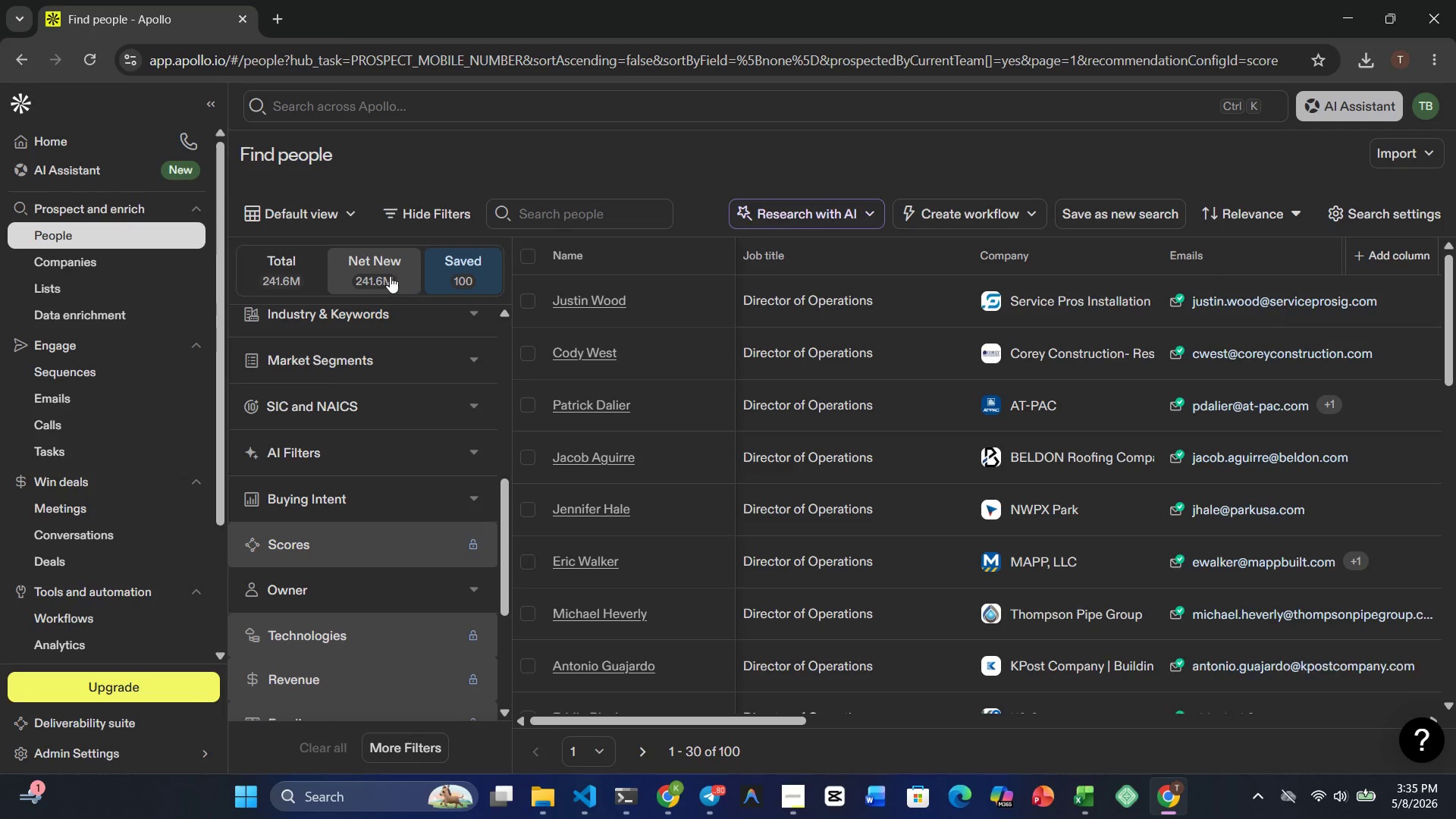 
mouse_move([318, 460])
 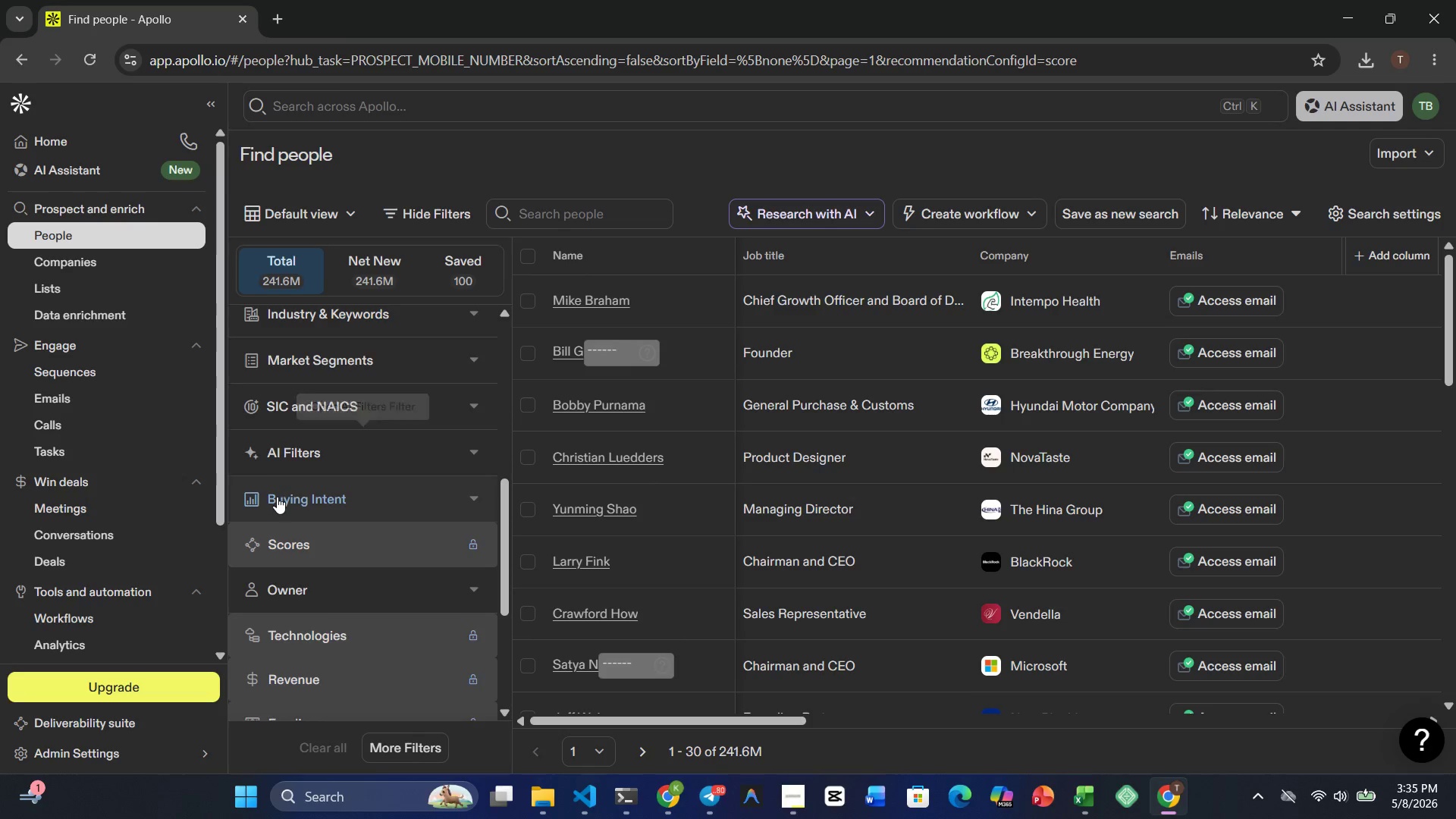 
scroll: coordinate [278, 481], scroll_direction: up, amount: 11.0
 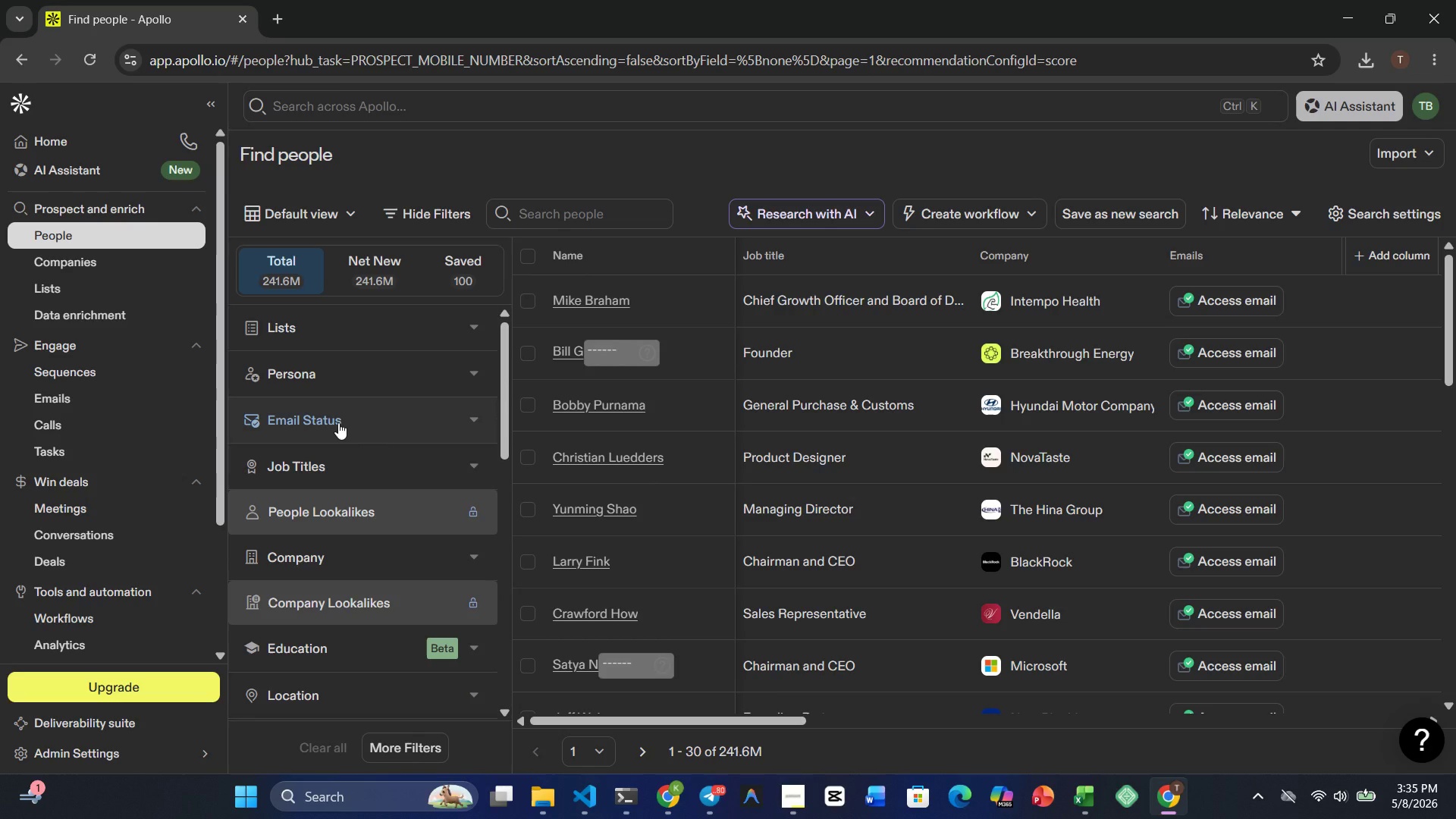 
left_click([338, 422])
 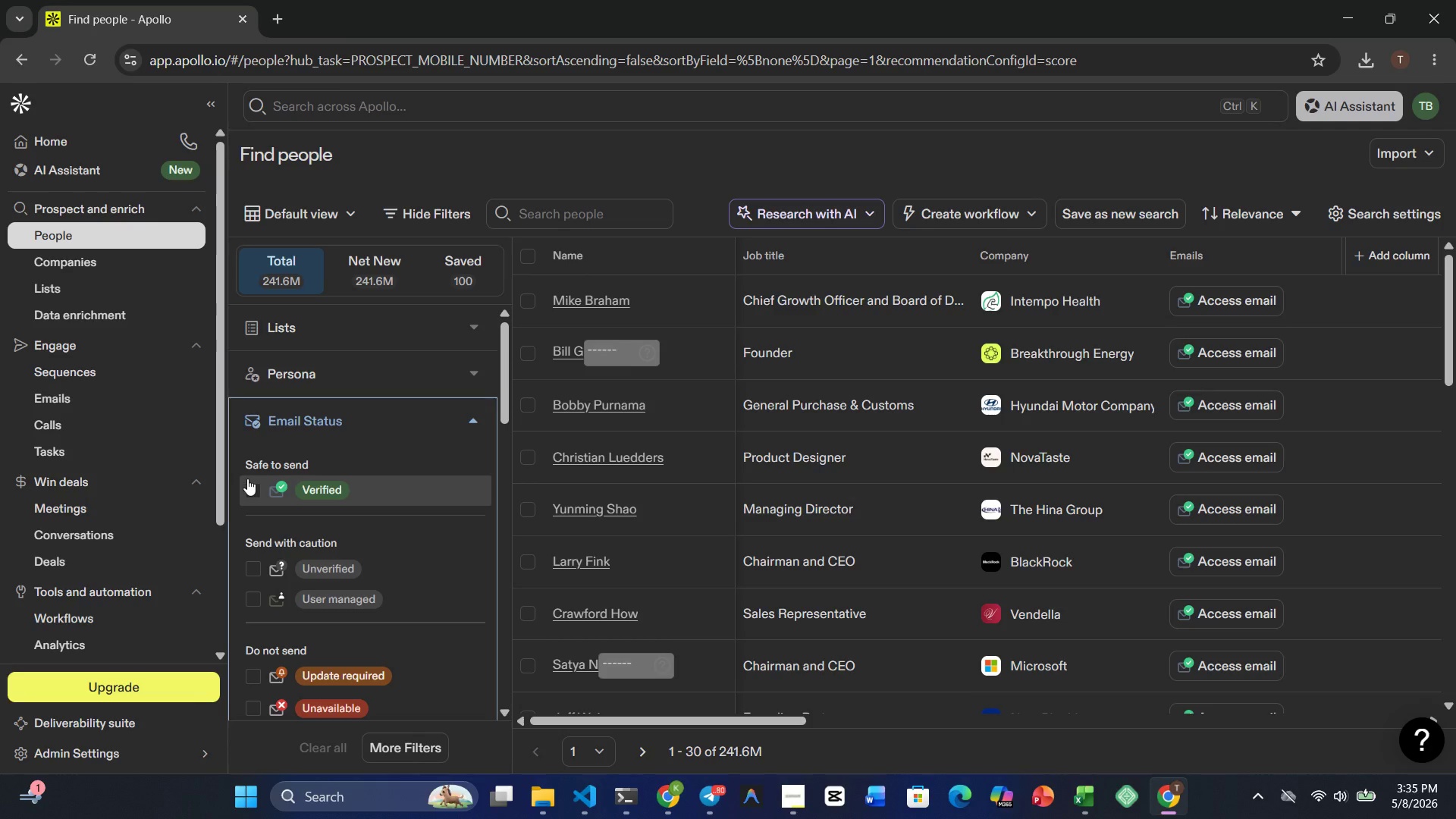 
left_click([247, 482])
 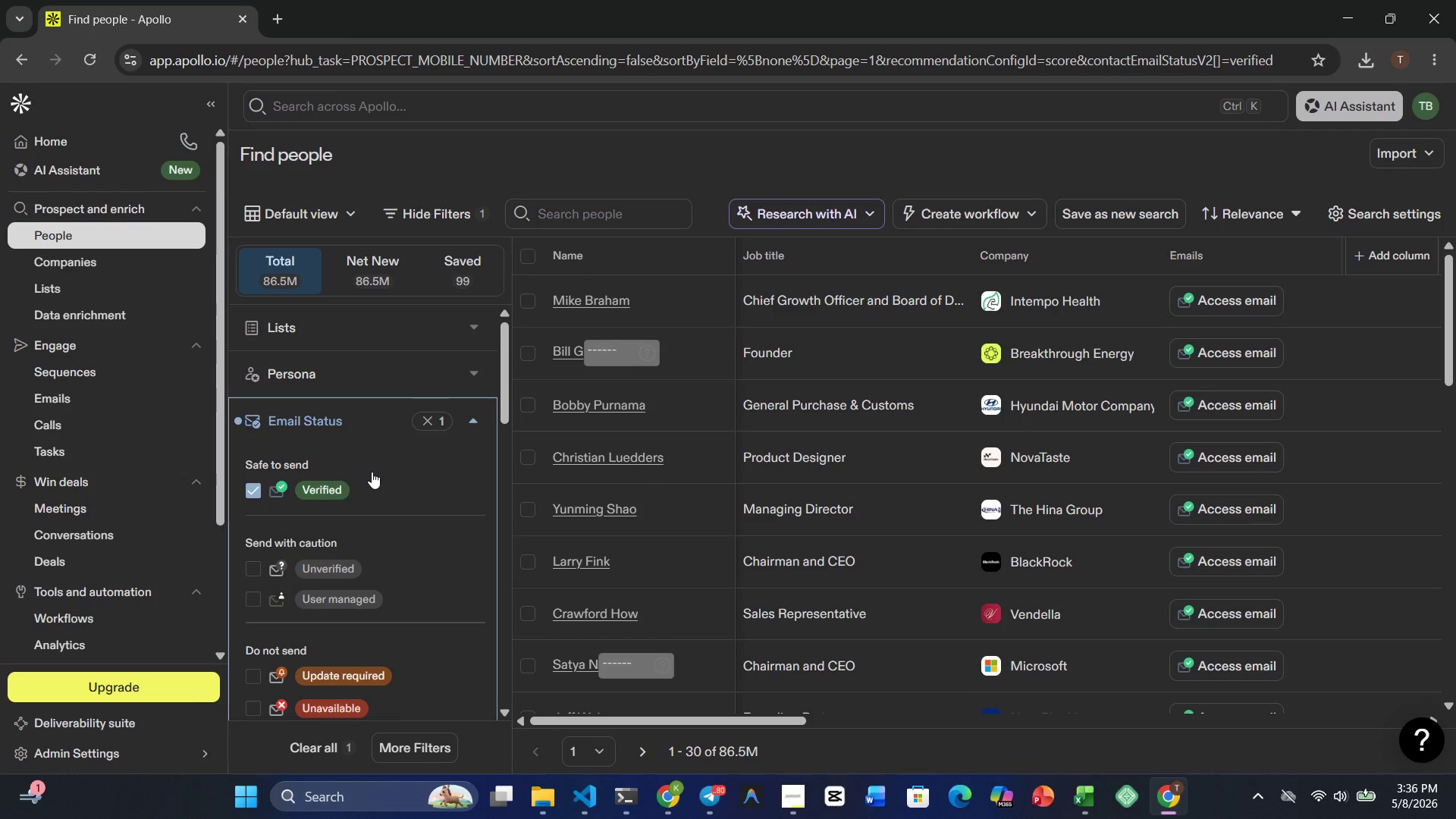 
wait(34.66)
 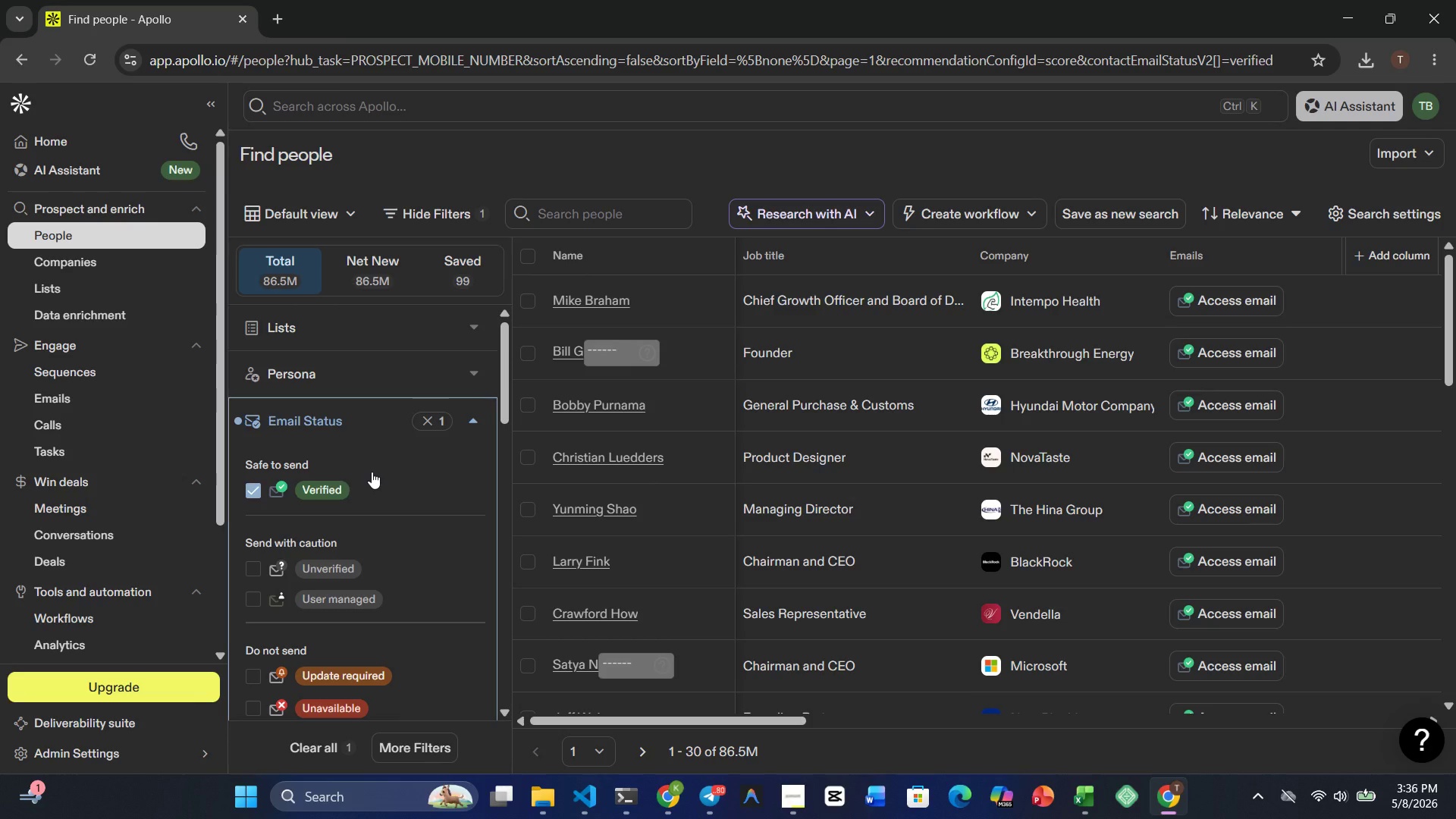 
left_click([427, 472])
 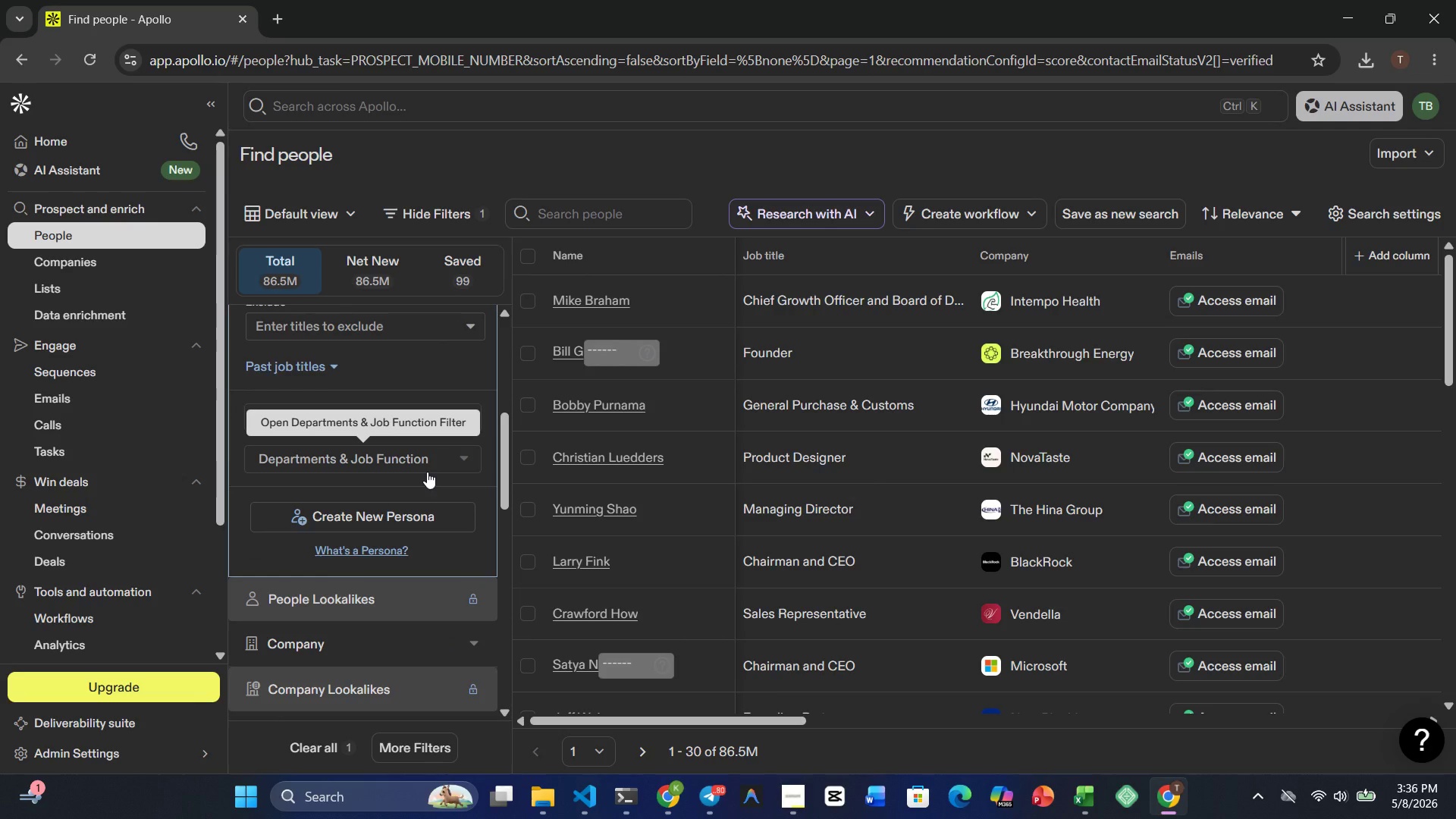 
wait(9.04)
 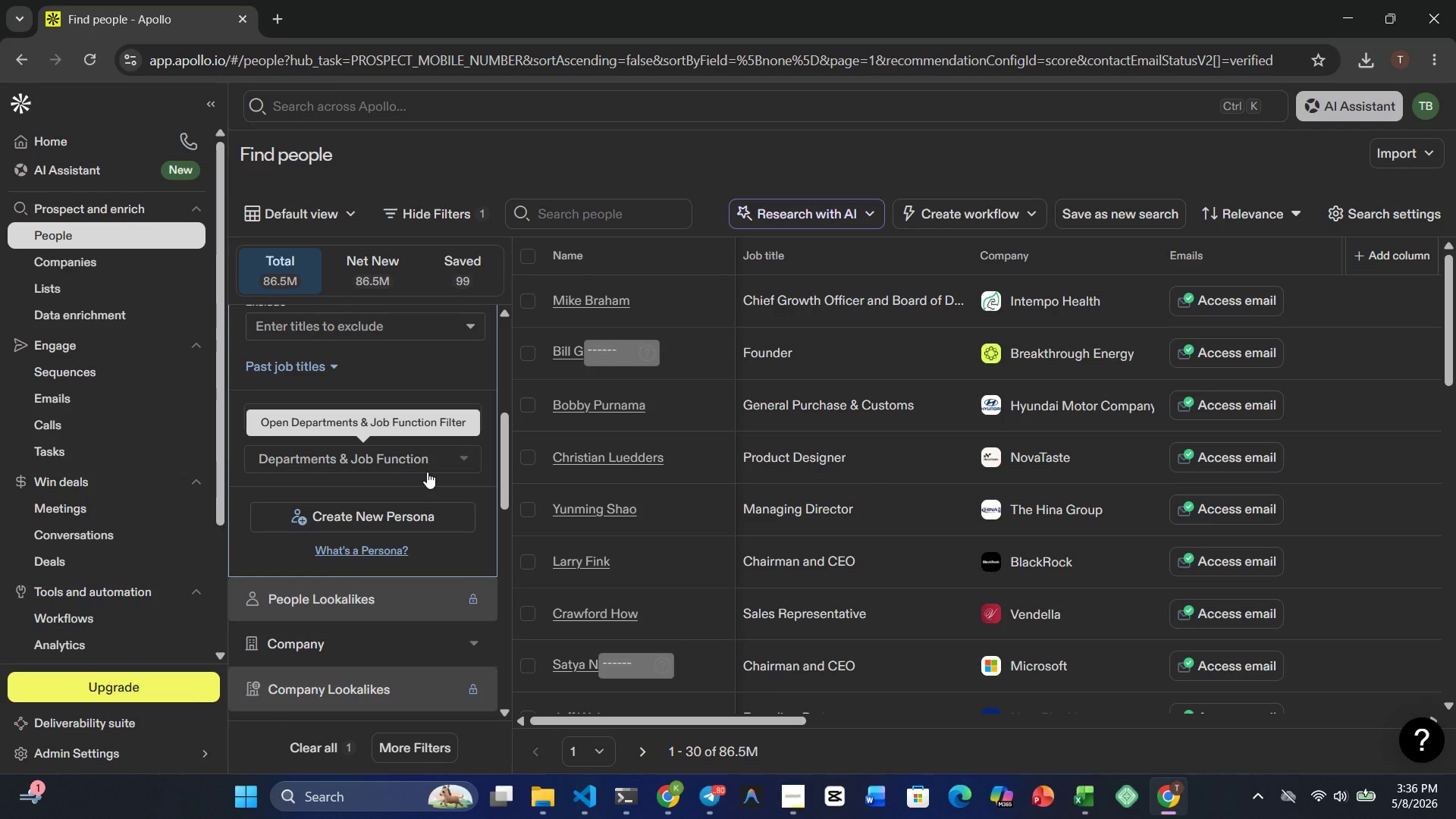 
mouse_move([345, 359])
 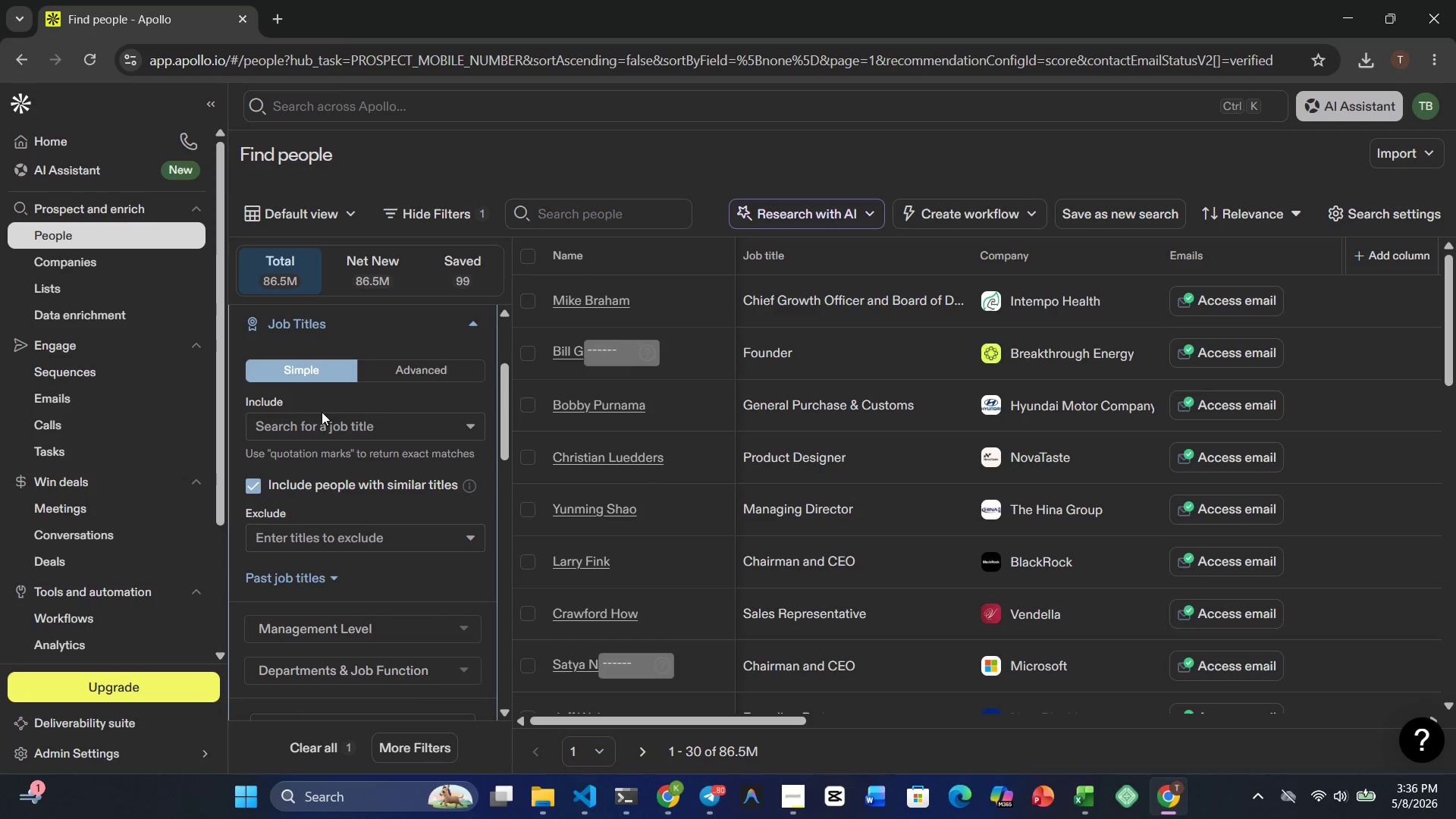 
left_click([306, 429])
 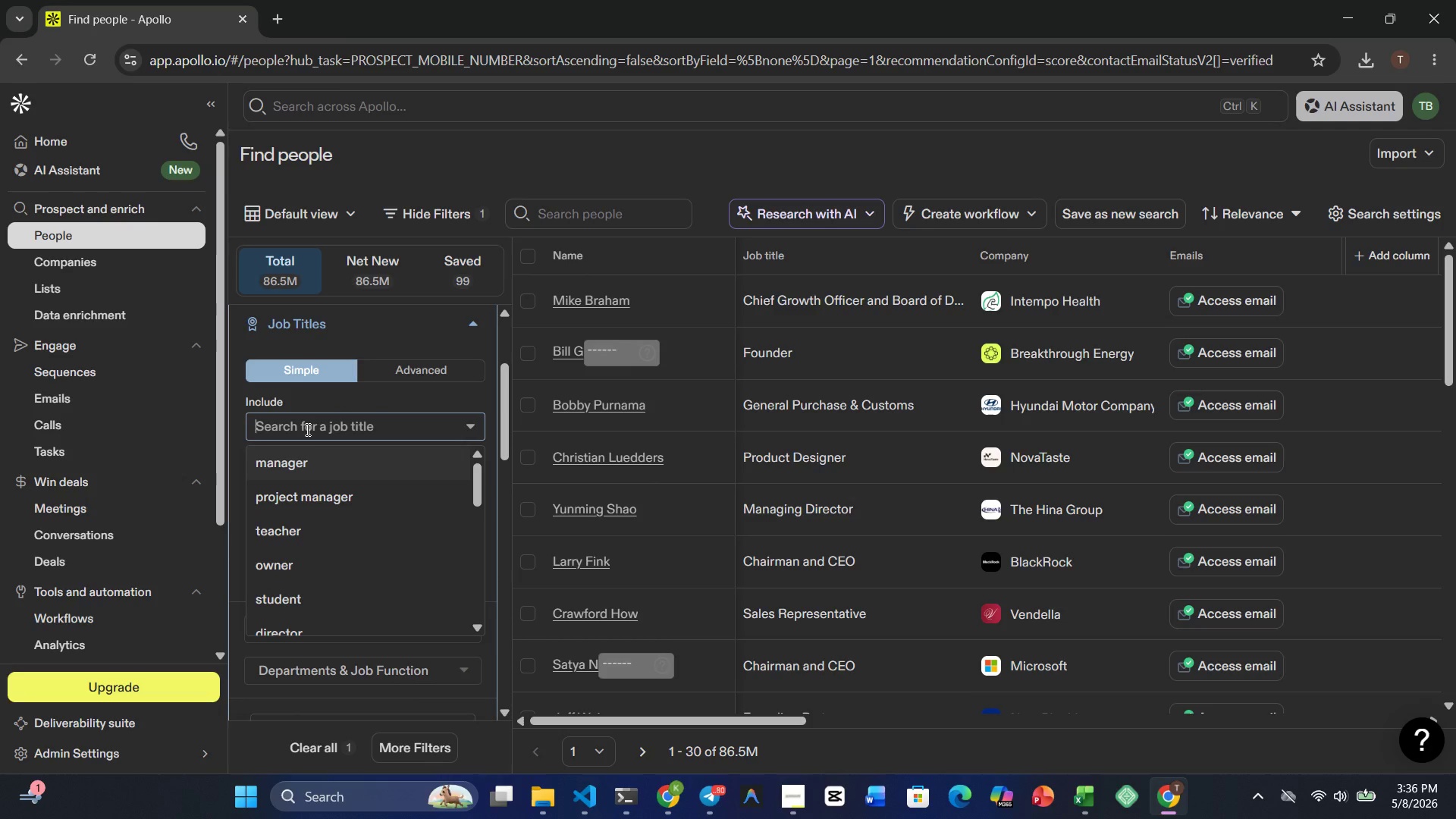 
type(Director of operations)
 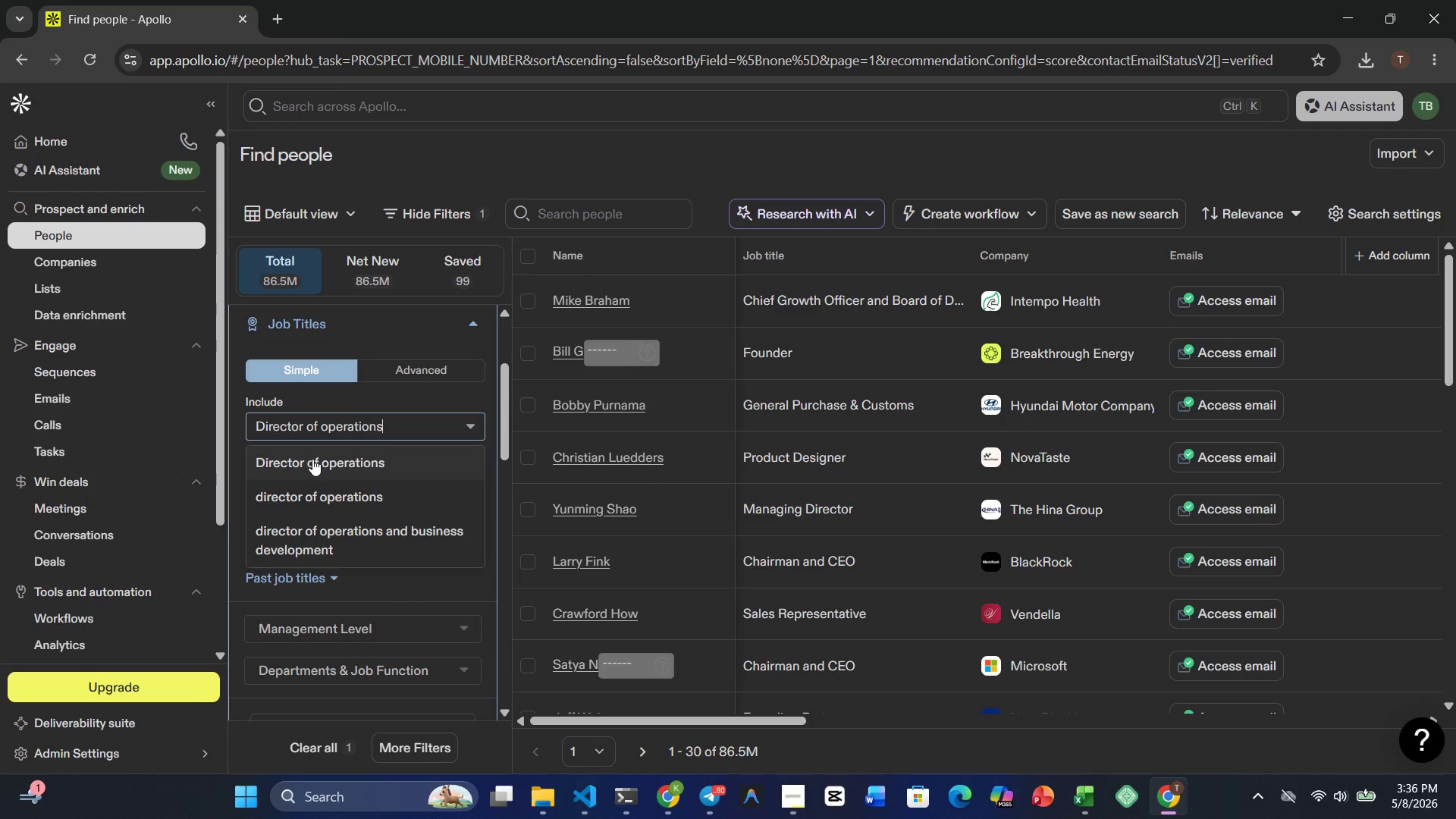 
left_click([312, 459])
 